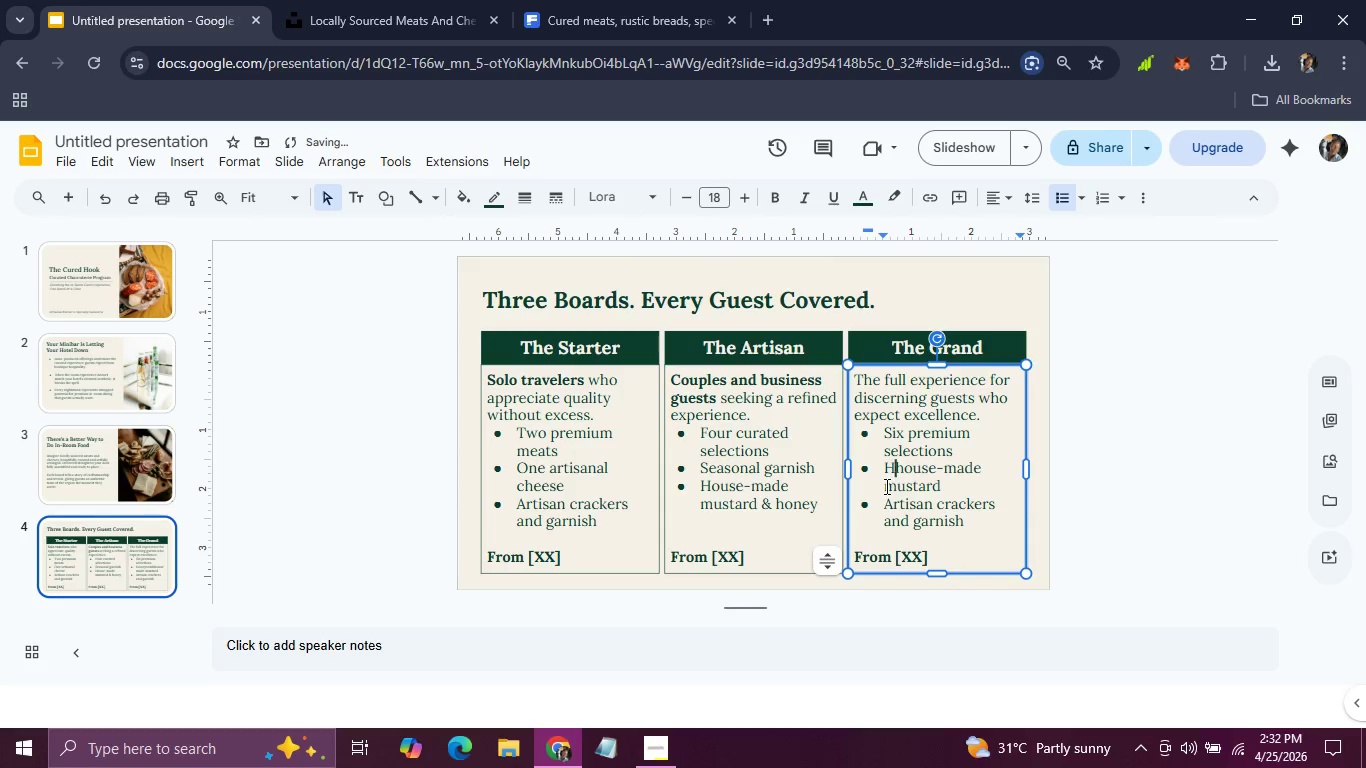 
key(Backspace)
 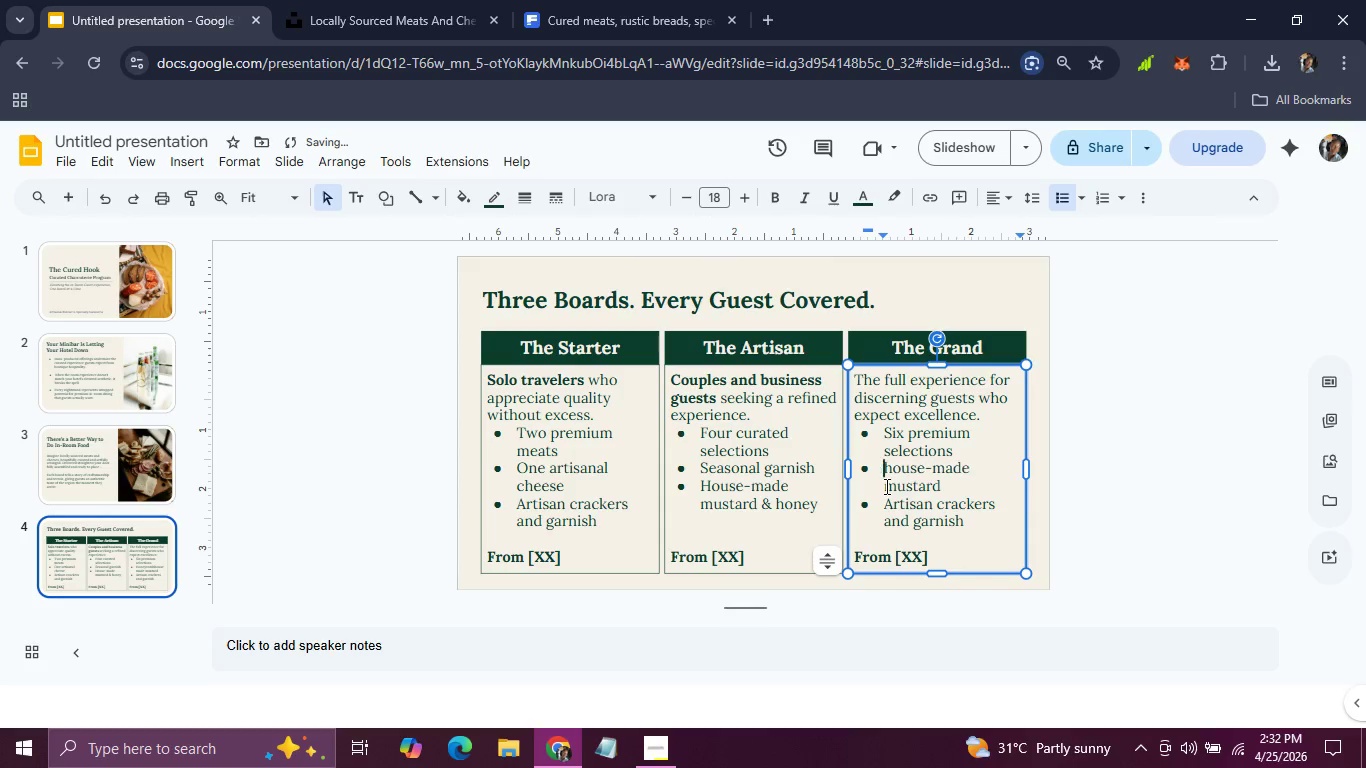 
key(Backspace)
 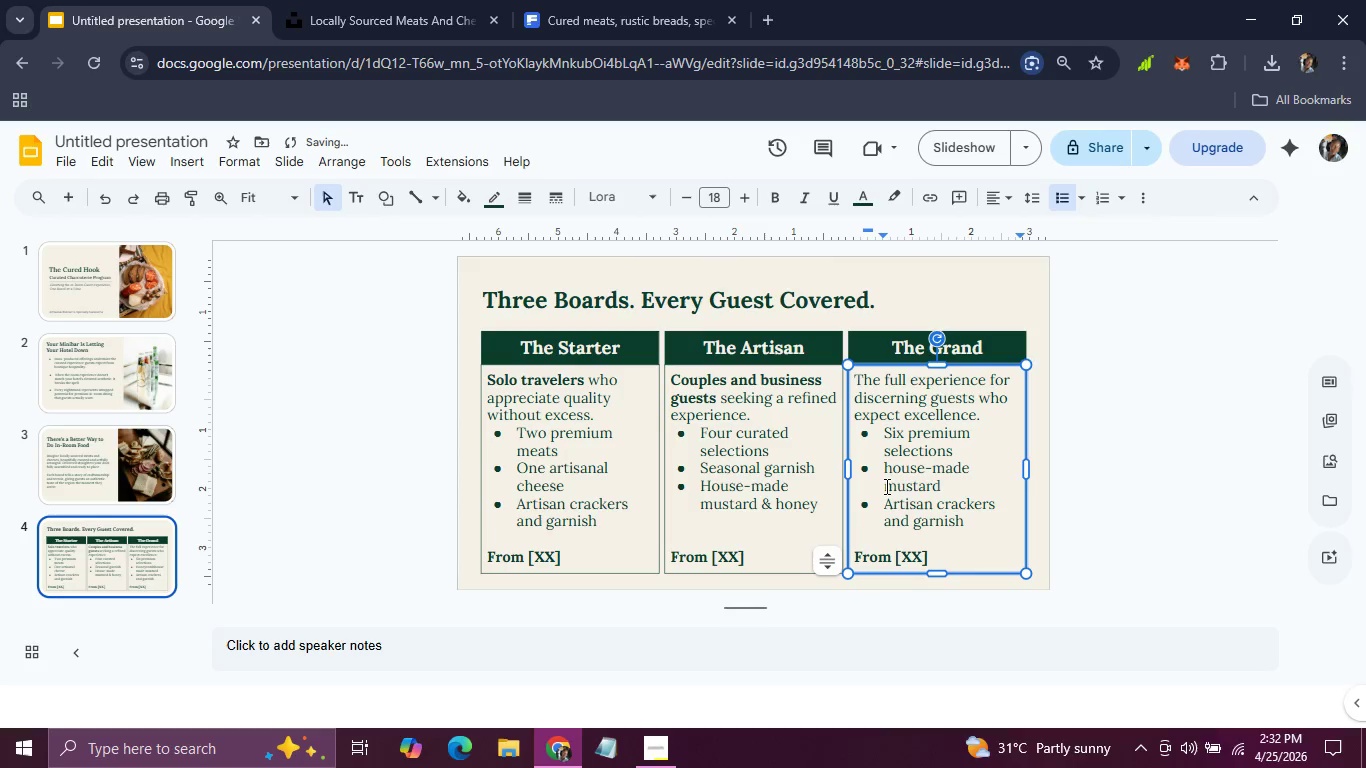 
key(ArrowRight)
 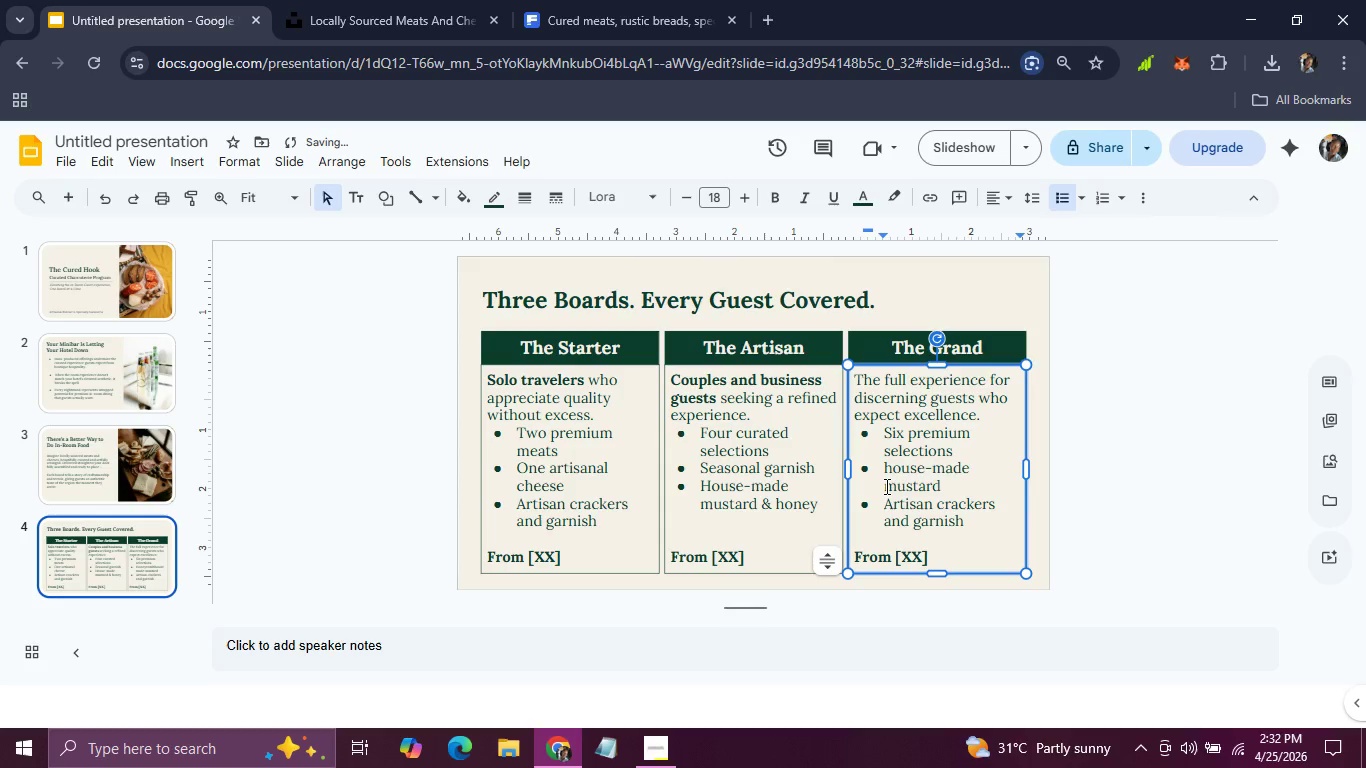 
key(Backspace)
 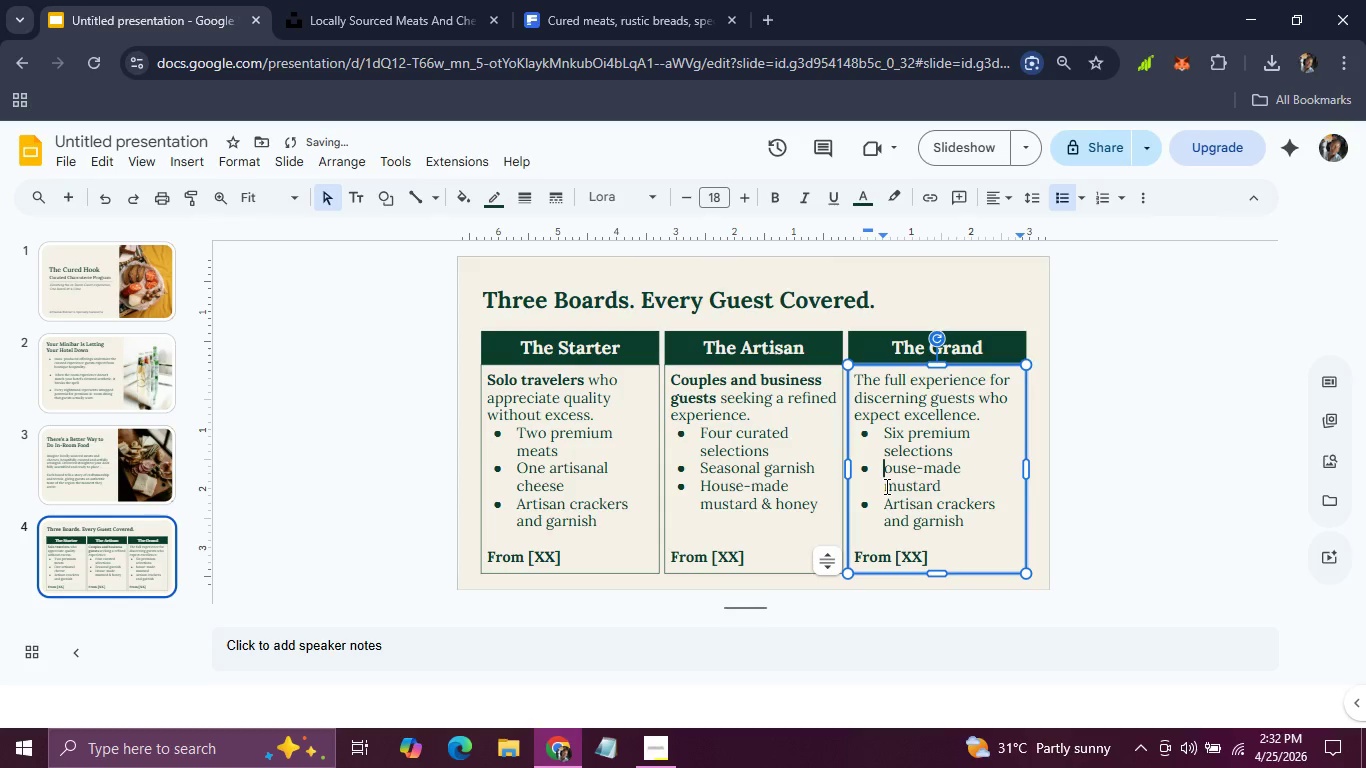 
key(CapsLock)
 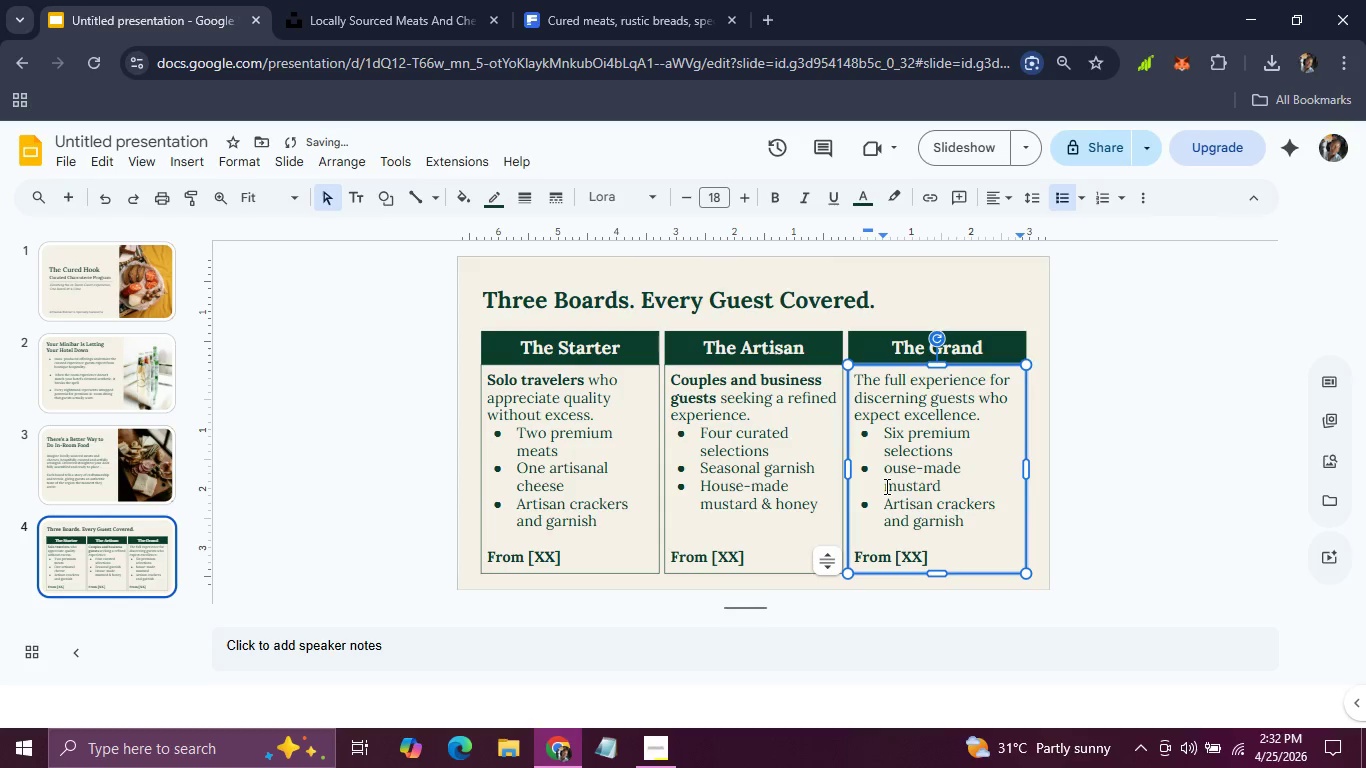 
key(H)
 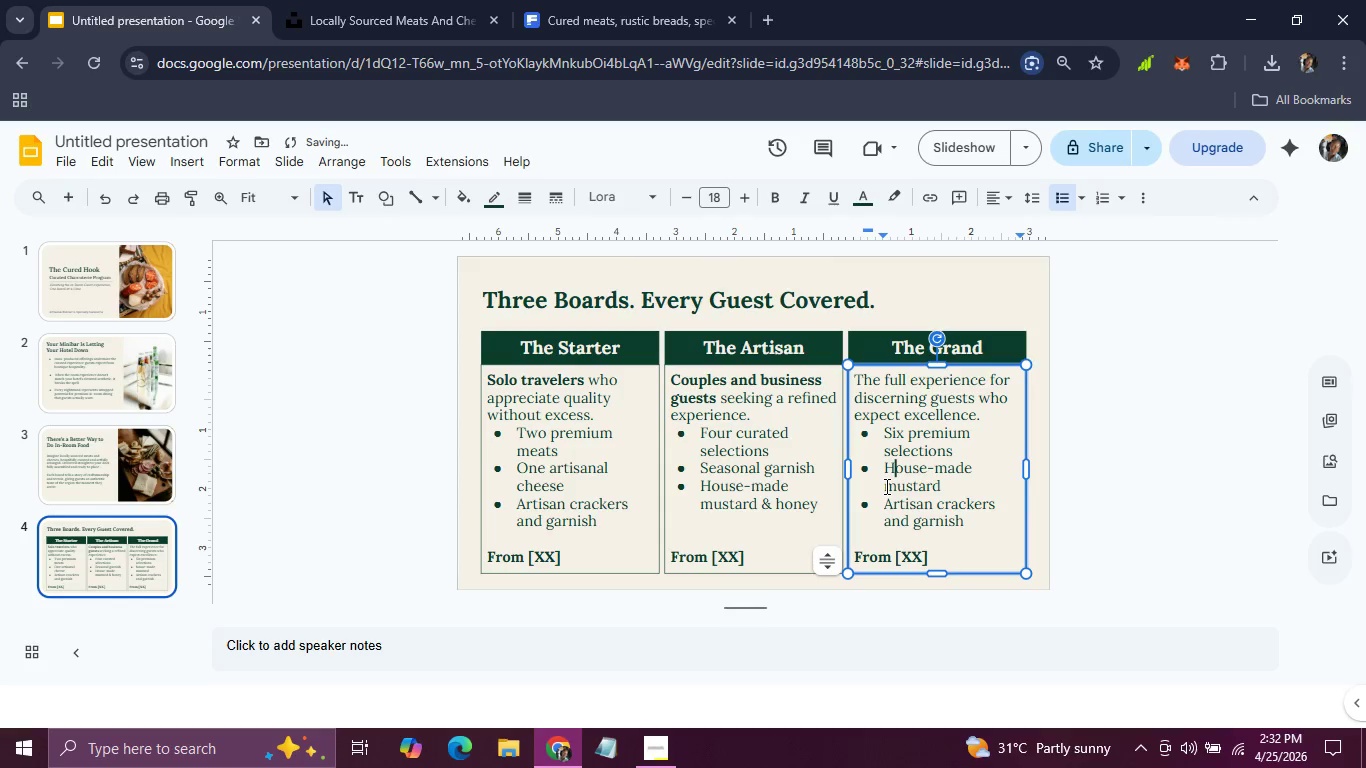 
key(CapsLock)
 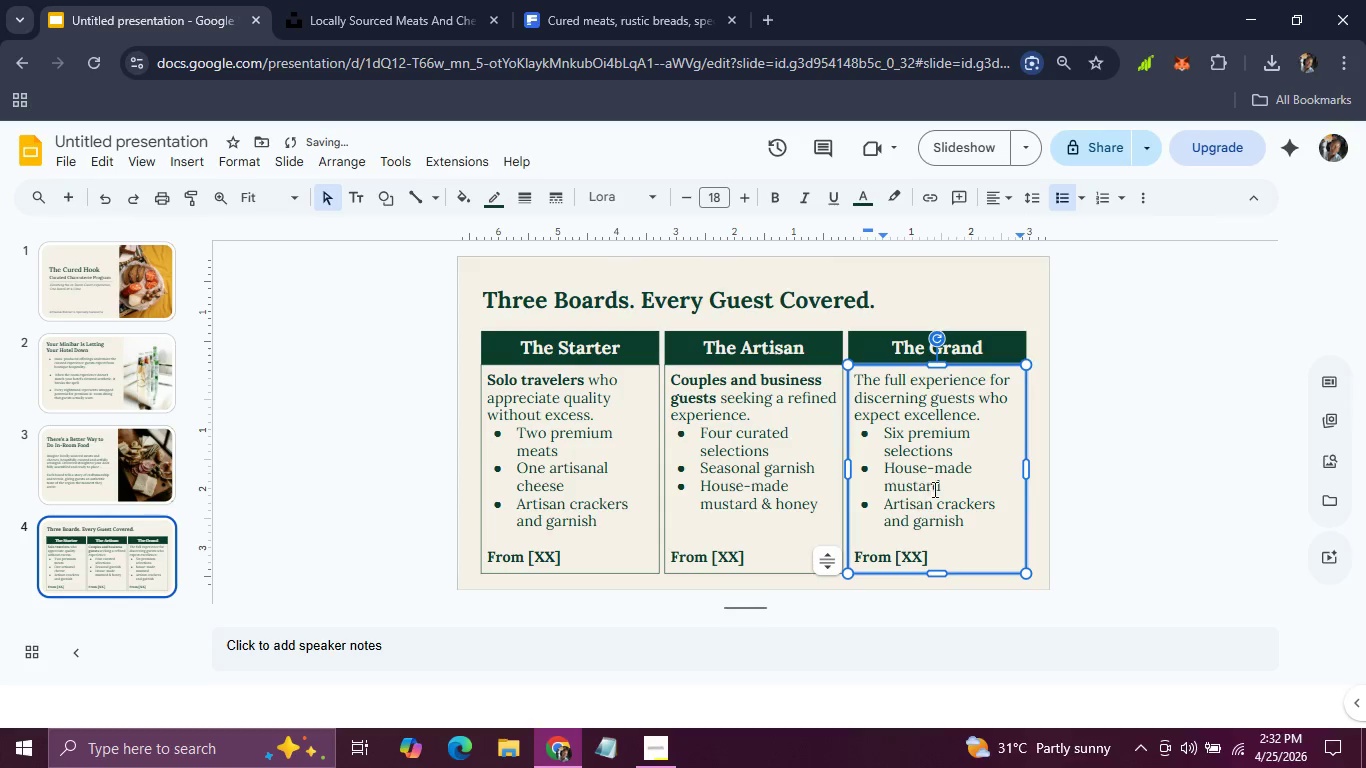 
left_click([943, 486])
 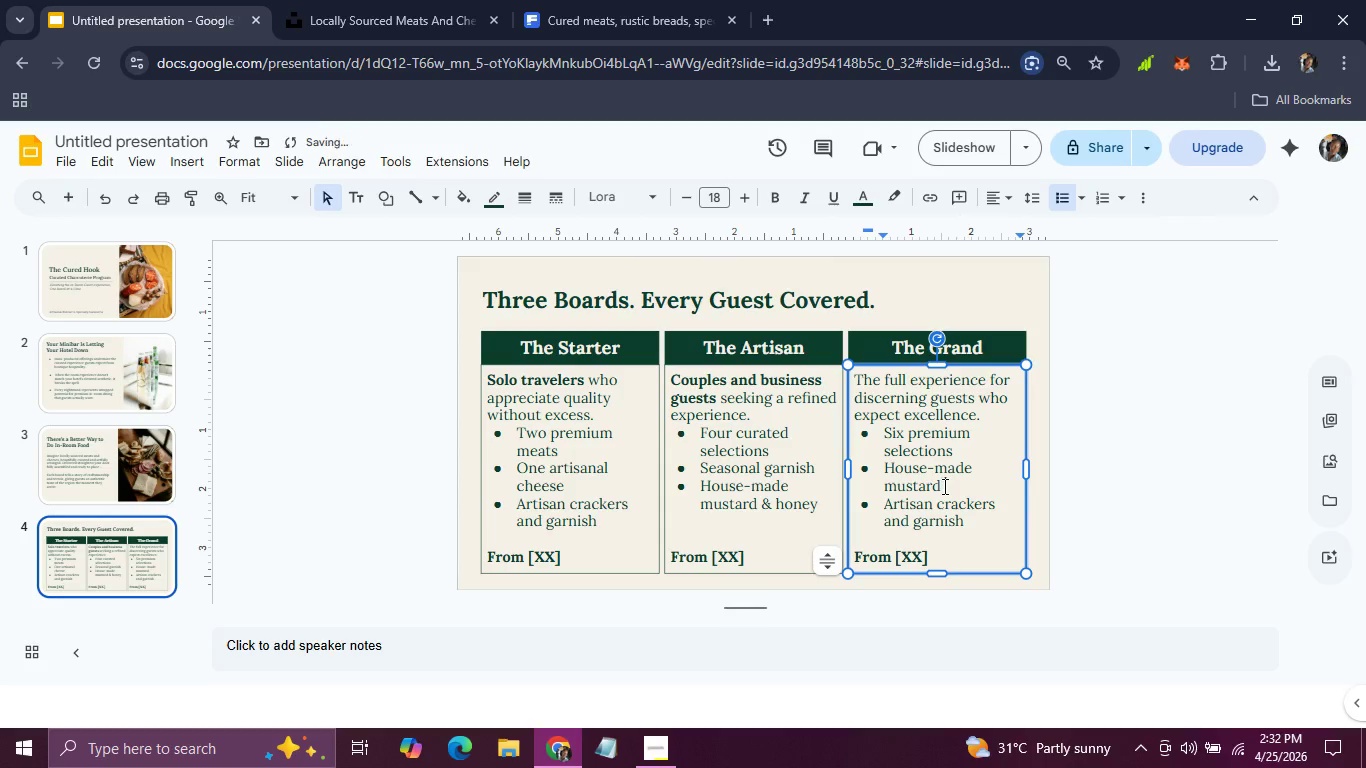 
type( & honey)
 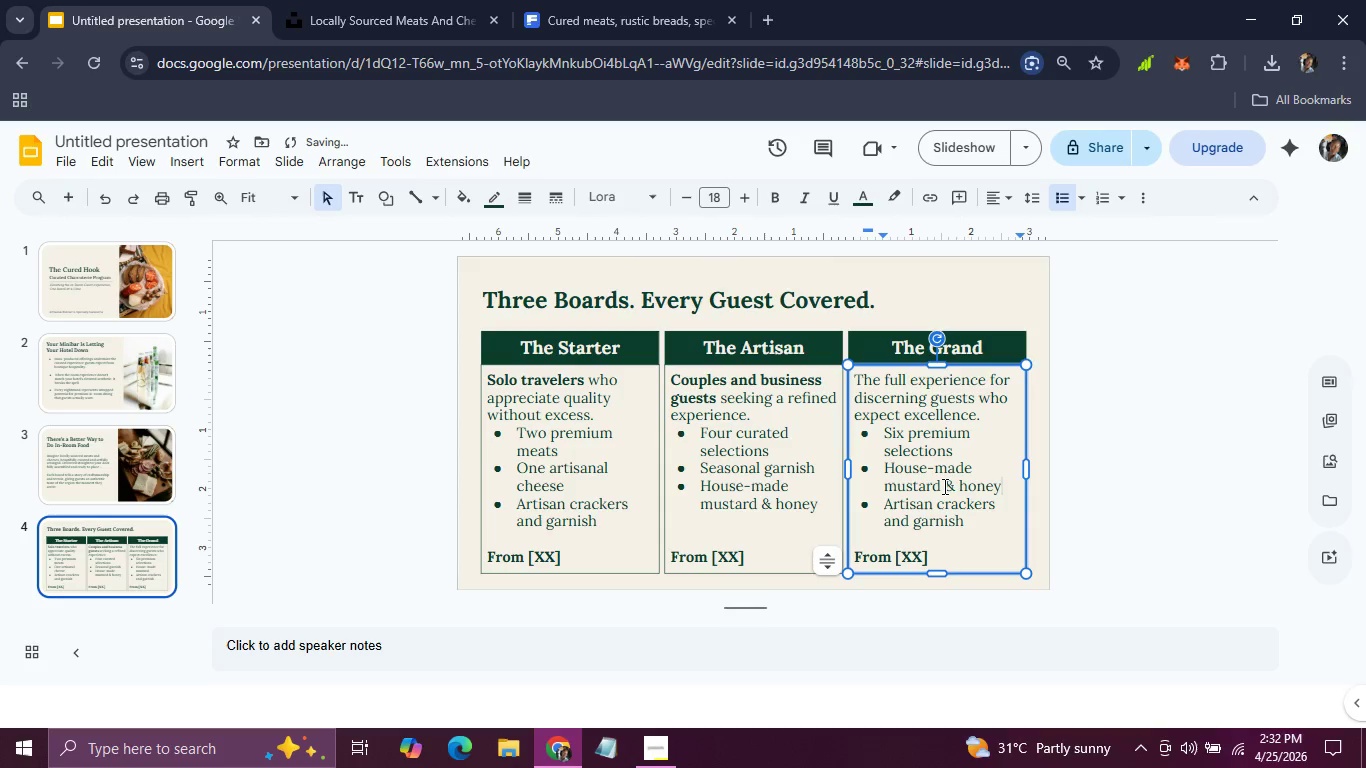 
wait(5.83)
 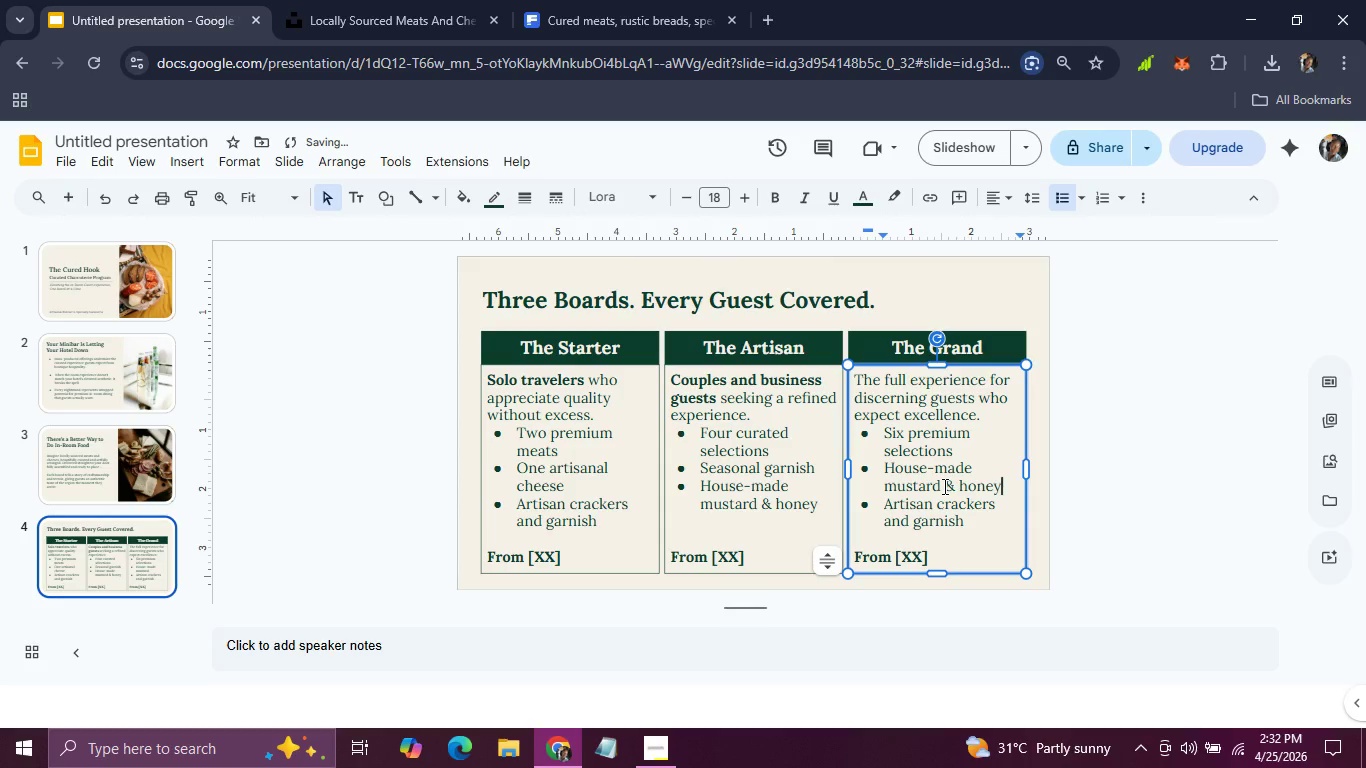 
left_click_drag(start_coordinate=[886, 507], to_coordinate=[971, 523])
 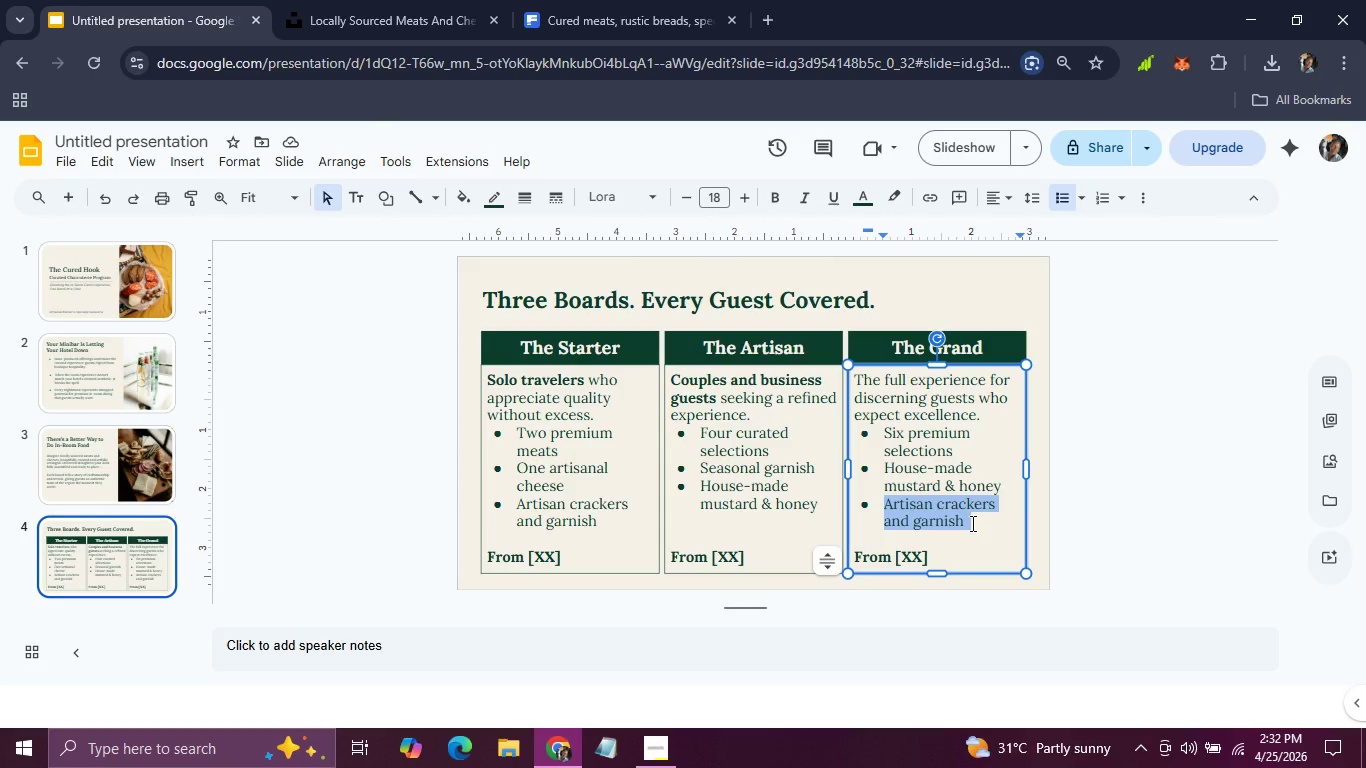 
type(Fresh baked bread)
 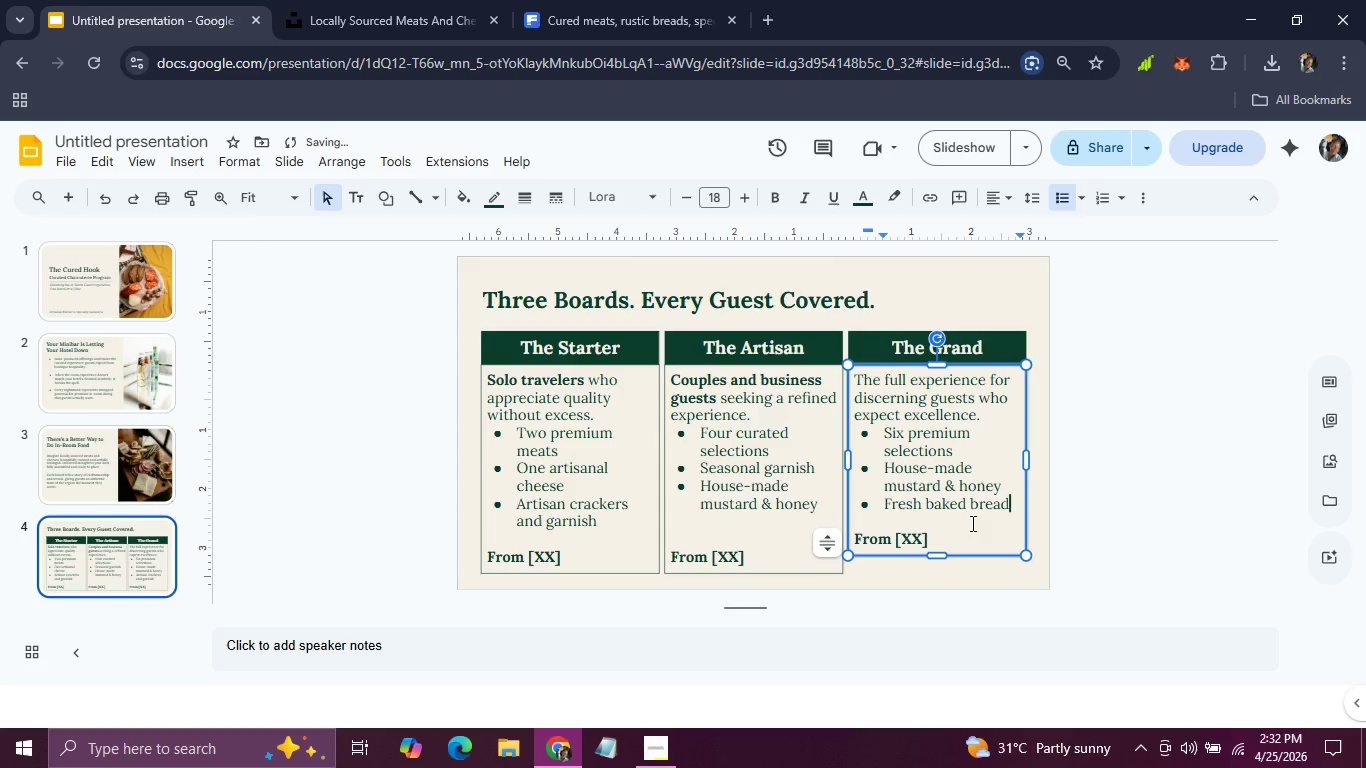 
key(Enter)
 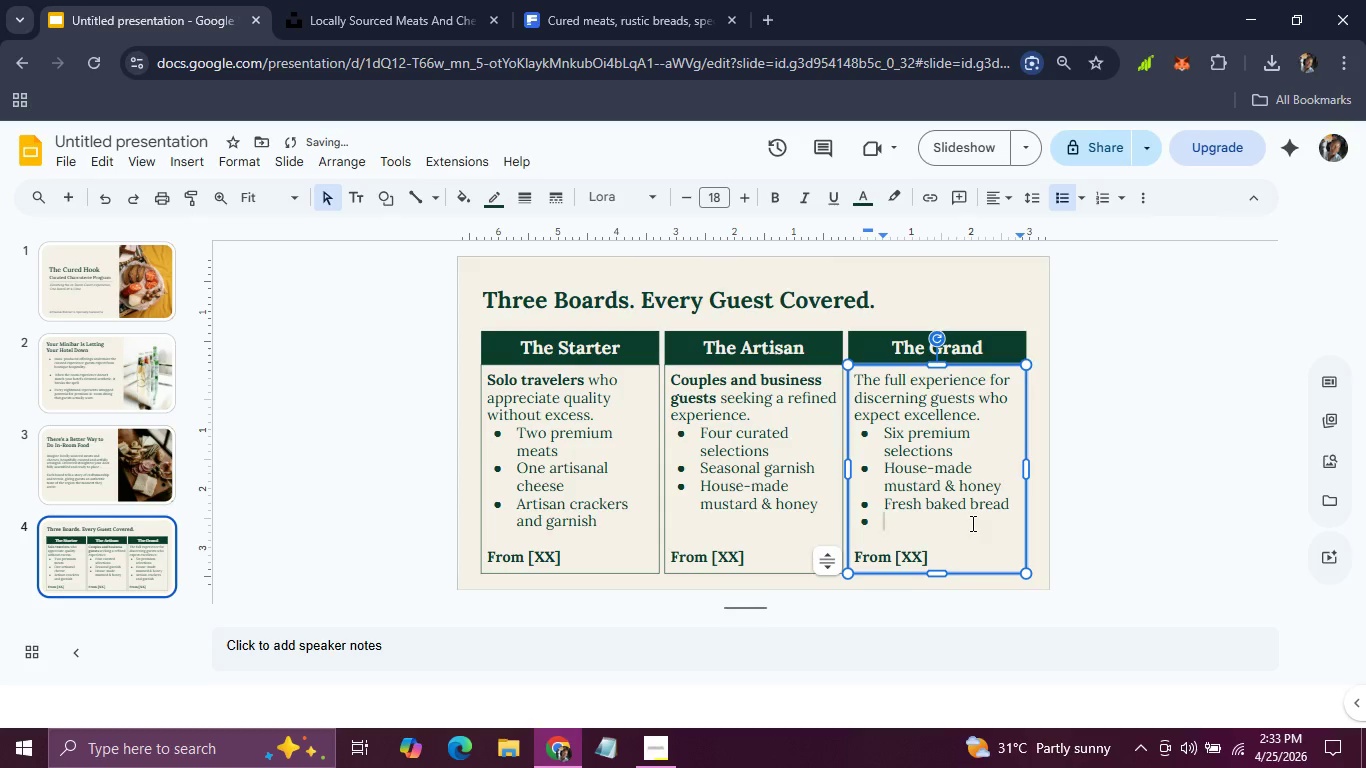 
key(Backspace)
 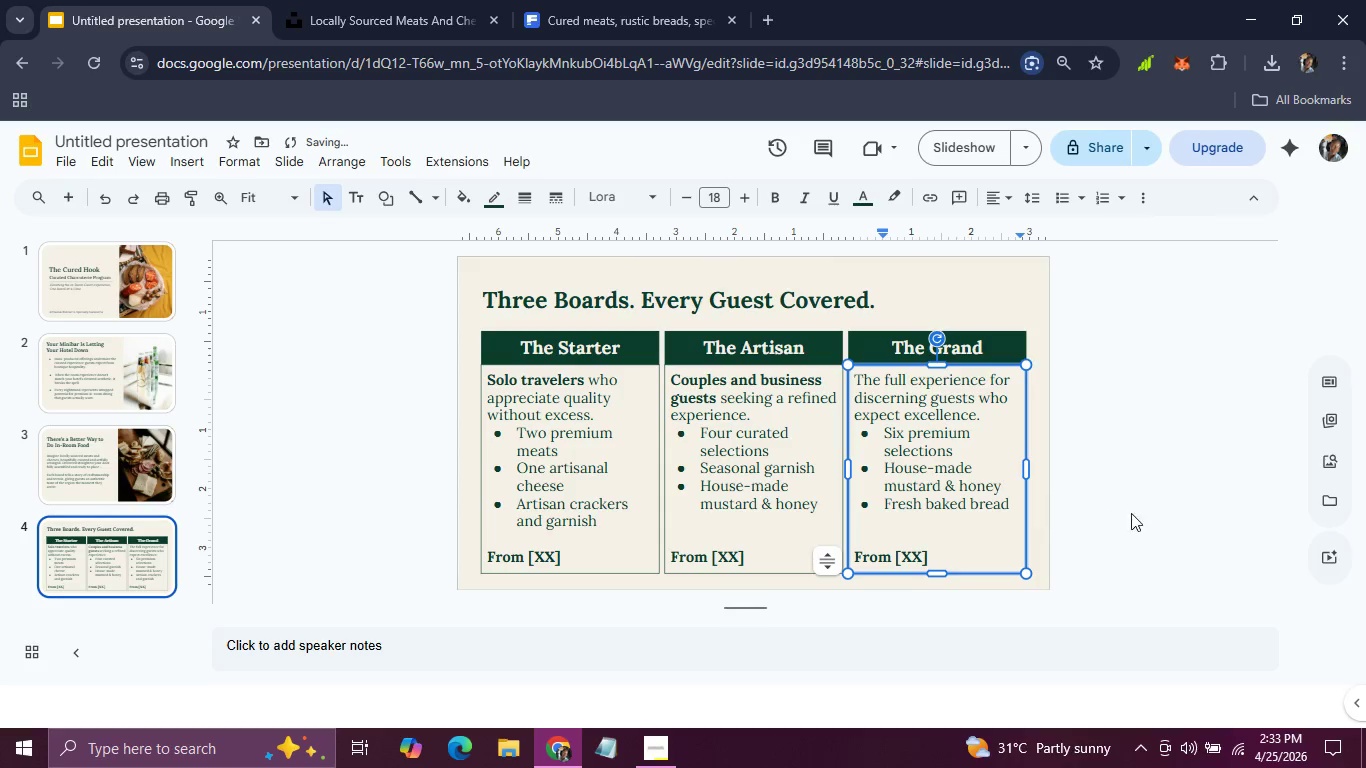 
left_click([1151, 511])
 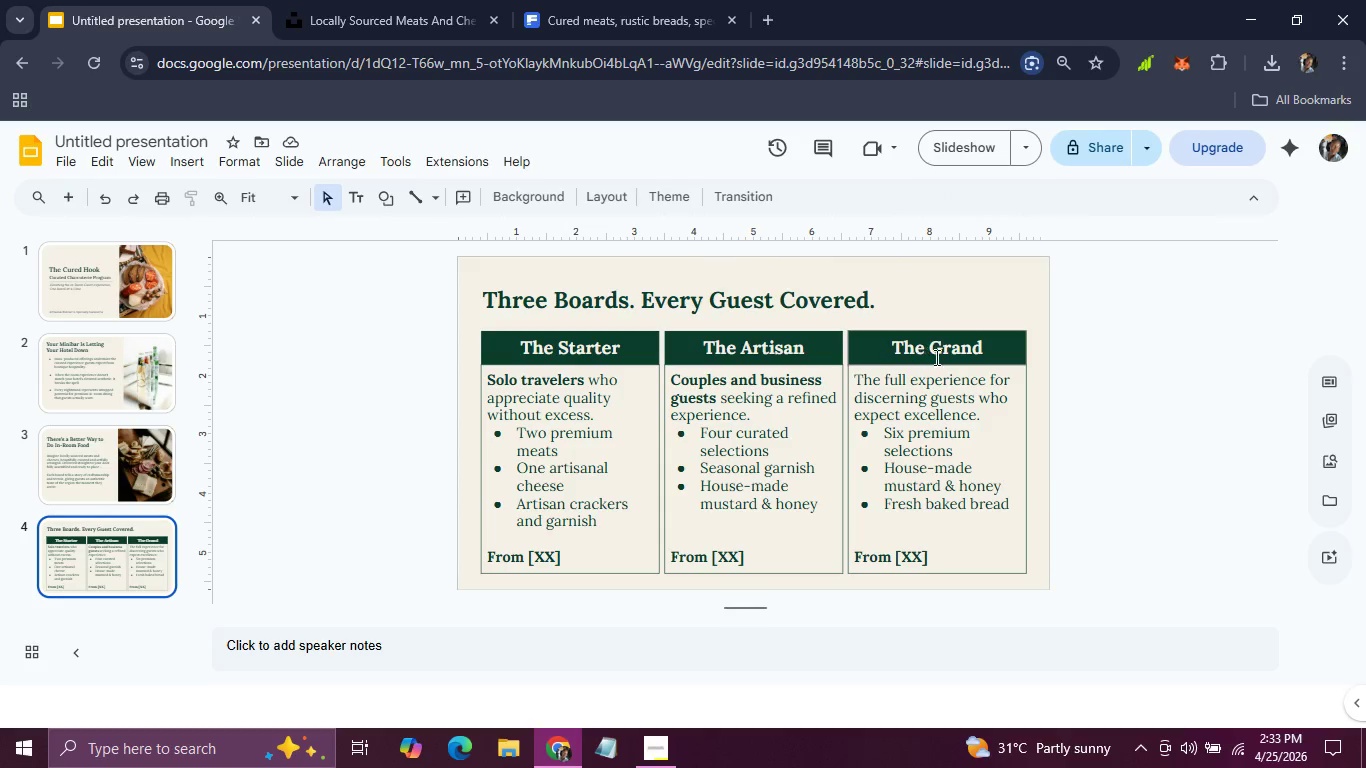 
wait(6.2)
 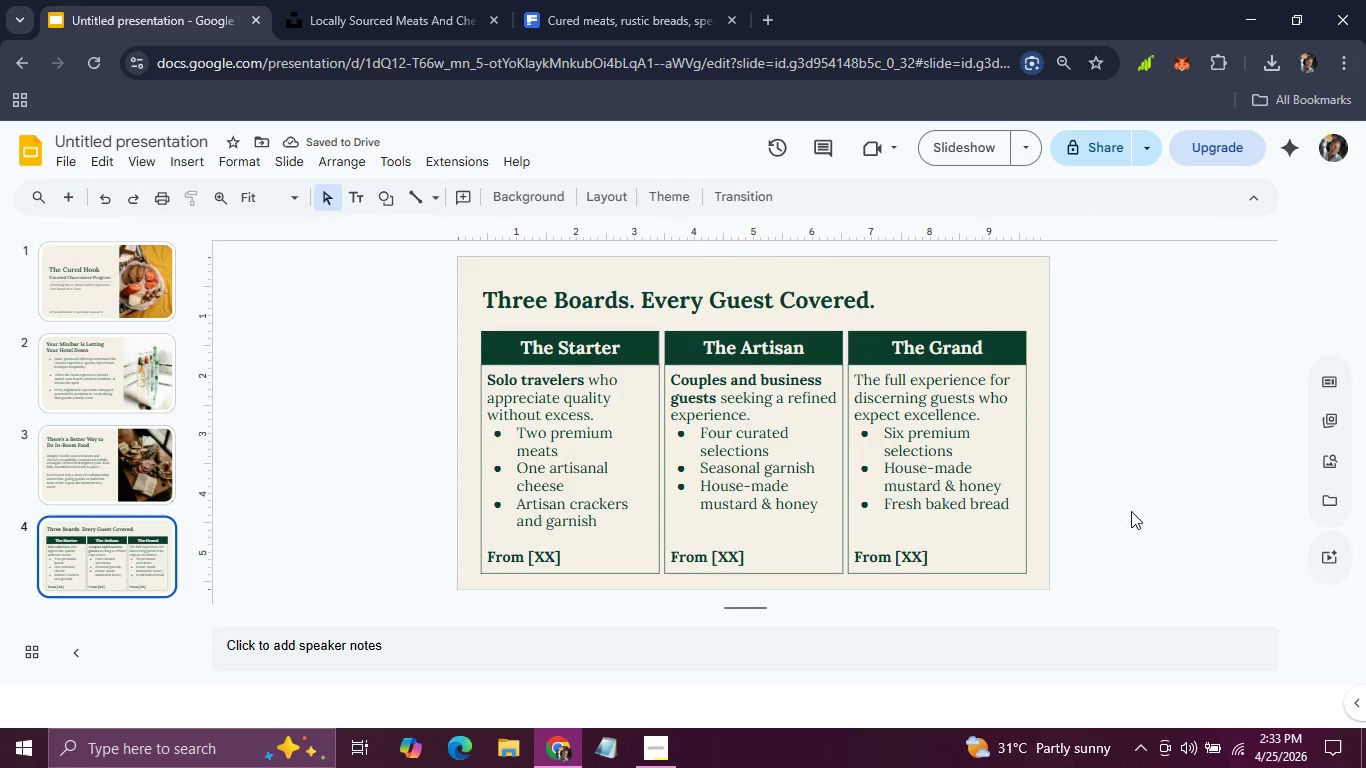 
left_click_drag(start_coordinate=[982, 377], to_coordinate=[852, 374])
 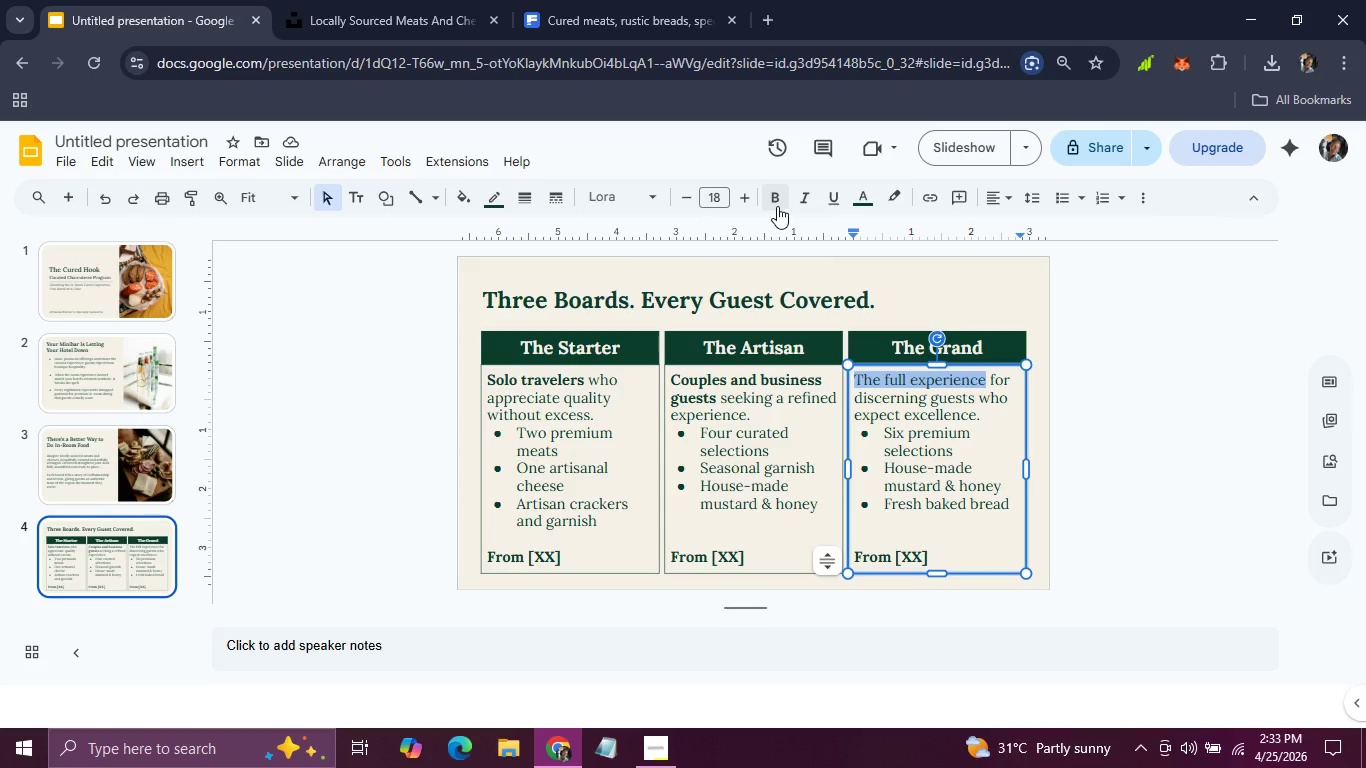 
left_click([777, 206])
 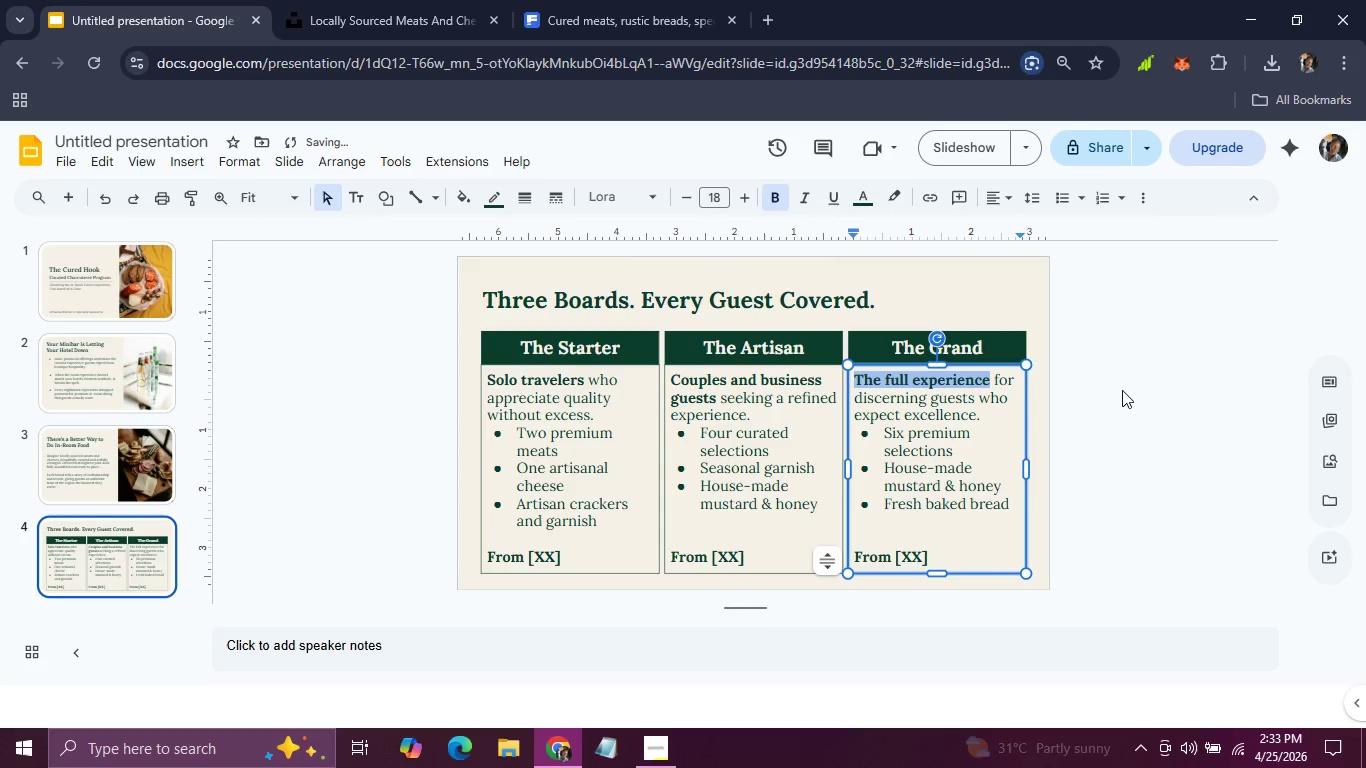 
left_click([1123, 390])
 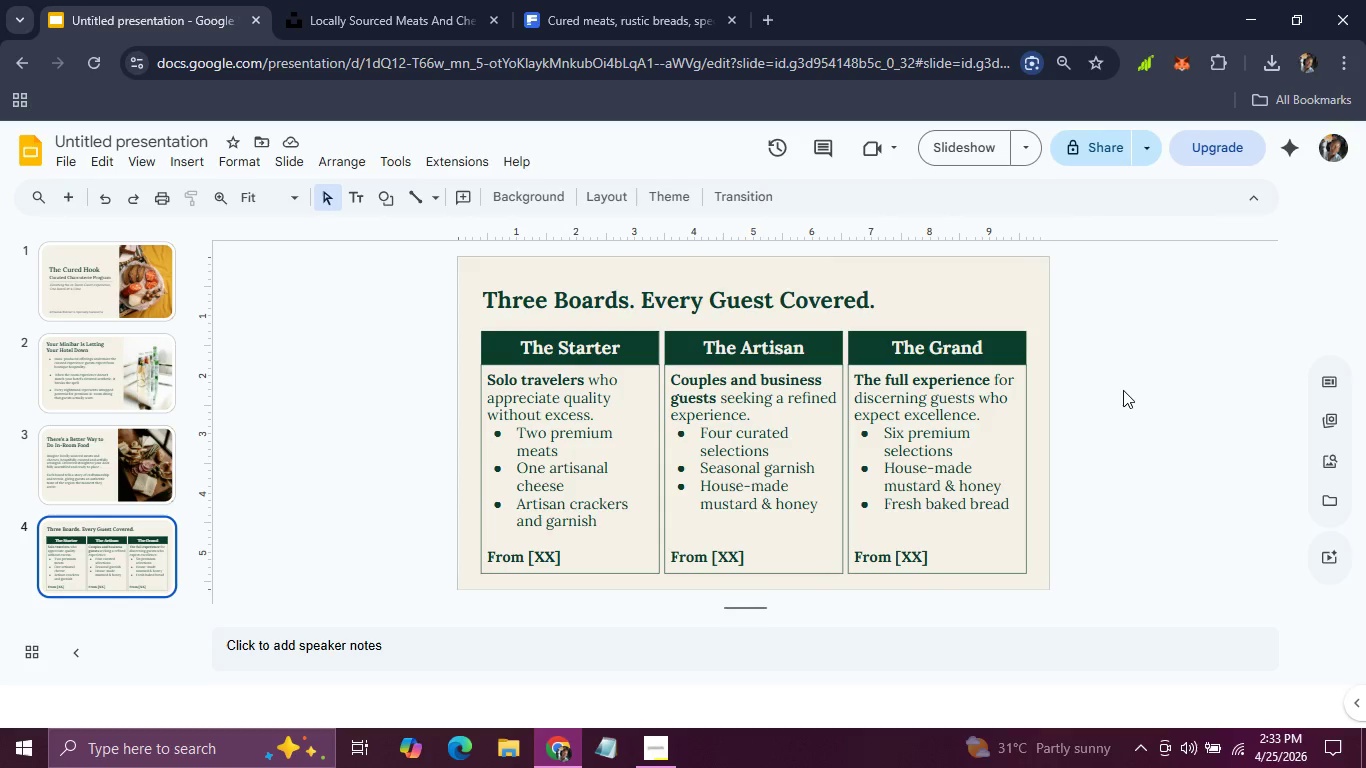 
wait(10.09)
 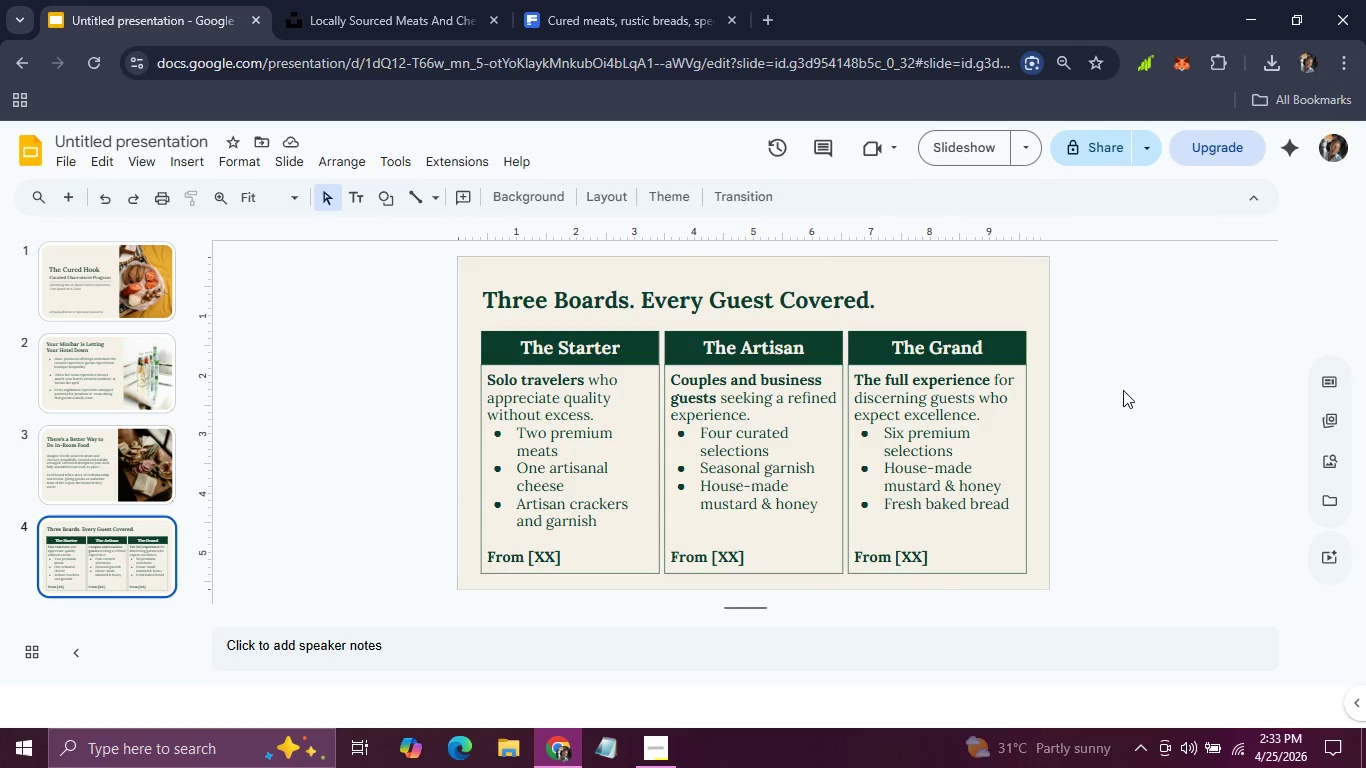 
left_click([367, 373])
 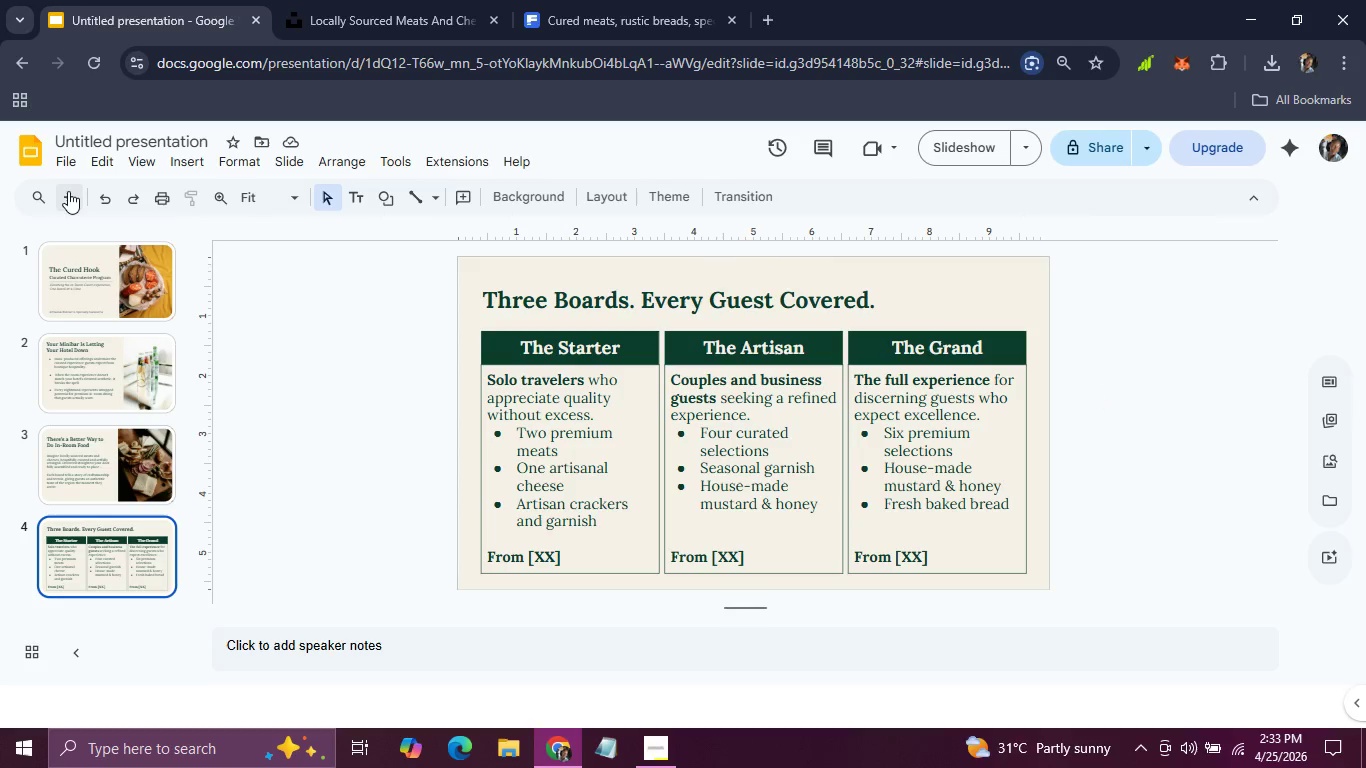 
left_click([68, 191])
 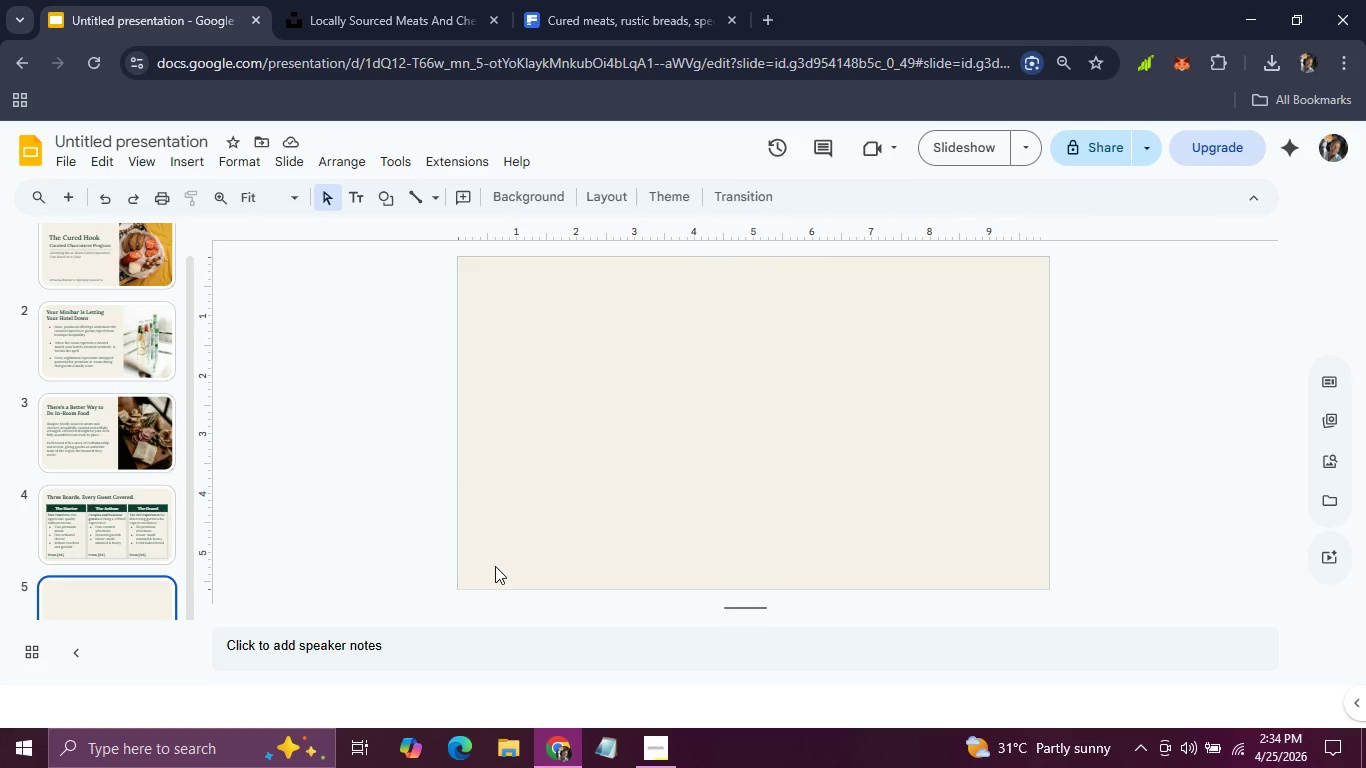 
wait(70.39)
 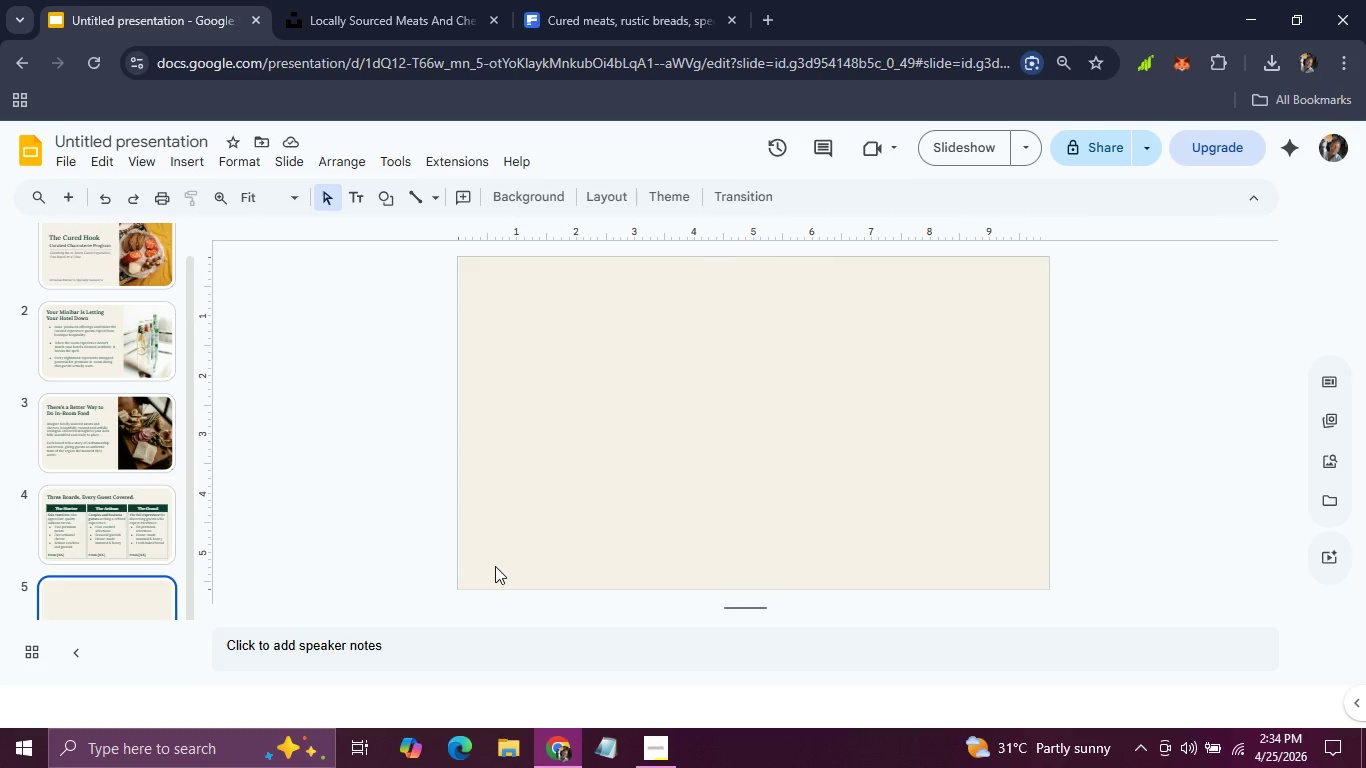 
left_click([420, 8])
 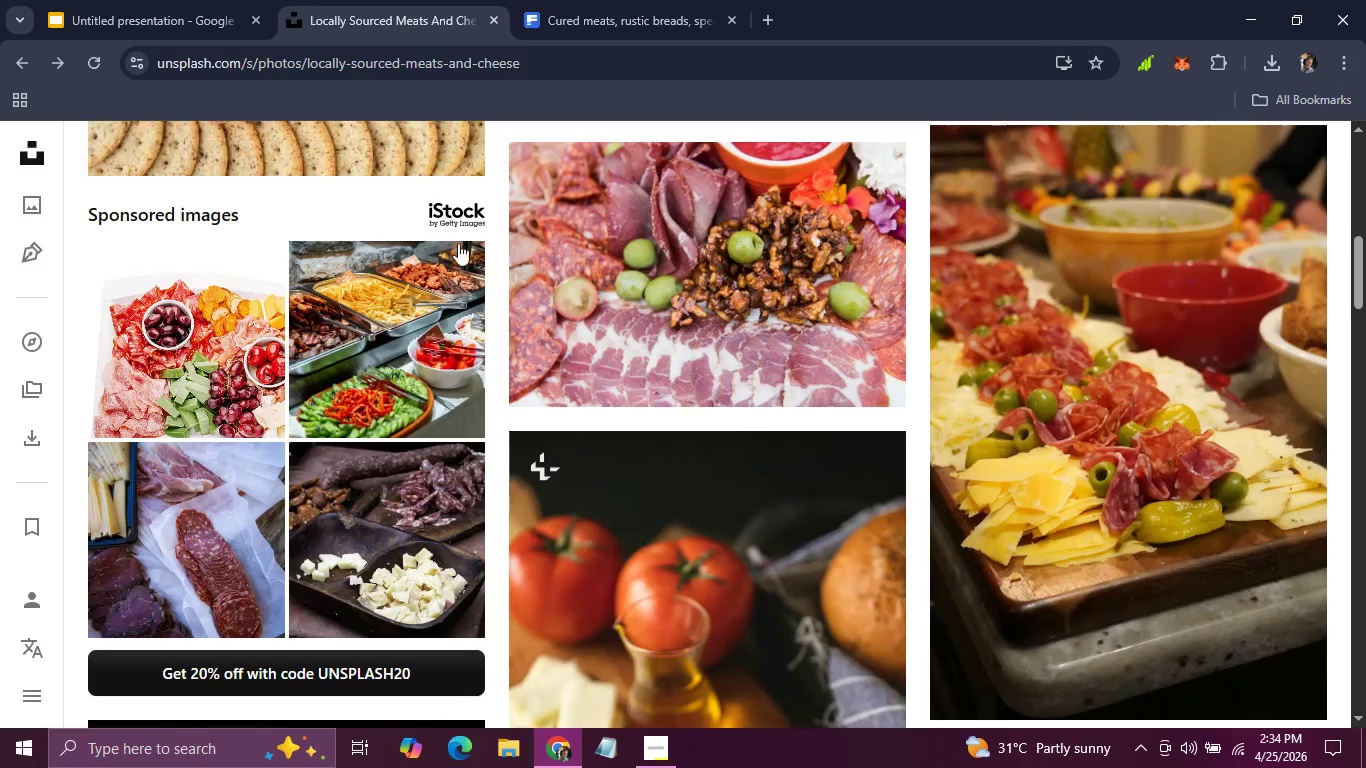 
scroll: coordinate [458, 243], scroll_direction: up, amount: 20.0
 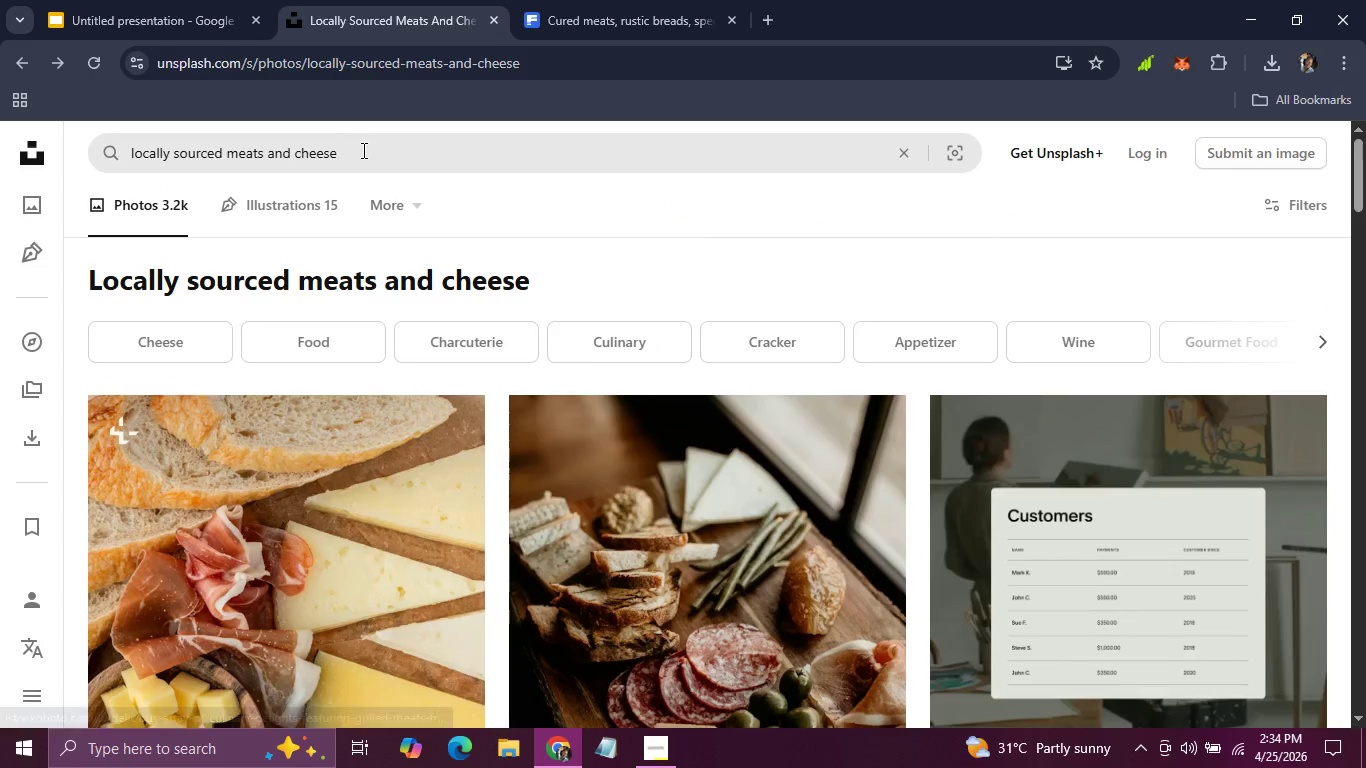 
left_click([362, 150])
 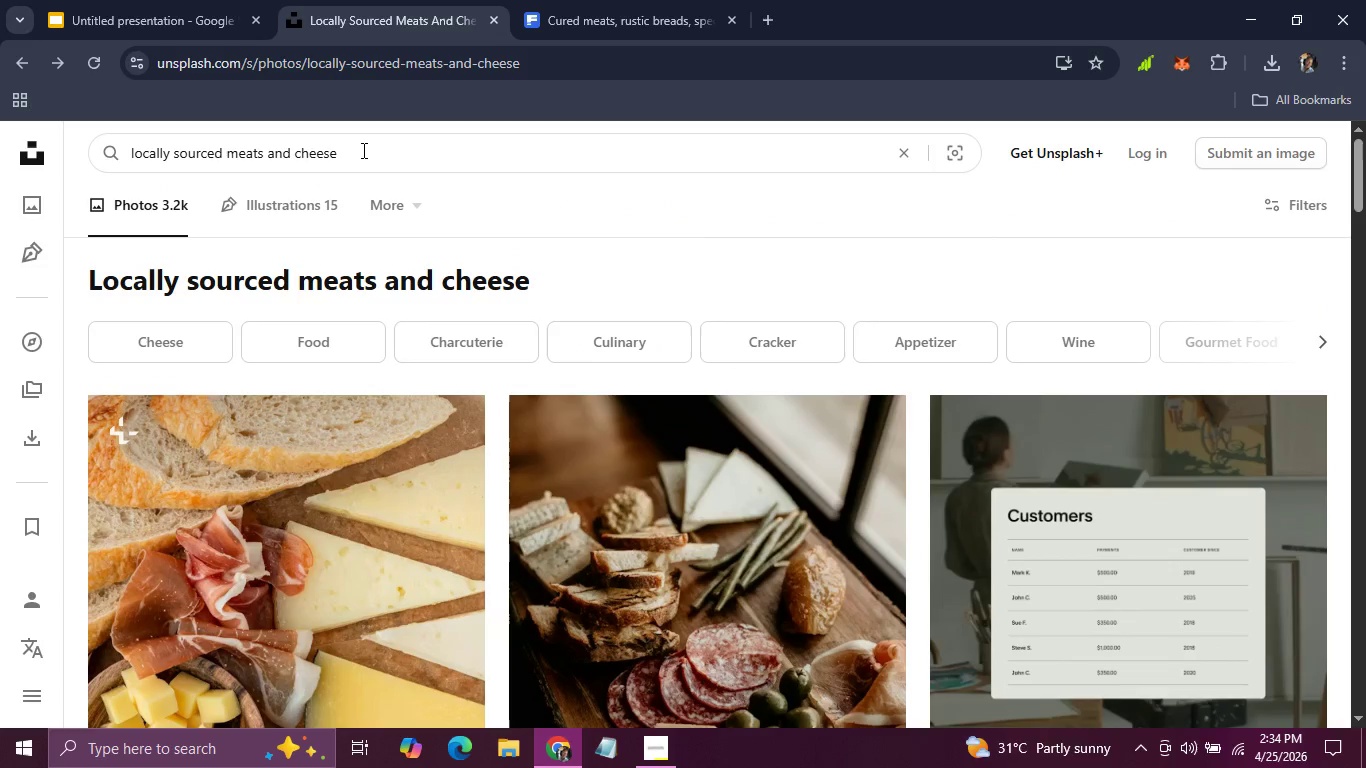 
hold_key(key=Backspace, duration=1.52)
 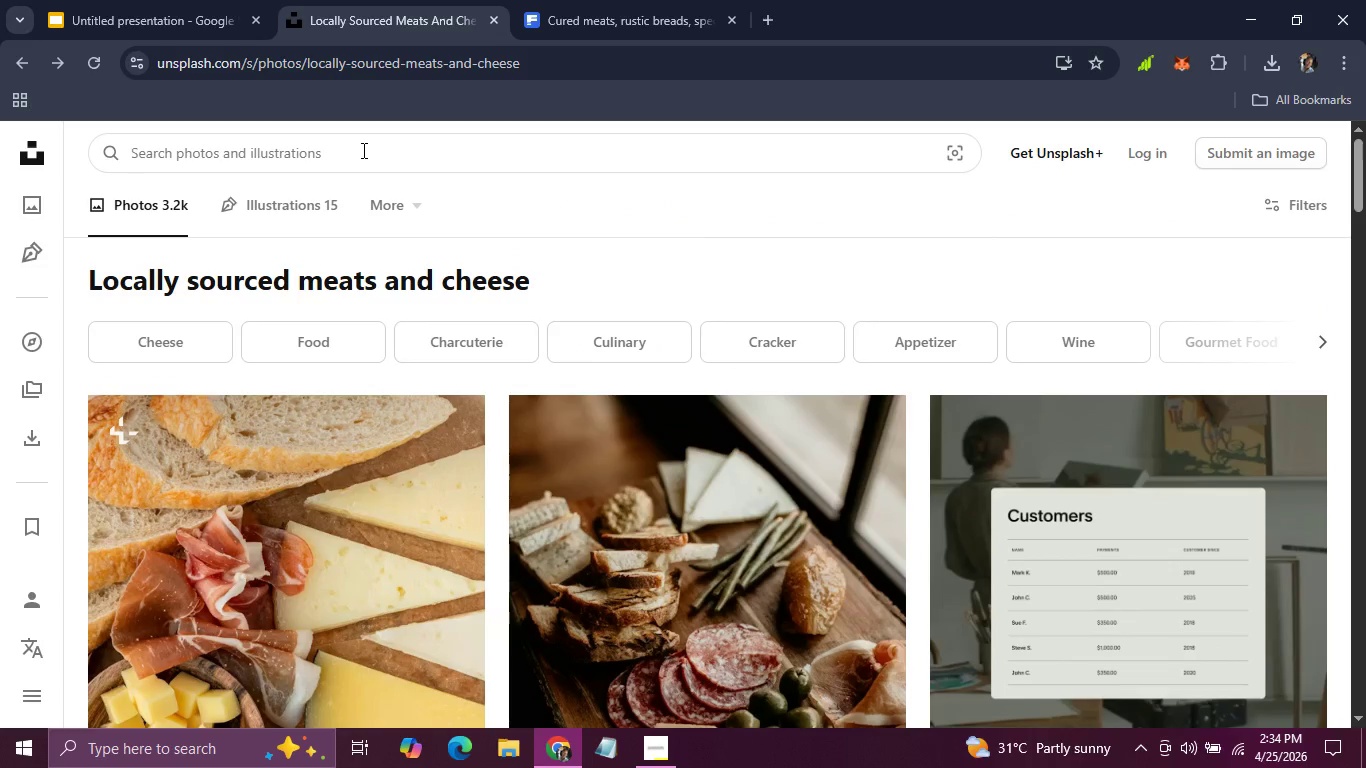 
hold_key(key=Backspace, duration=1.5)
 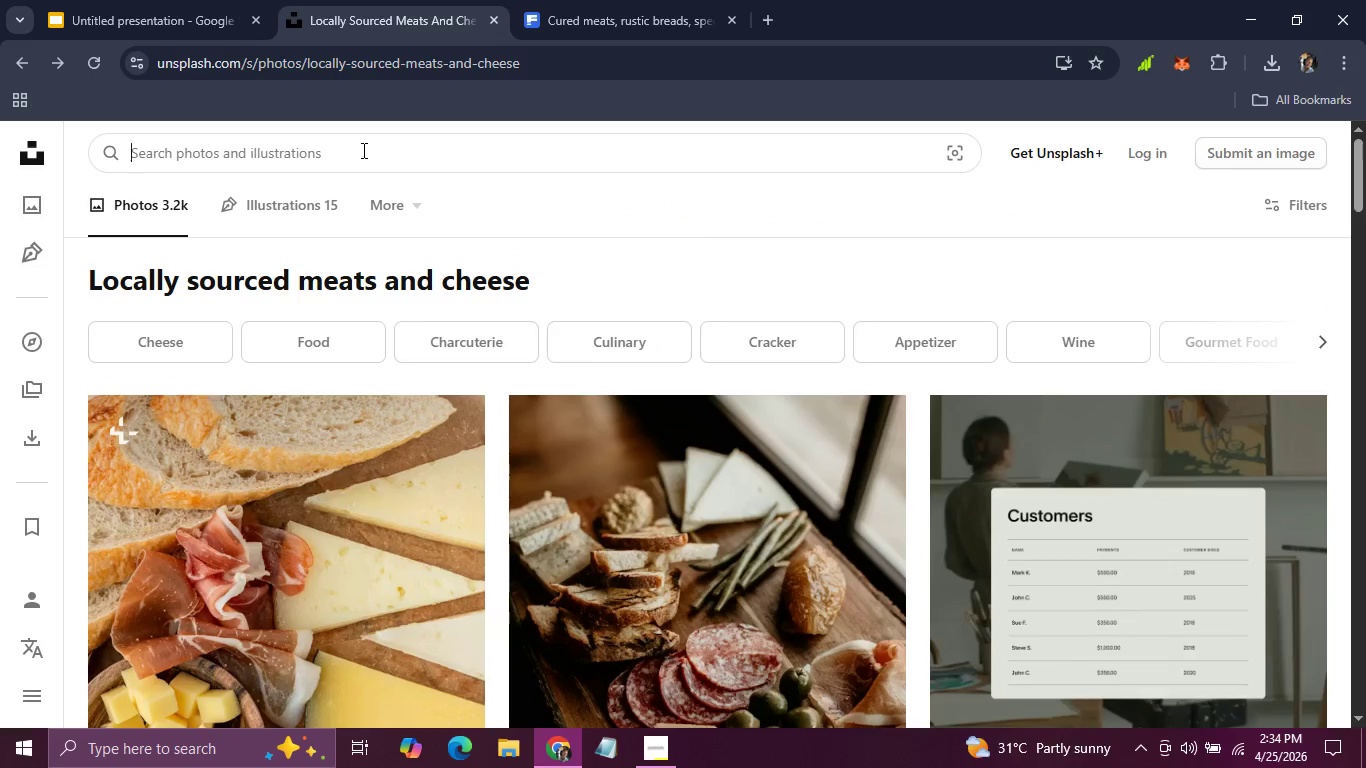 
hold_key(key=Backspace, duration=1.08)
 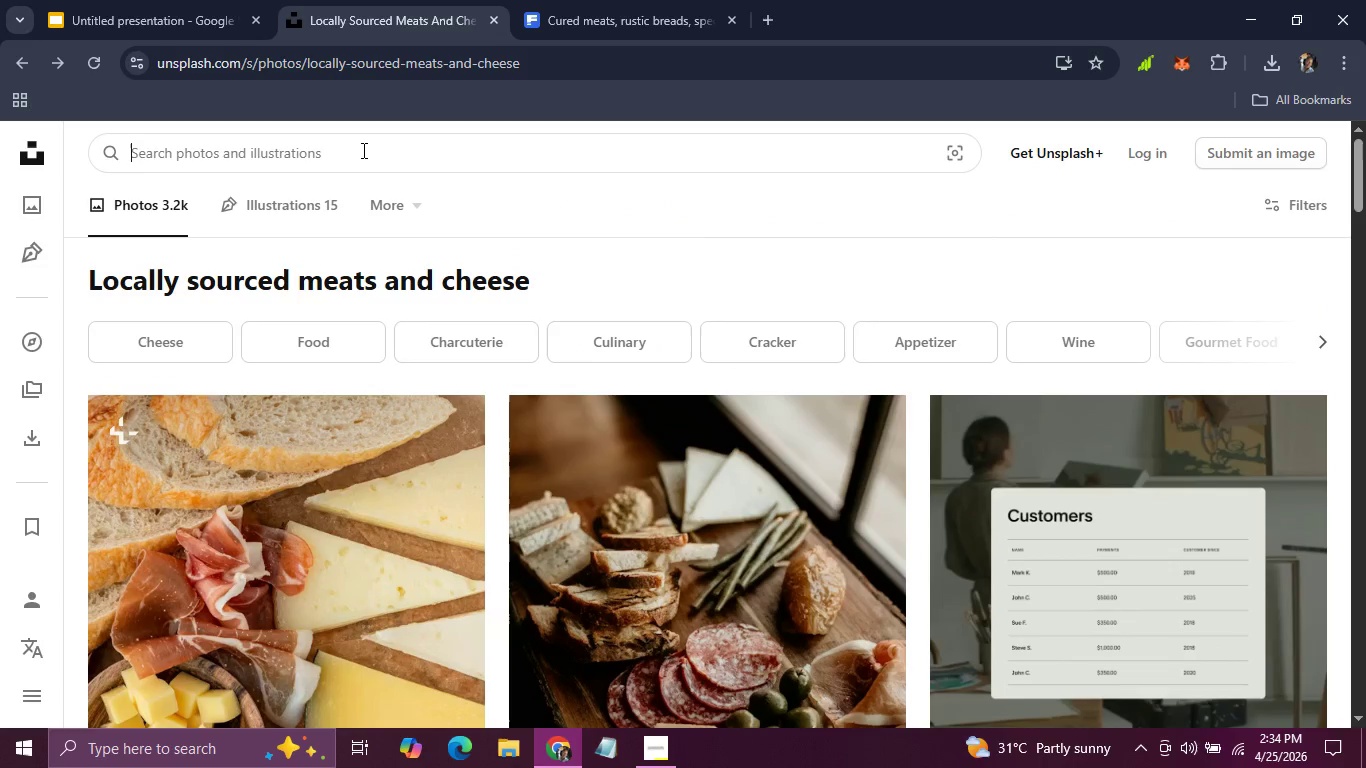 
type(hometown markets)
 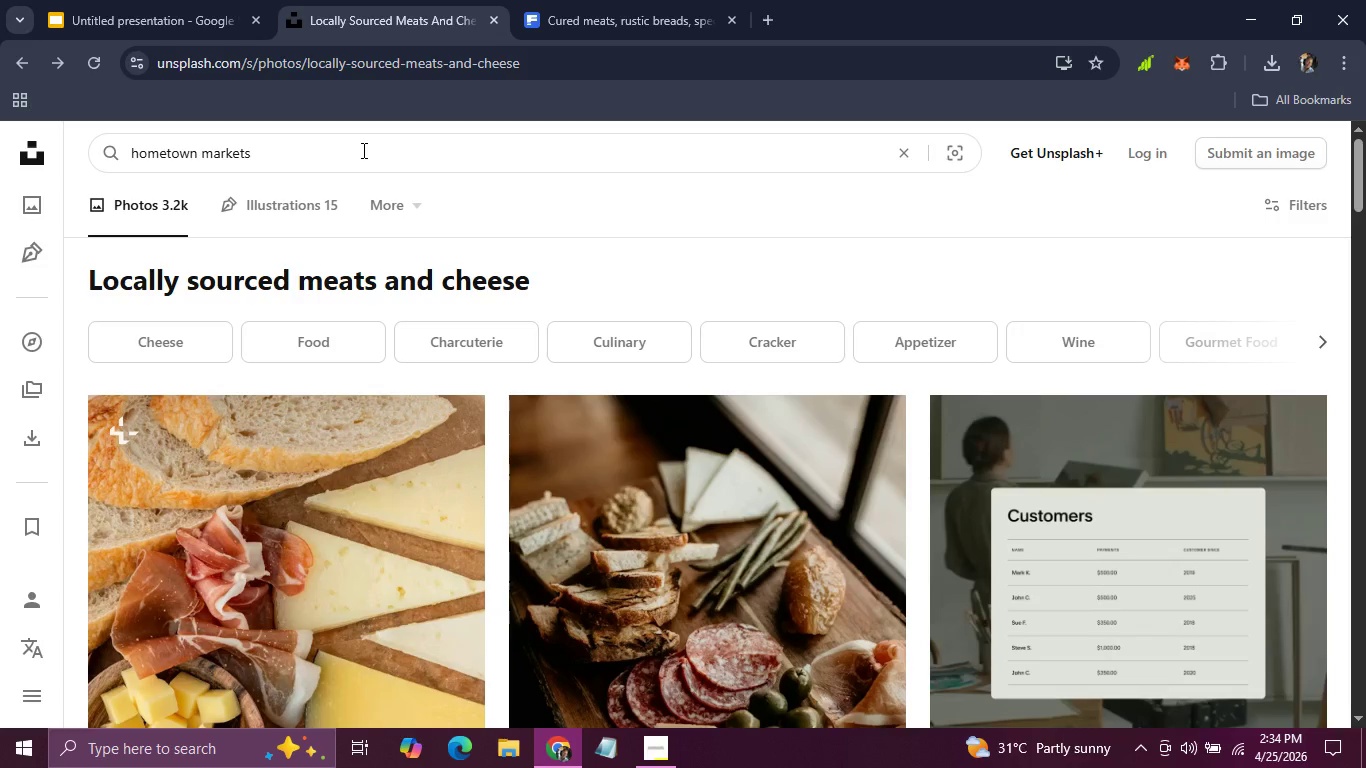 
key(Enter)
 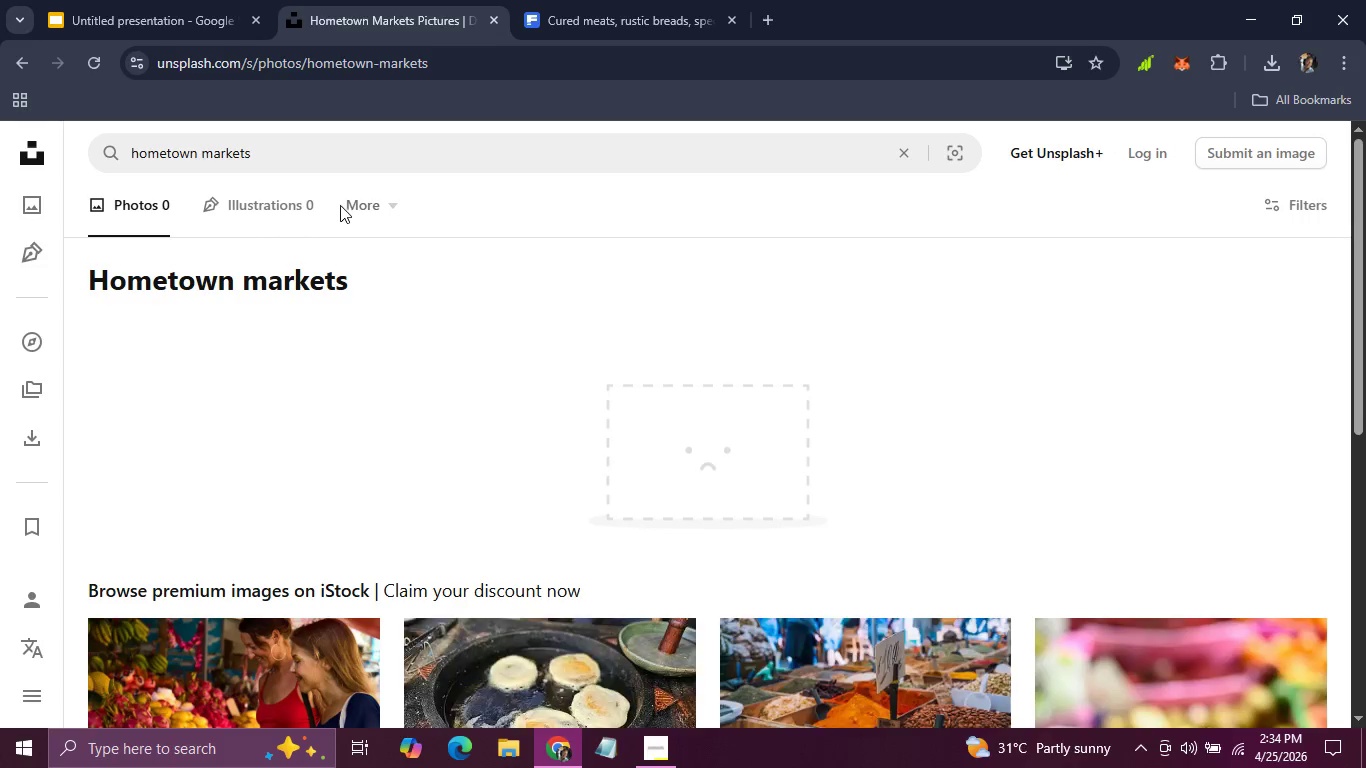 
scroll: coordinate [471, 362], scroll_direction: down, amount: 8.0
 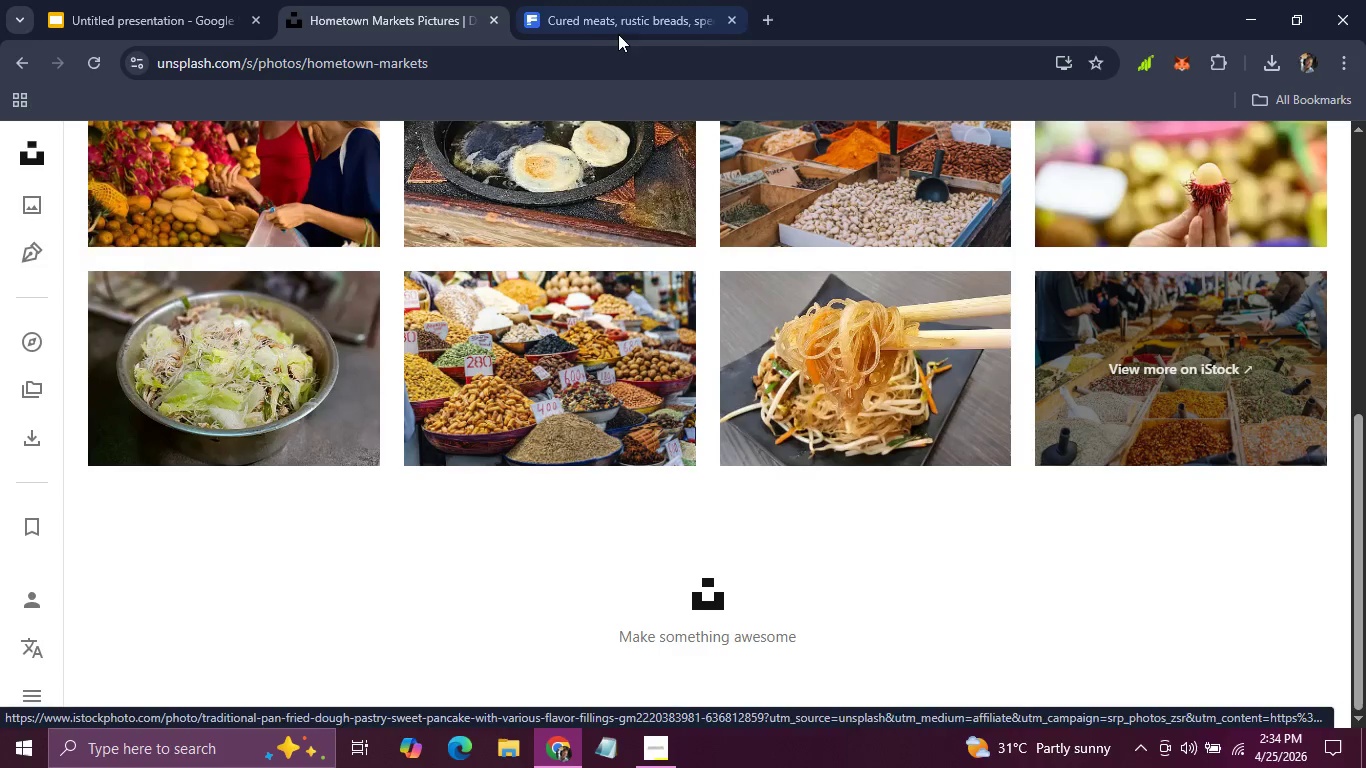 
left_click([624, 17])
 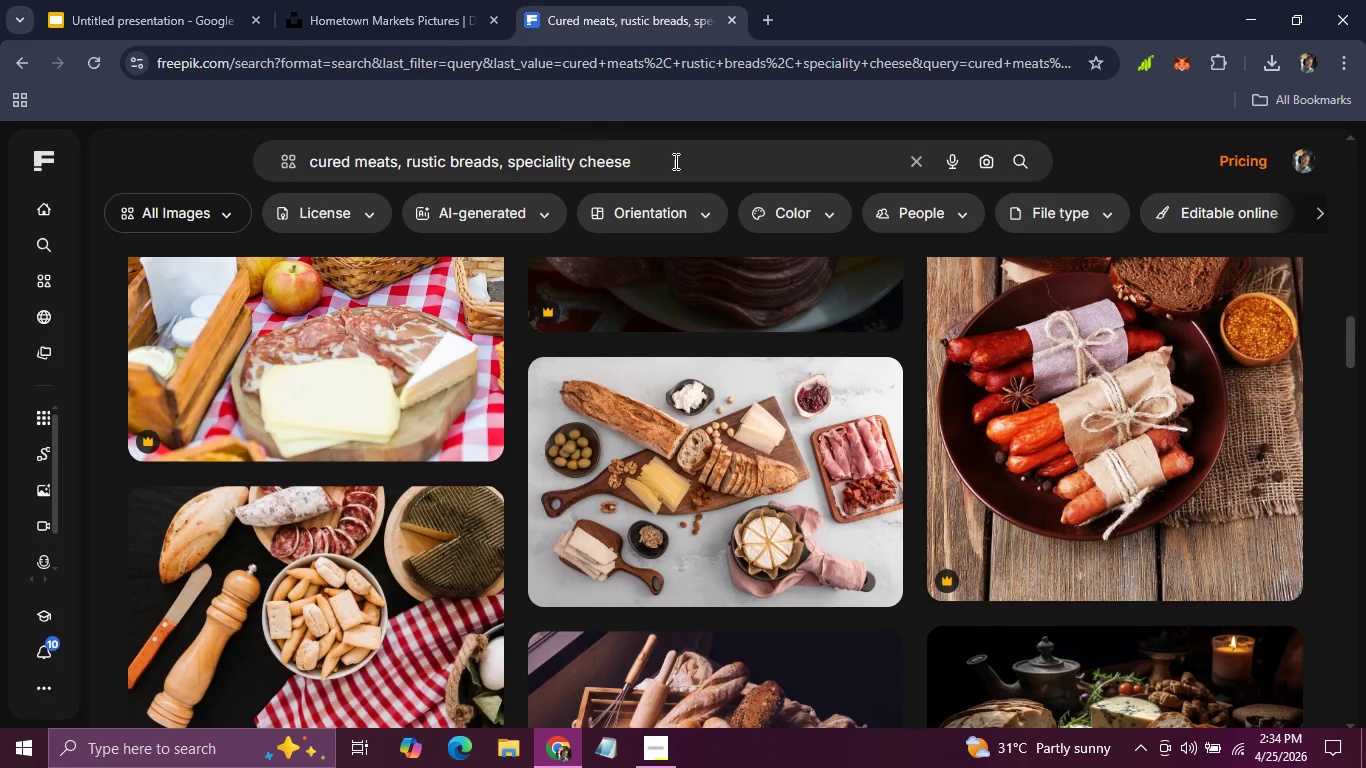 
left_click([678, 161])
 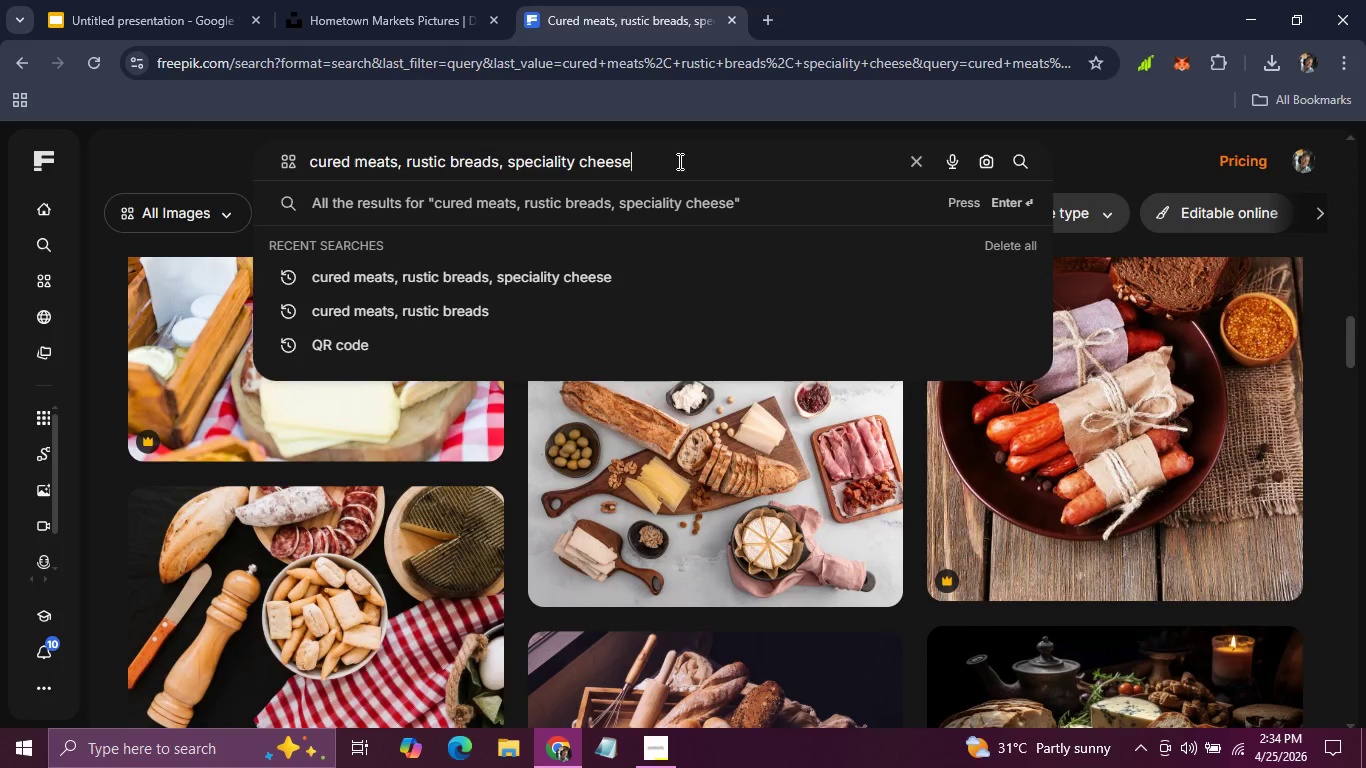 
type( markets)
 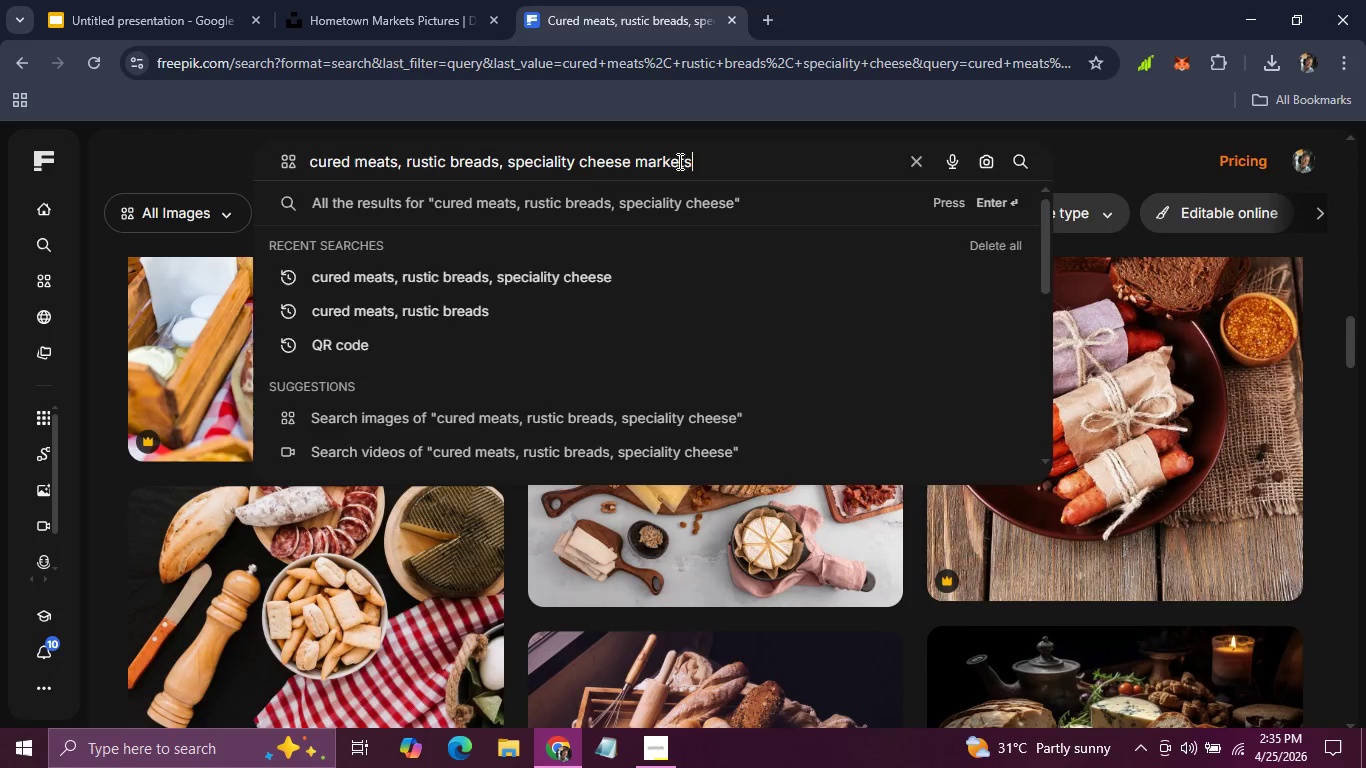 
key(Enter)
 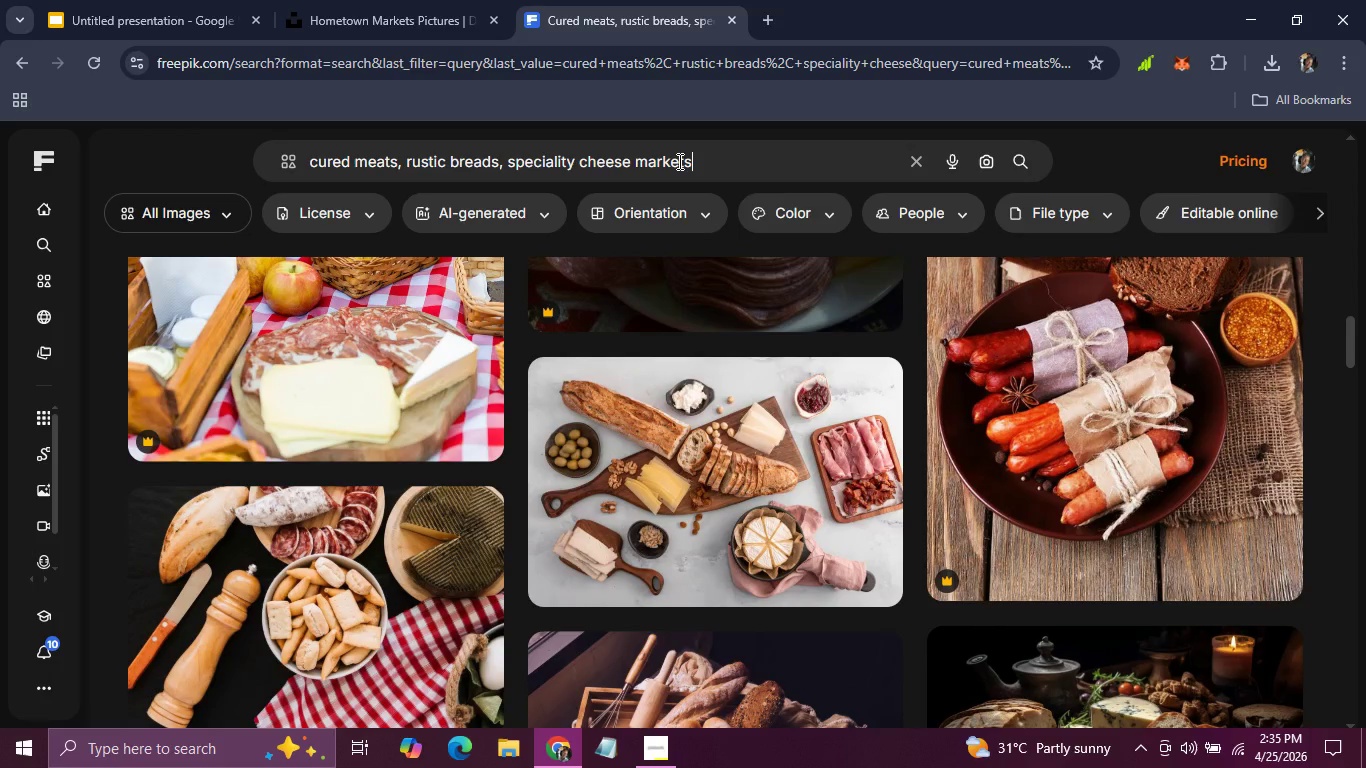 
wait(8.08)
 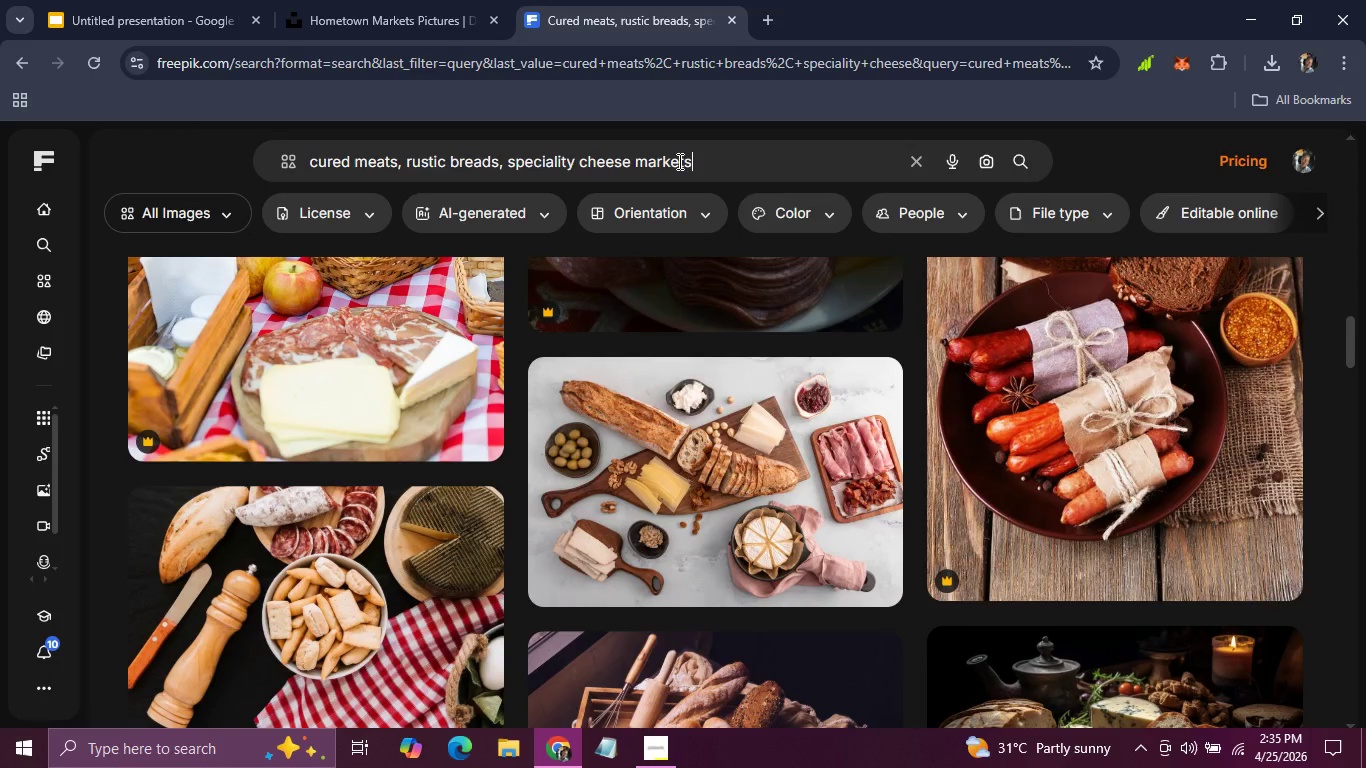 
scroll: coordinate [745, 368], scroll_direction: down, amount: 6.0
 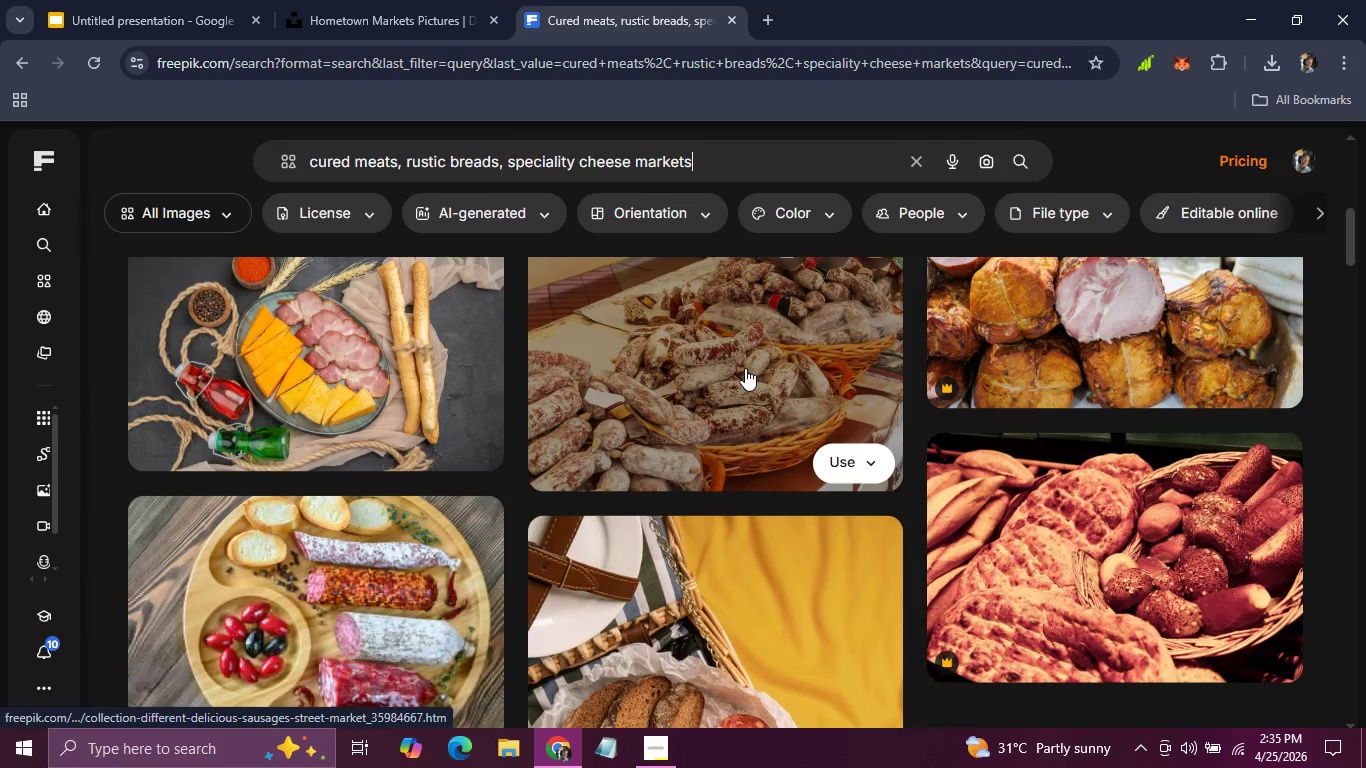 
scroll: coordinate [745, 368], scroll_direction: none, amount: 0.0
 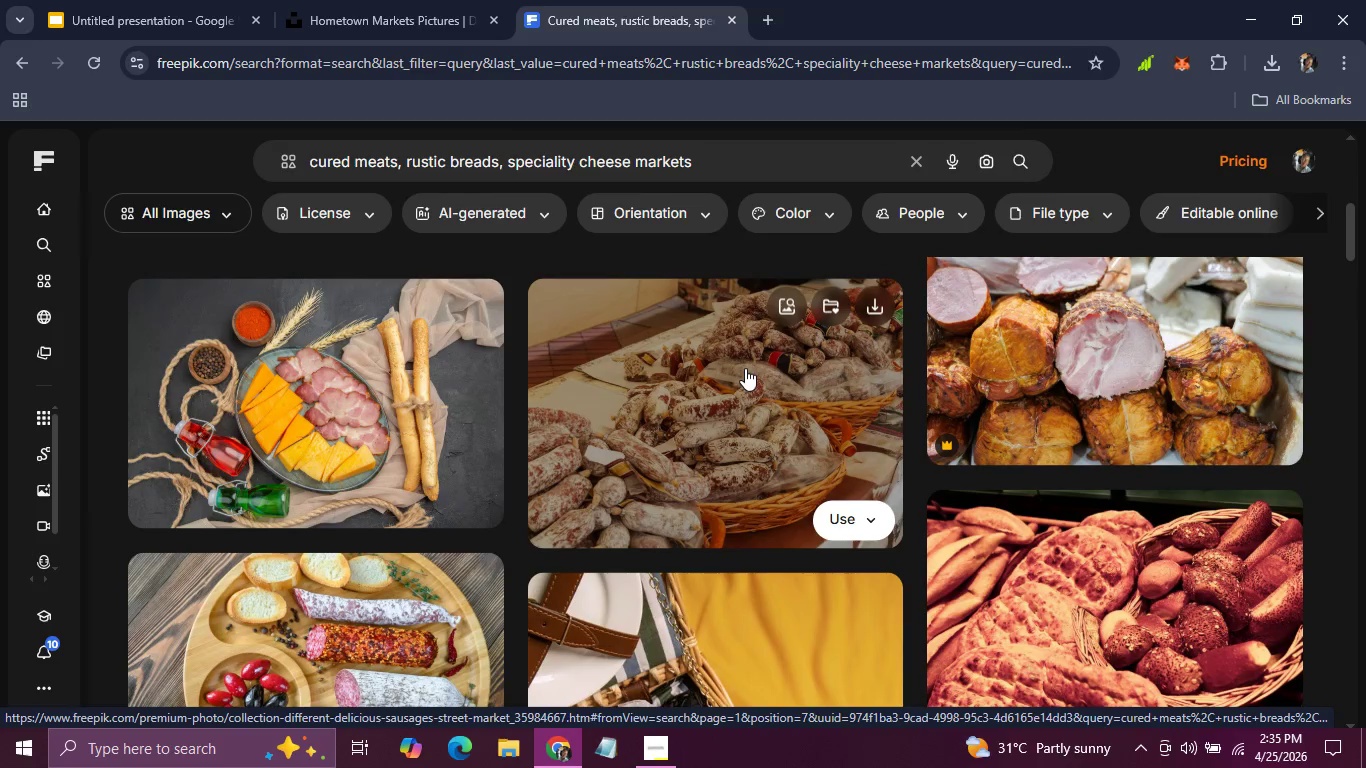 
scroll: coordinate [745, 368], scroll_direction: down, amount: 10.0
 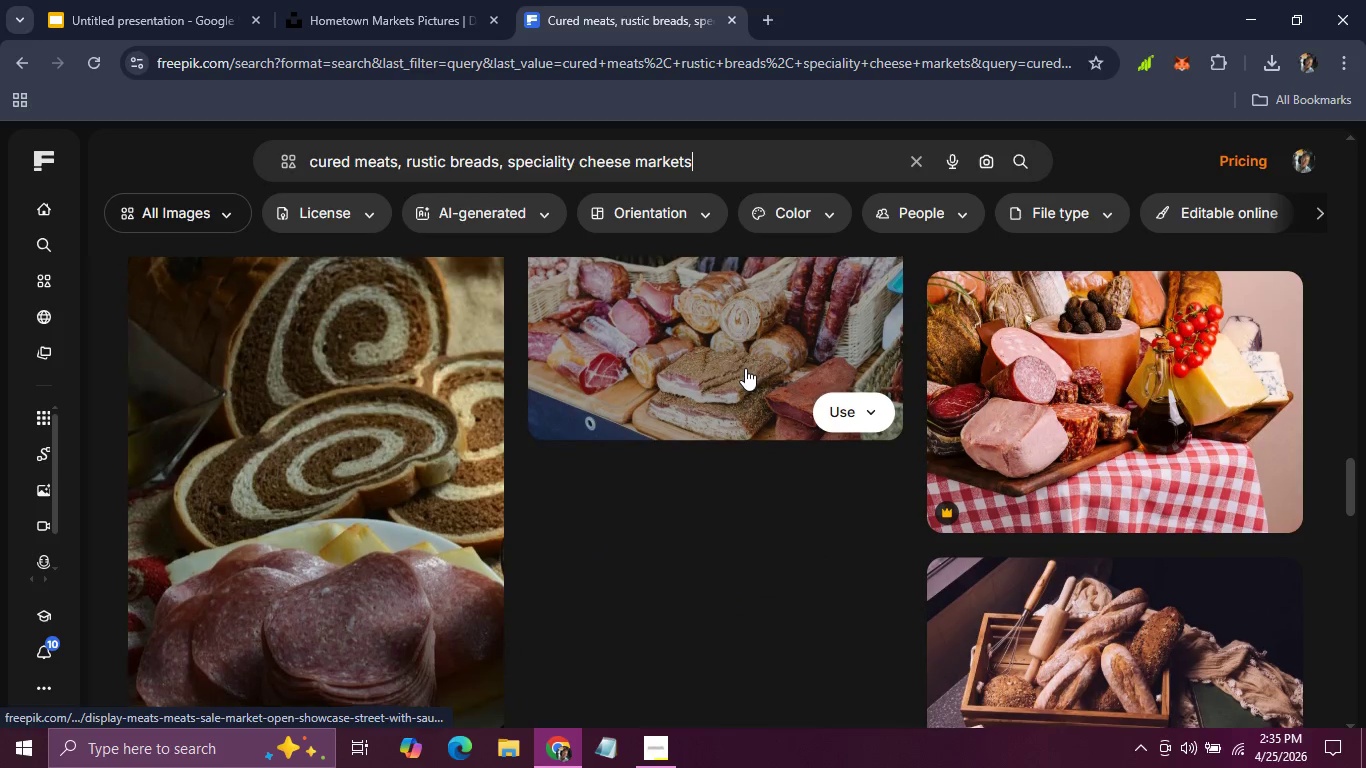 
left_click_drag(start_coordinate=[694, 165], to_coordinate=[306, 159])
 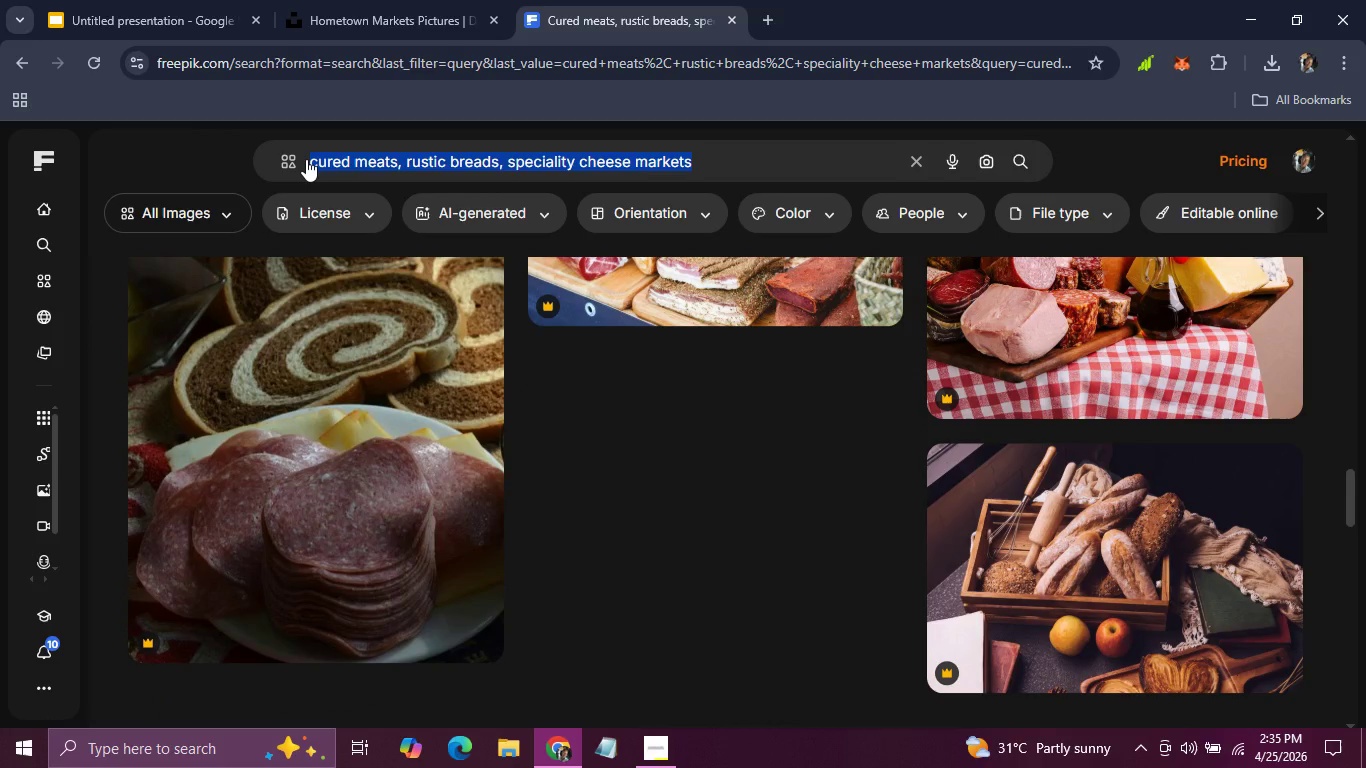 
key(Control+C)
 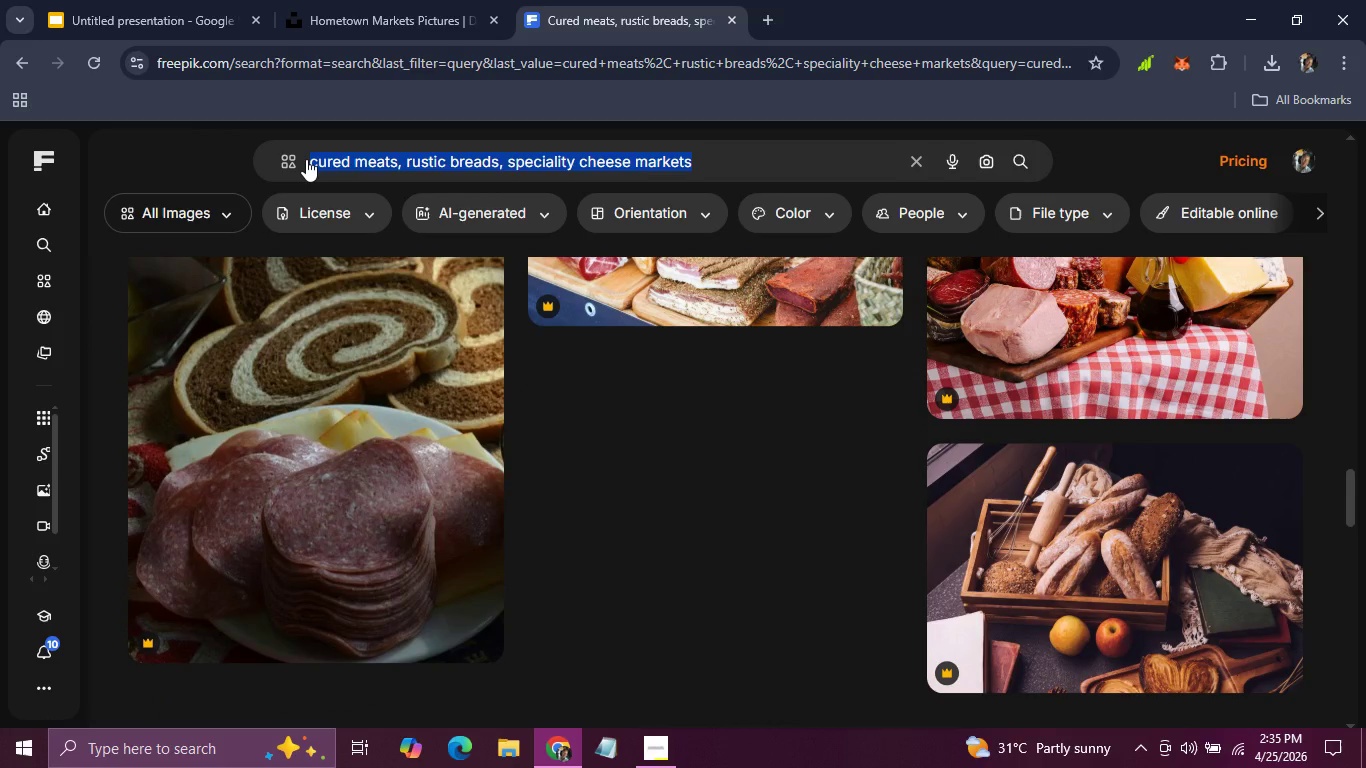 
type(hometown markets)
 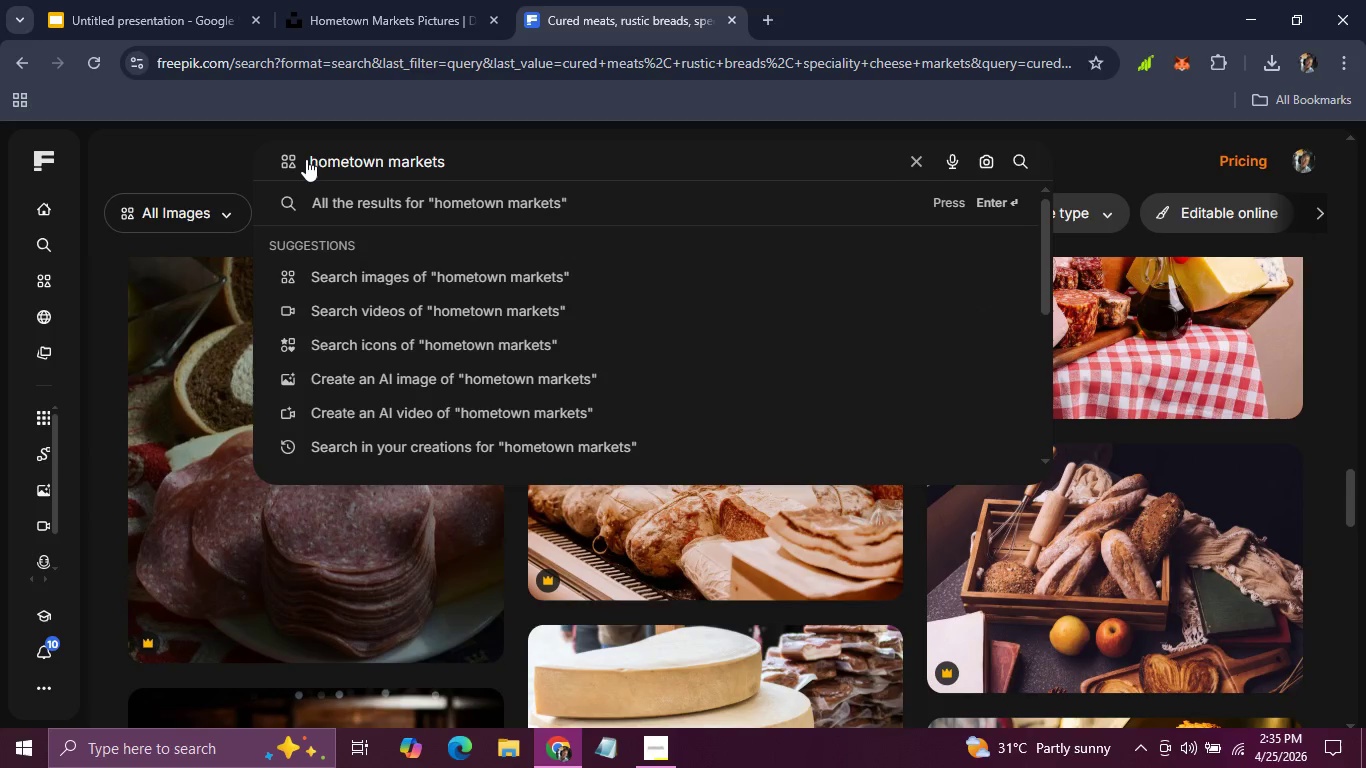 
key(Enter)
 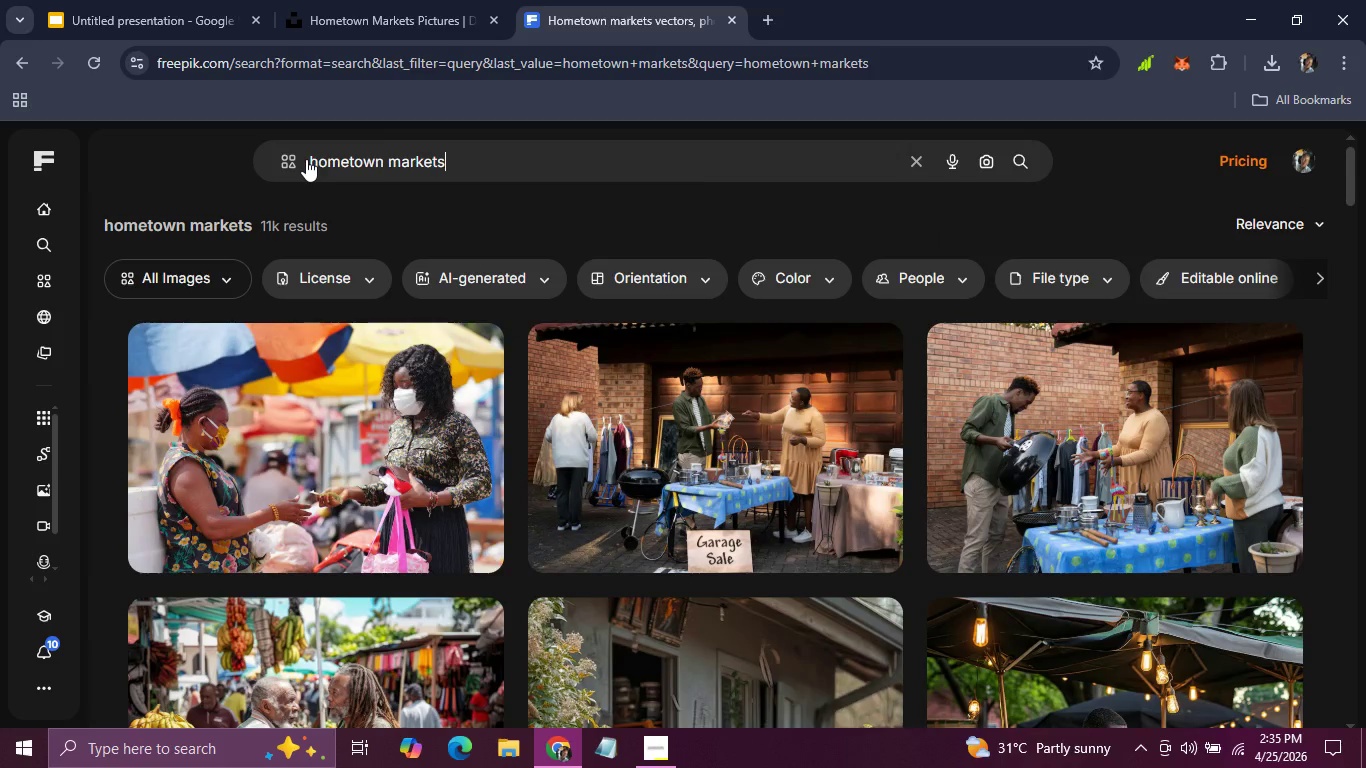 
scroll: coordinate [536, 343], scroll_direction: down, amount: 4.0
 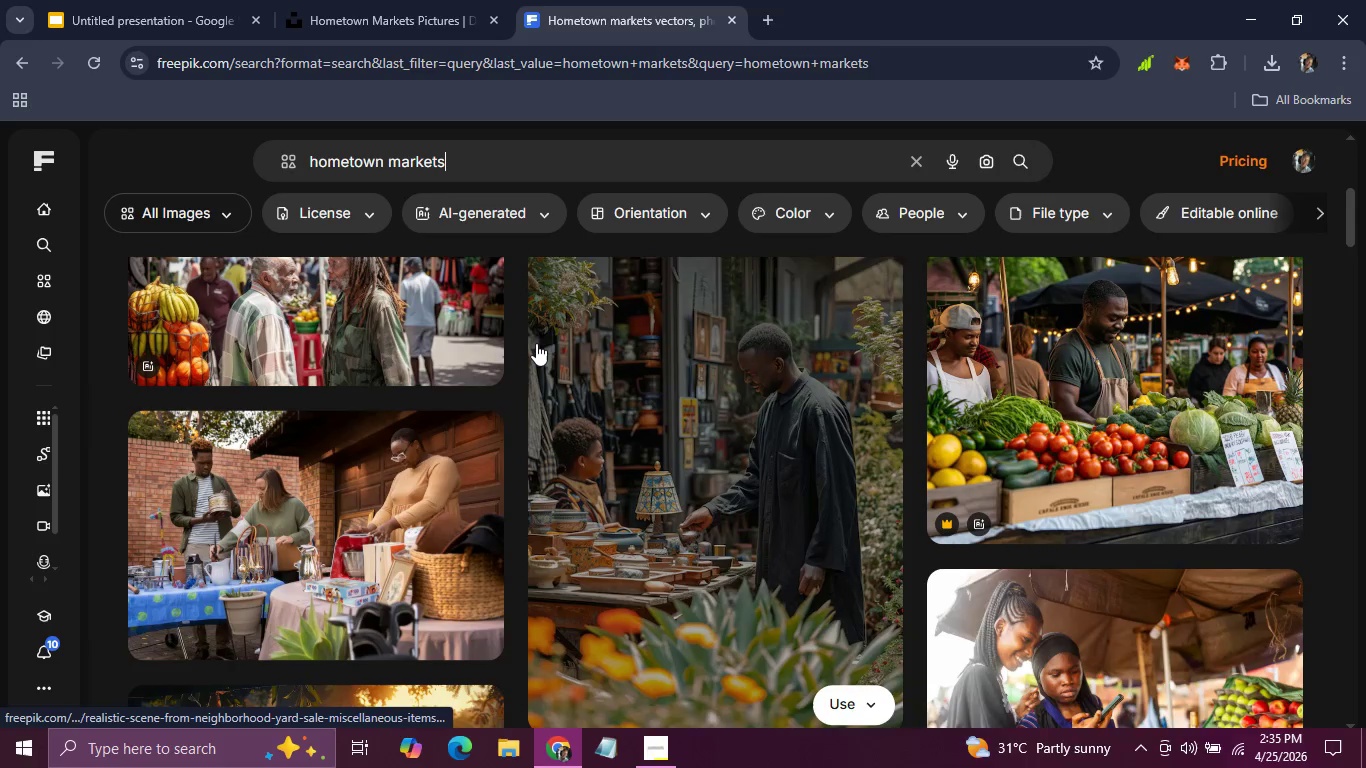 
scroll: coordinate [536, 343], scroll_direction: none, amount: 0.0
 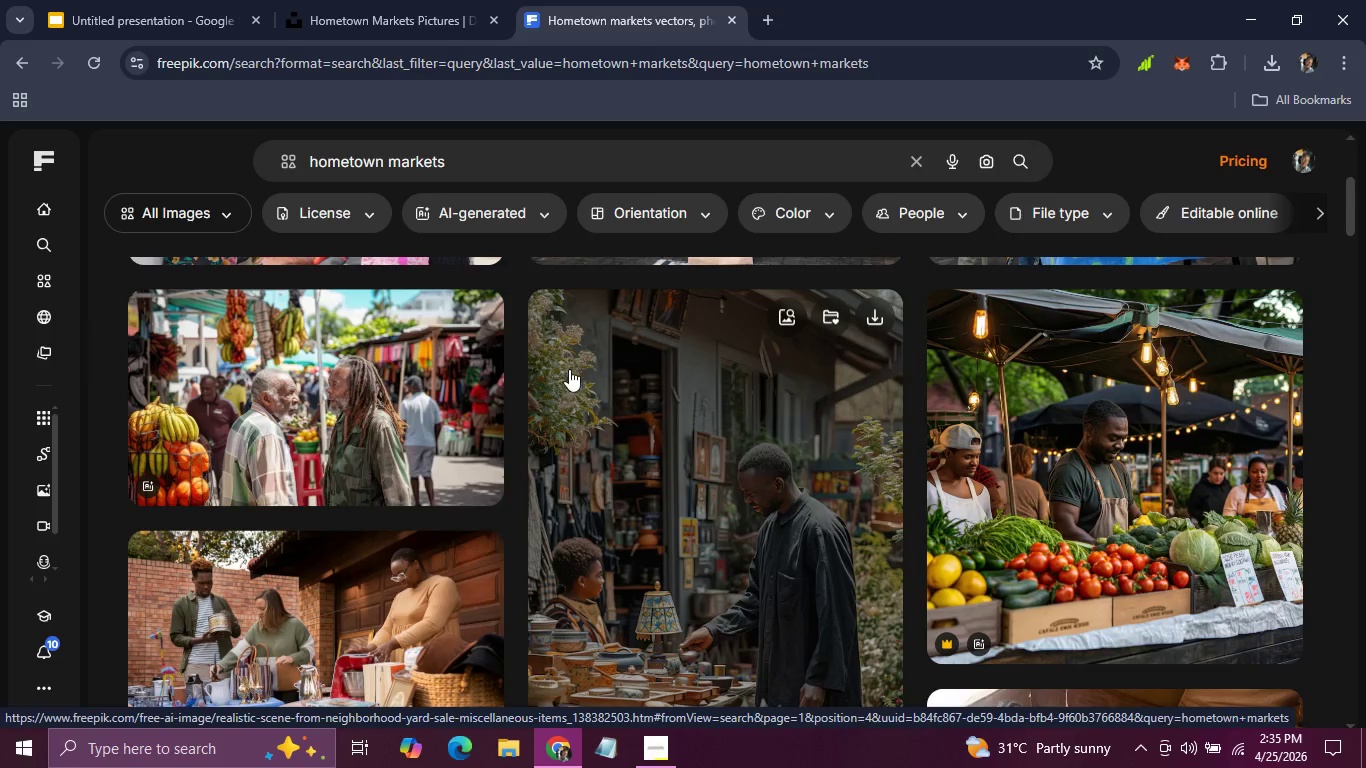 
scroll: coordinate [565, 387], scroll_direction: down, amount: 5.0
 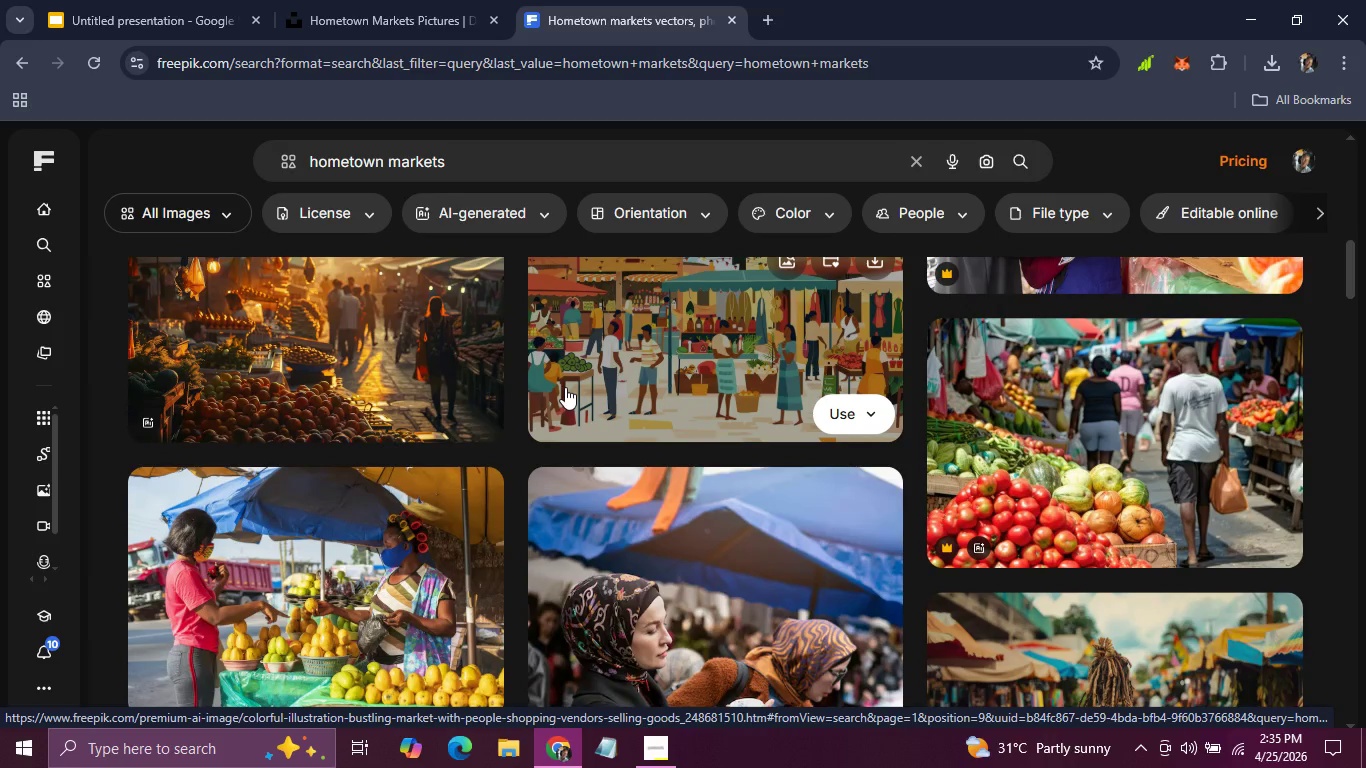 
scroll: coordinate [565, 387], scroll_direction: none, amount: 0.0
 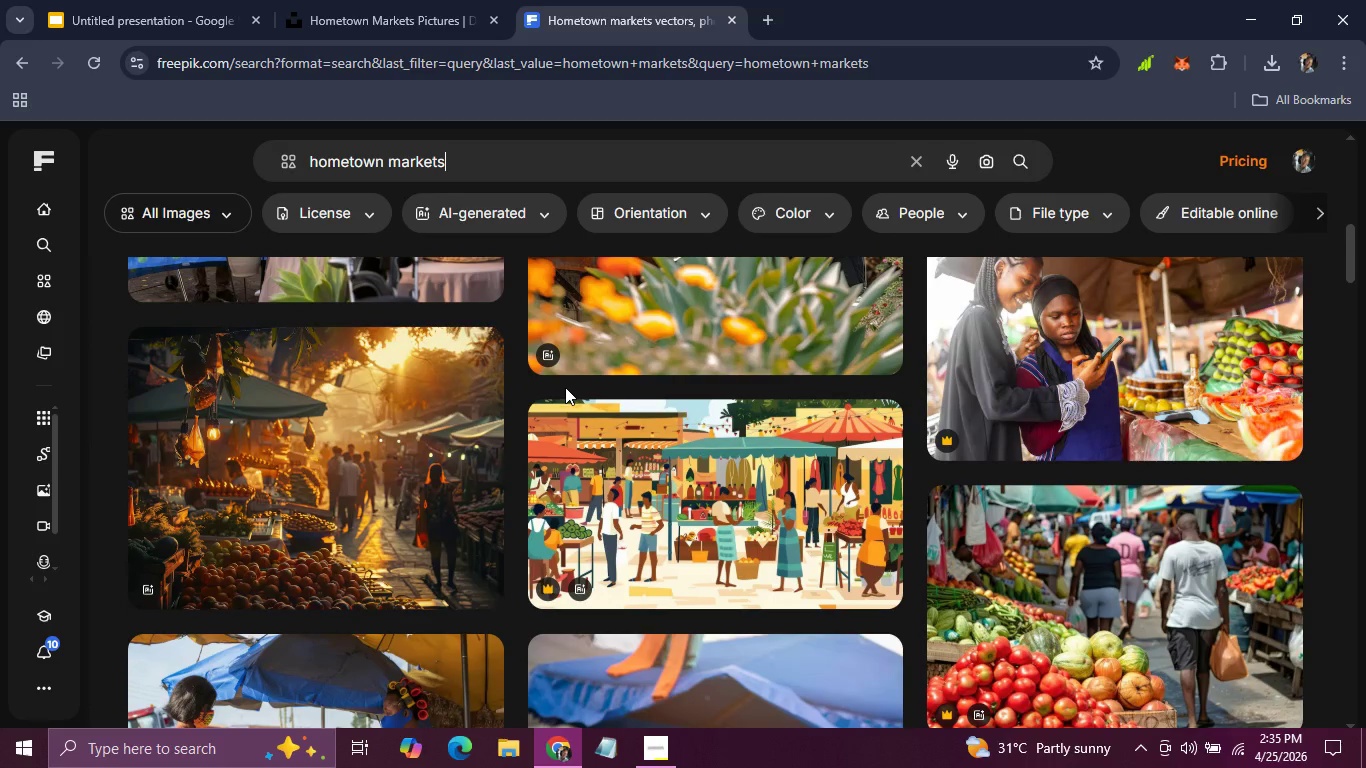 
scroll: coordinate [565, 387], scroll_direction: down, amount: 7.0
 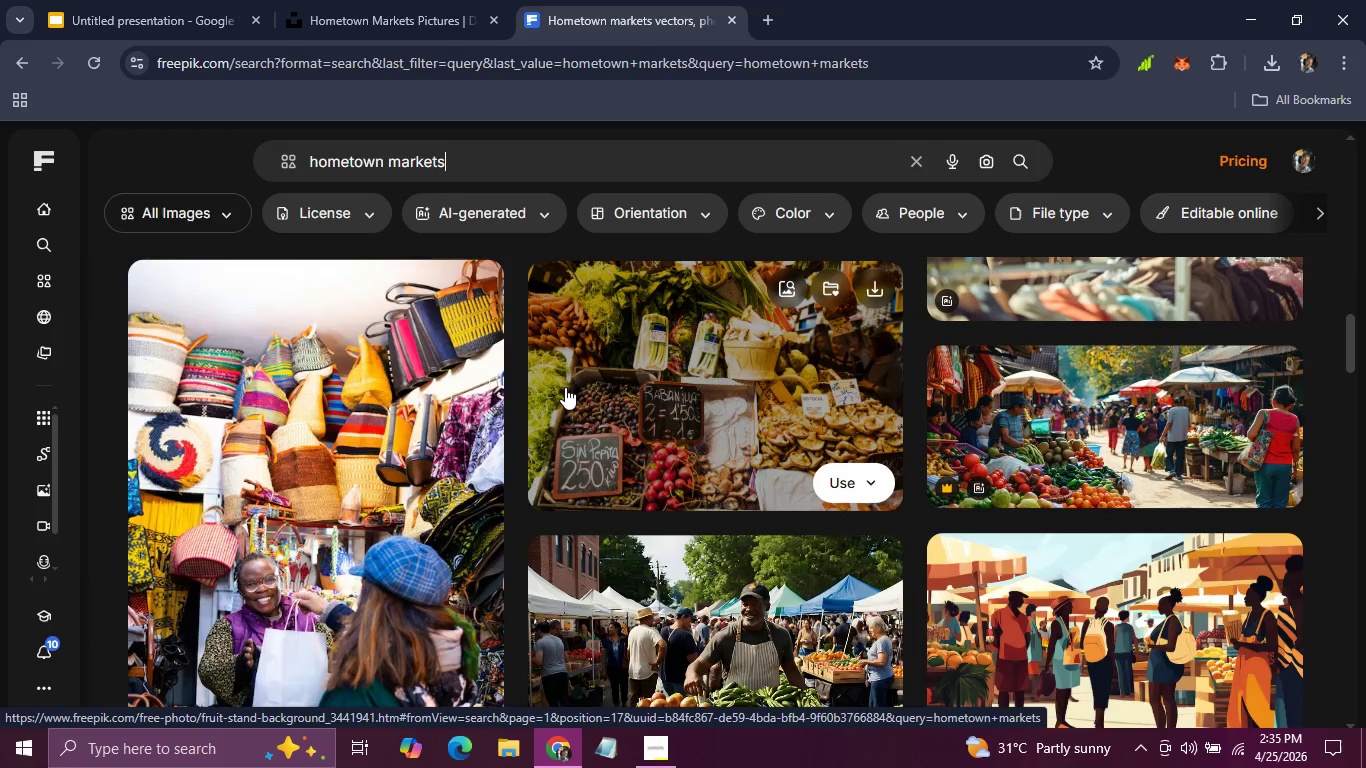 
scroll: coordinate [565, 387], scroll_direction: none, amount: 0.0
 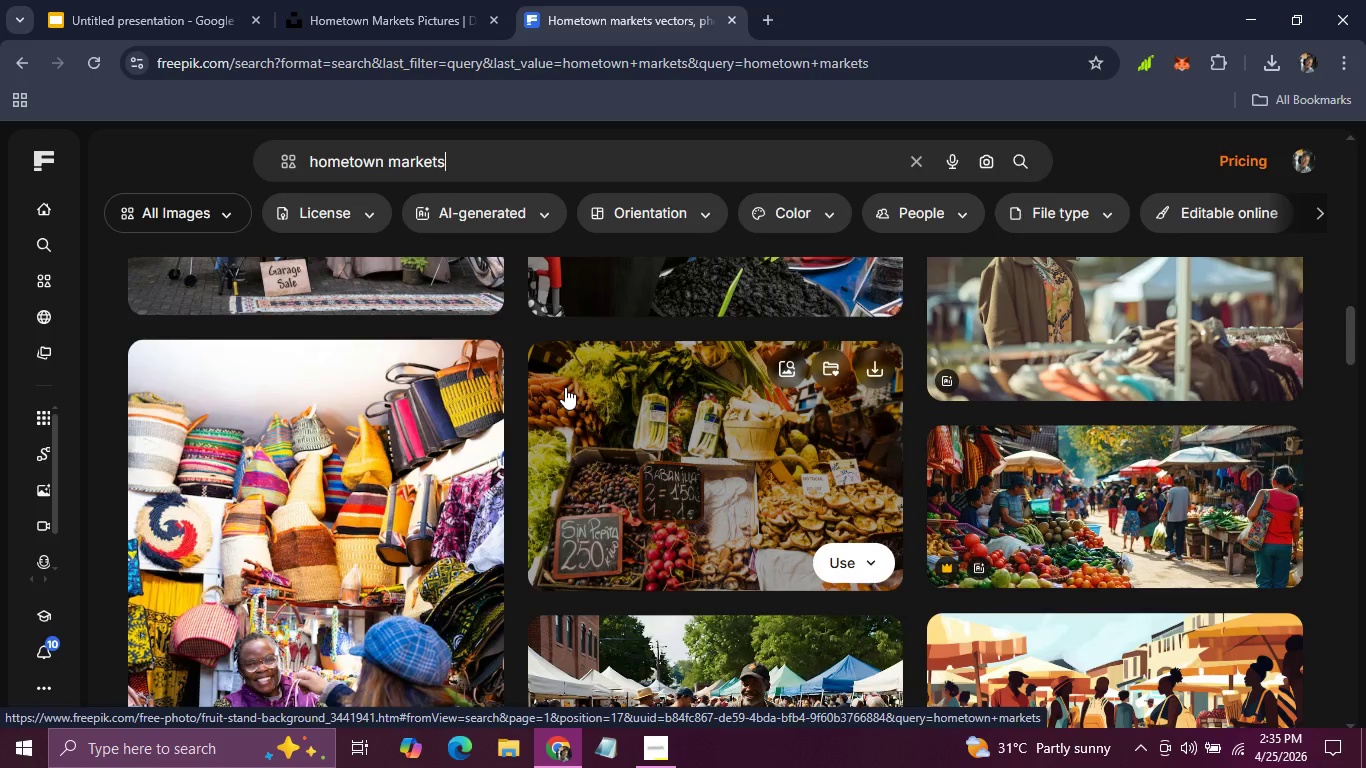 
scroll: coordinate [565, 387], scroll_direction: down, amount: 22.0
 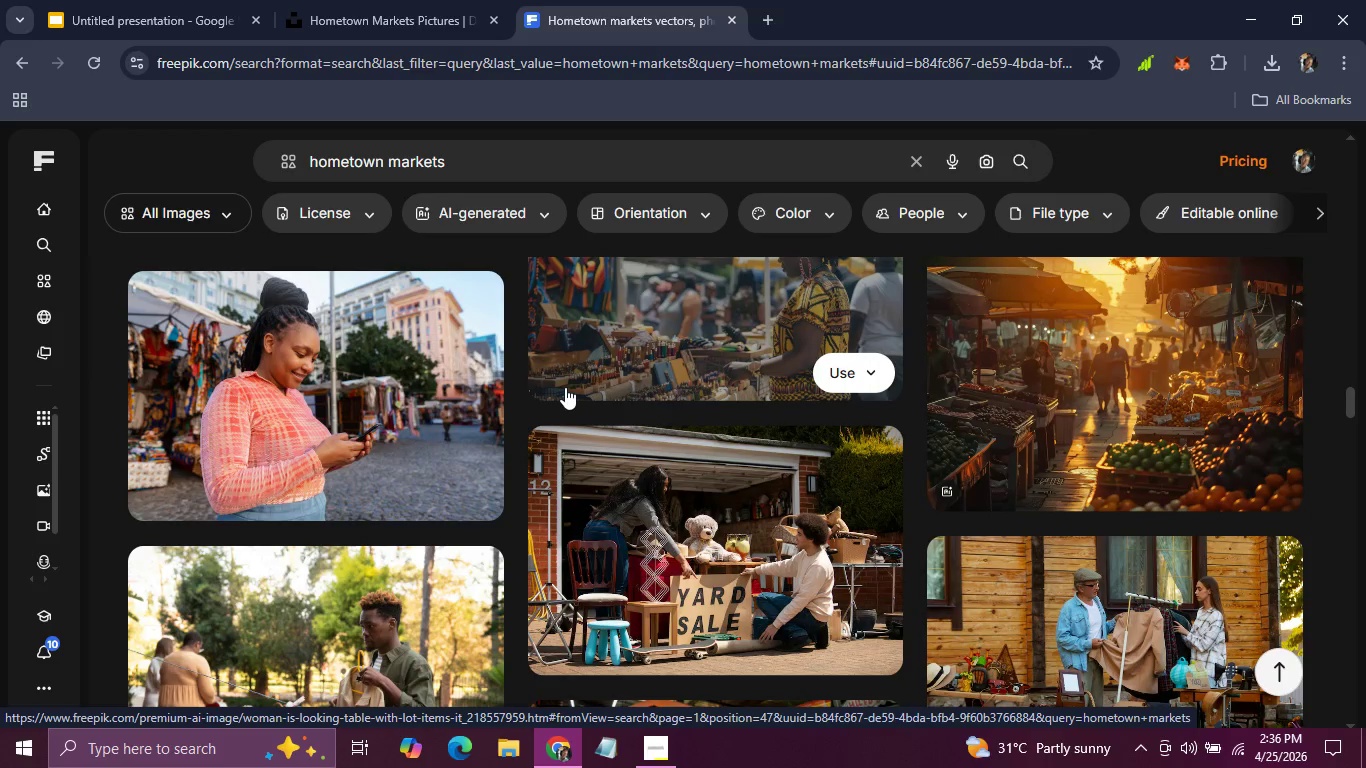 
scroll: coordinate [566, 382], scroll_direction: down, amount: 11.0
 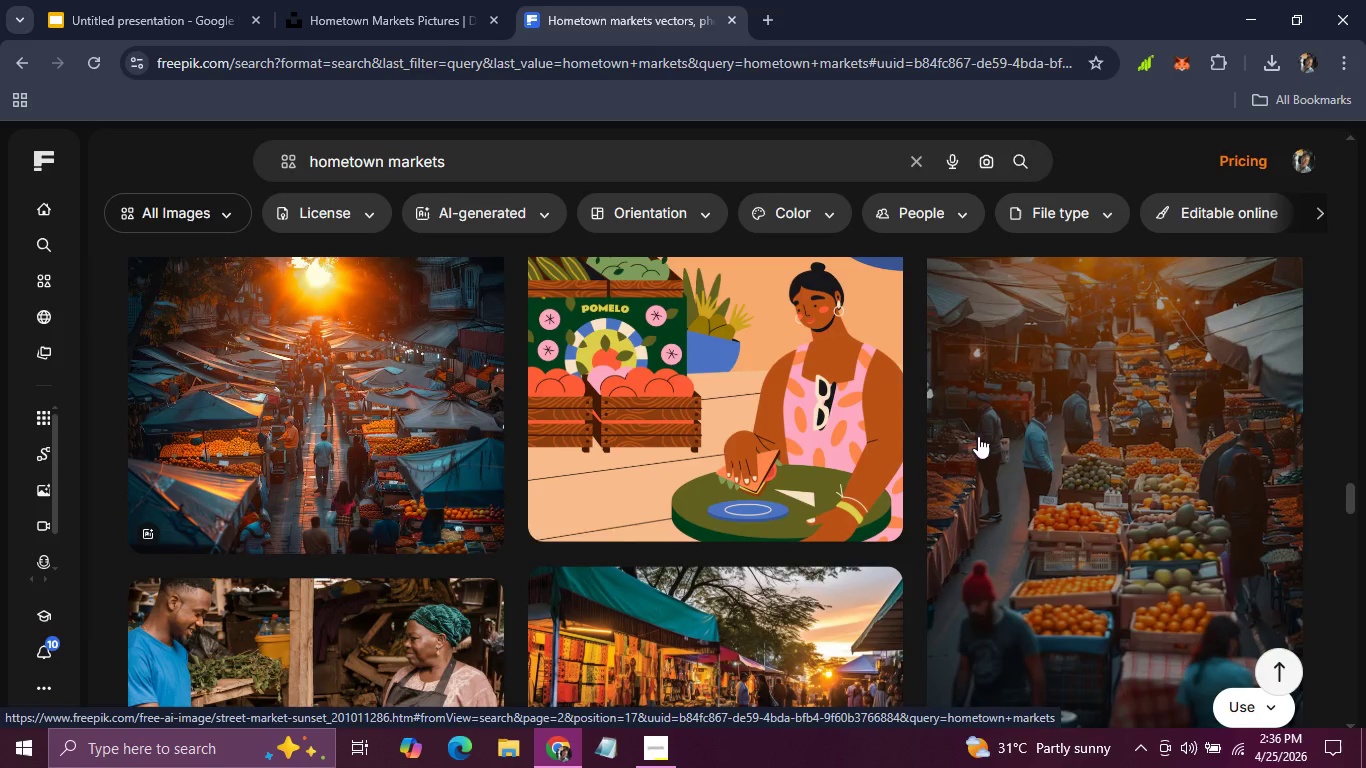 
left_click([1027, 459])
 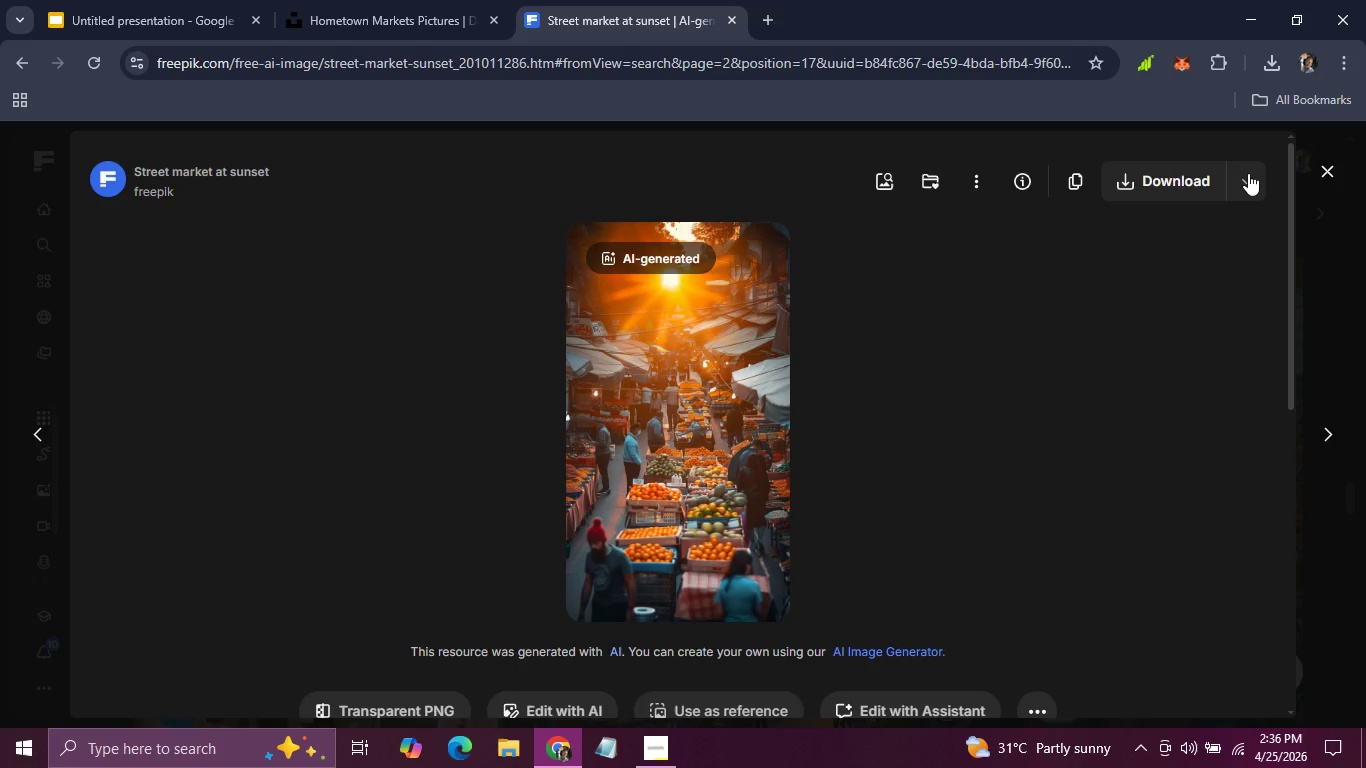 
wait(6.91)
 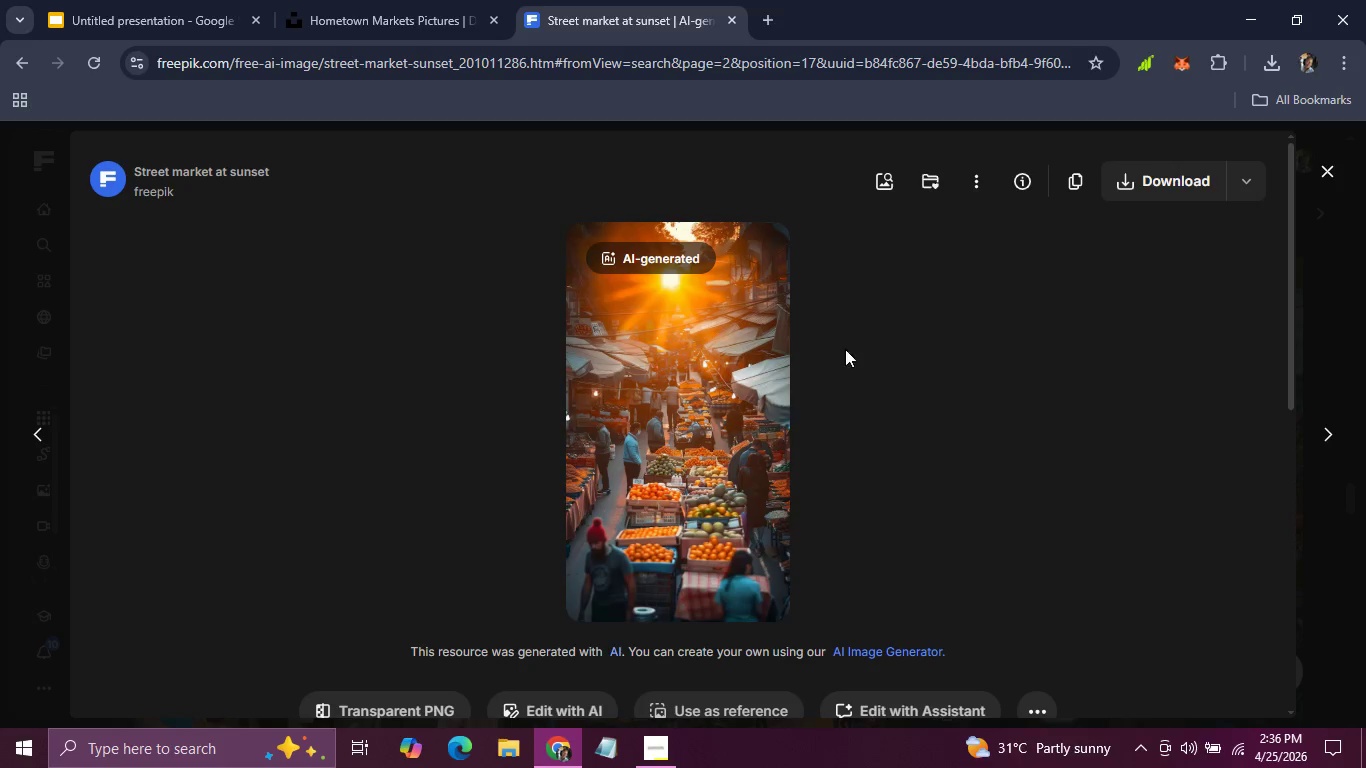 
left_click([1248, 181])
 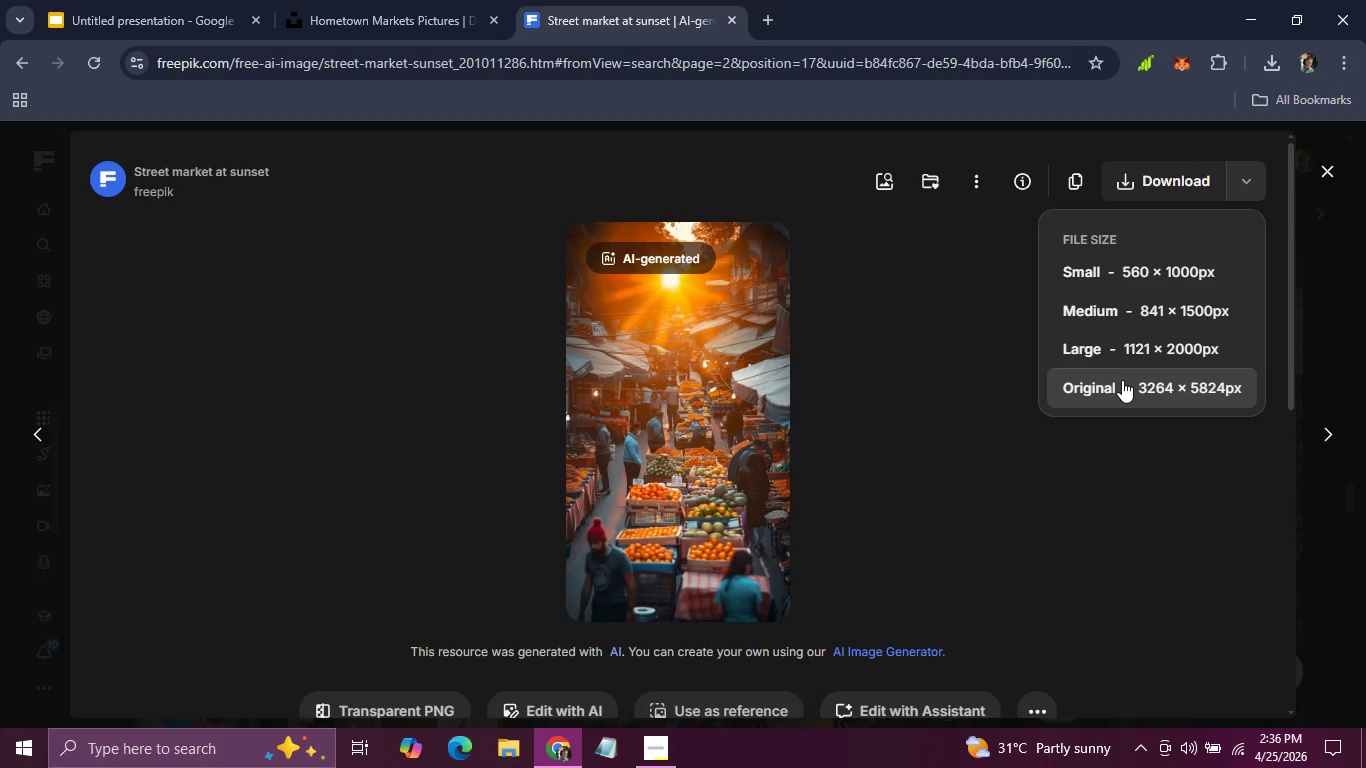 
left_click([1122, 380])
 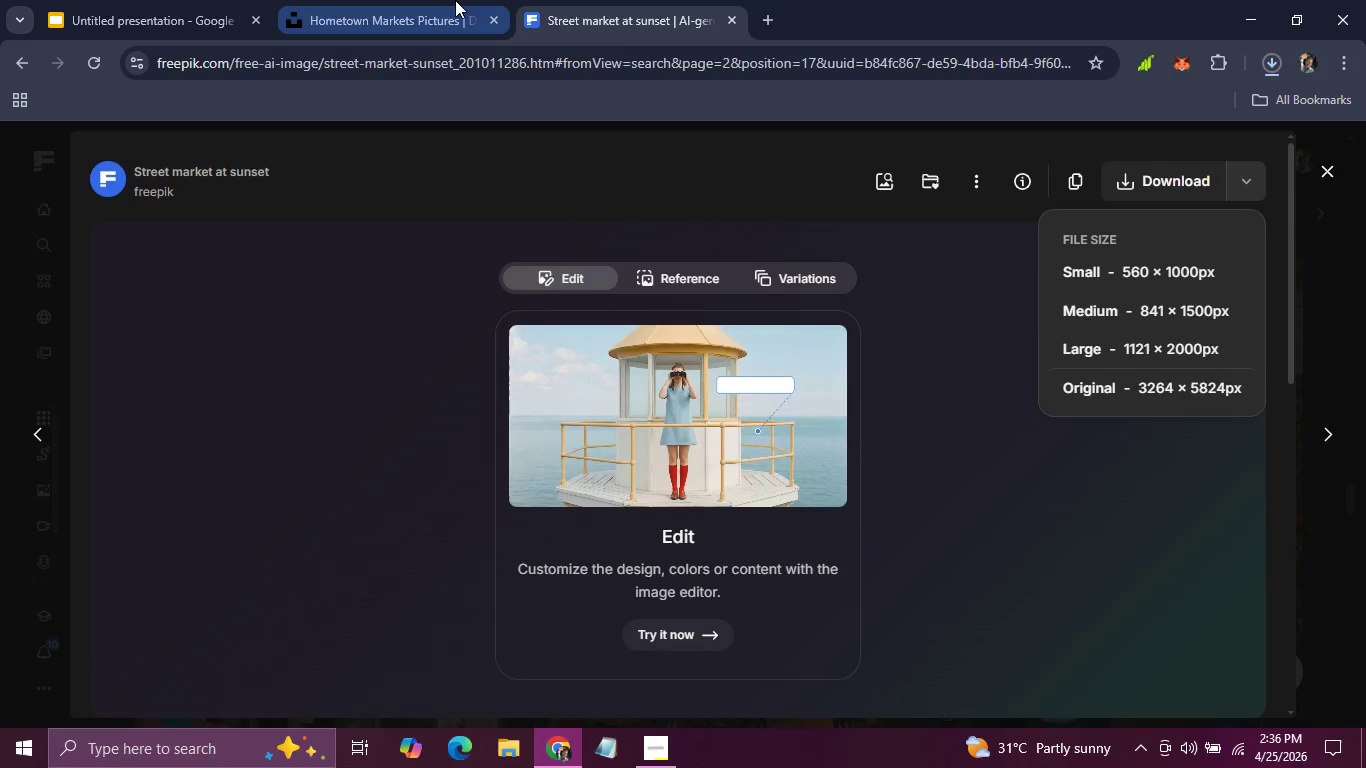 
left_click([144, 0])
 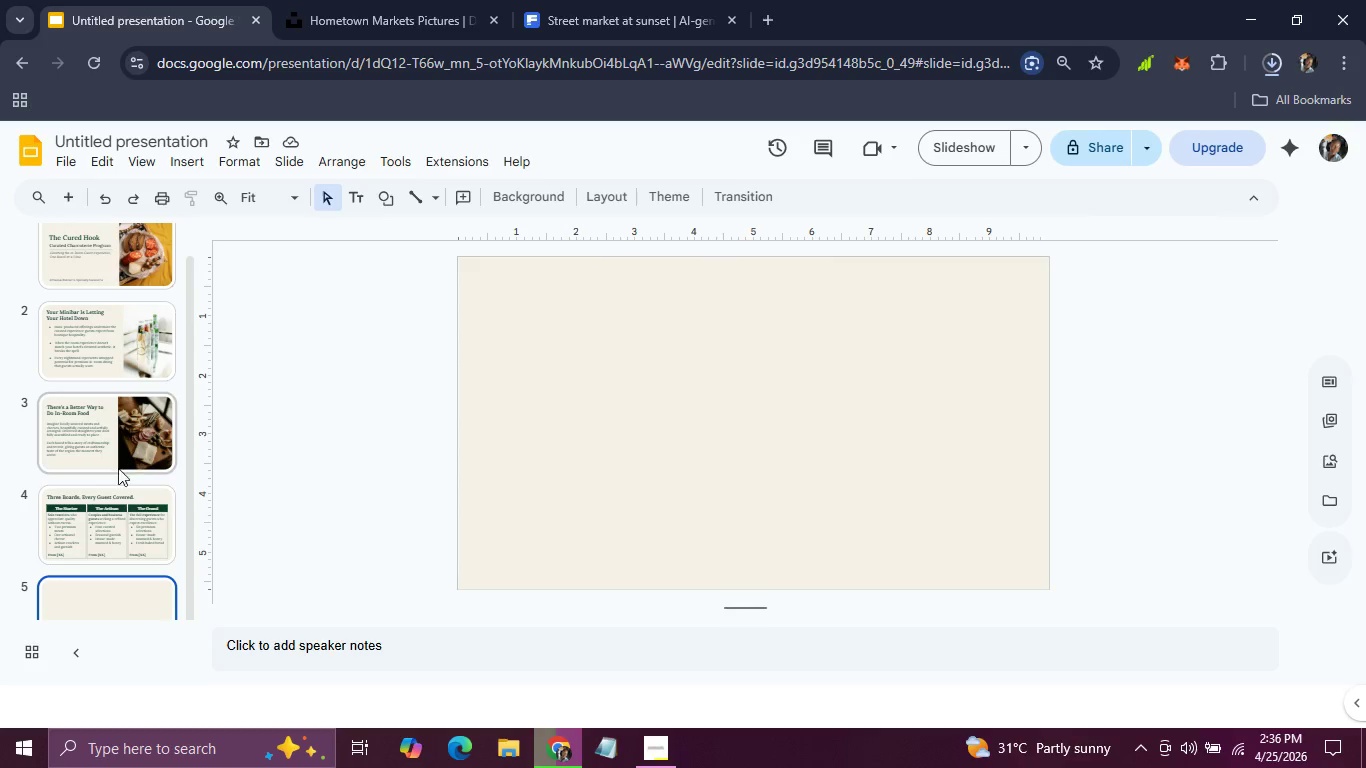 
left_click([93, 501])
 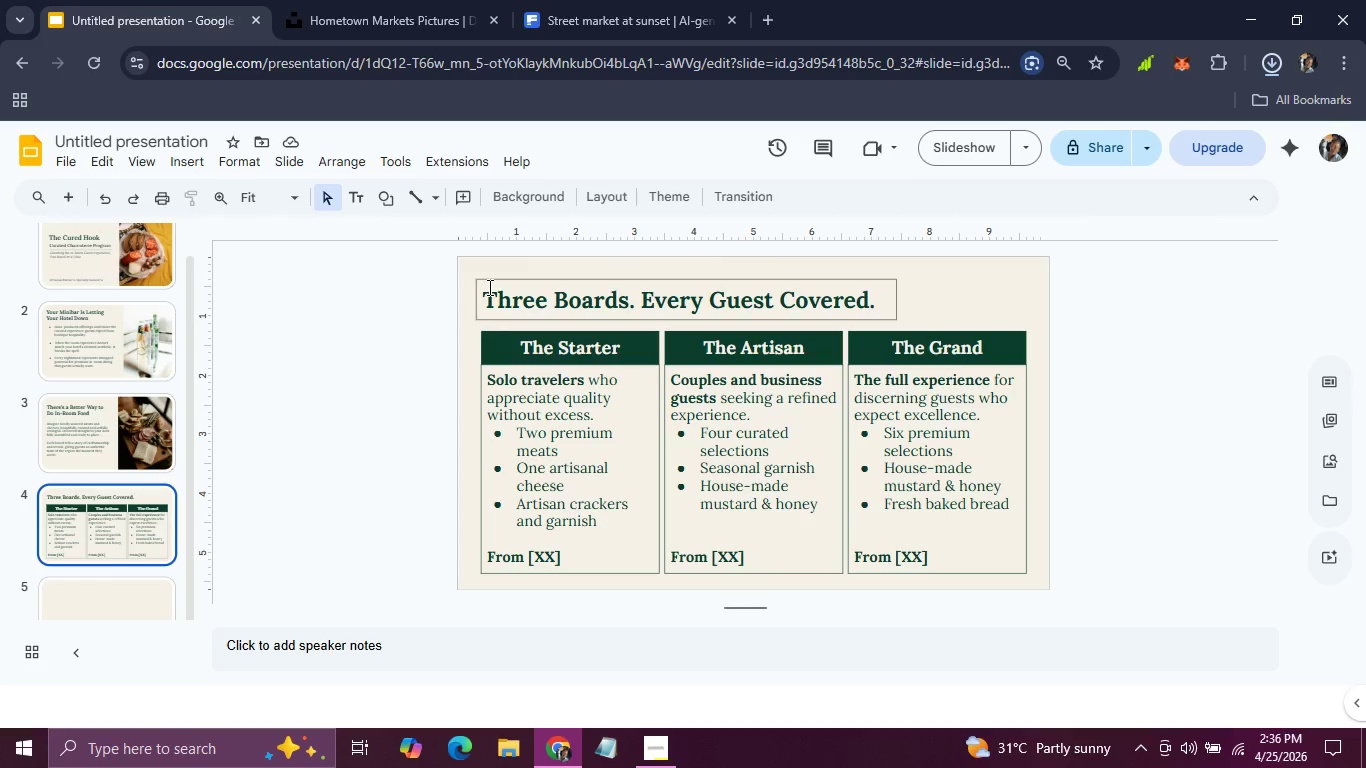 
left_click([490, 279])
 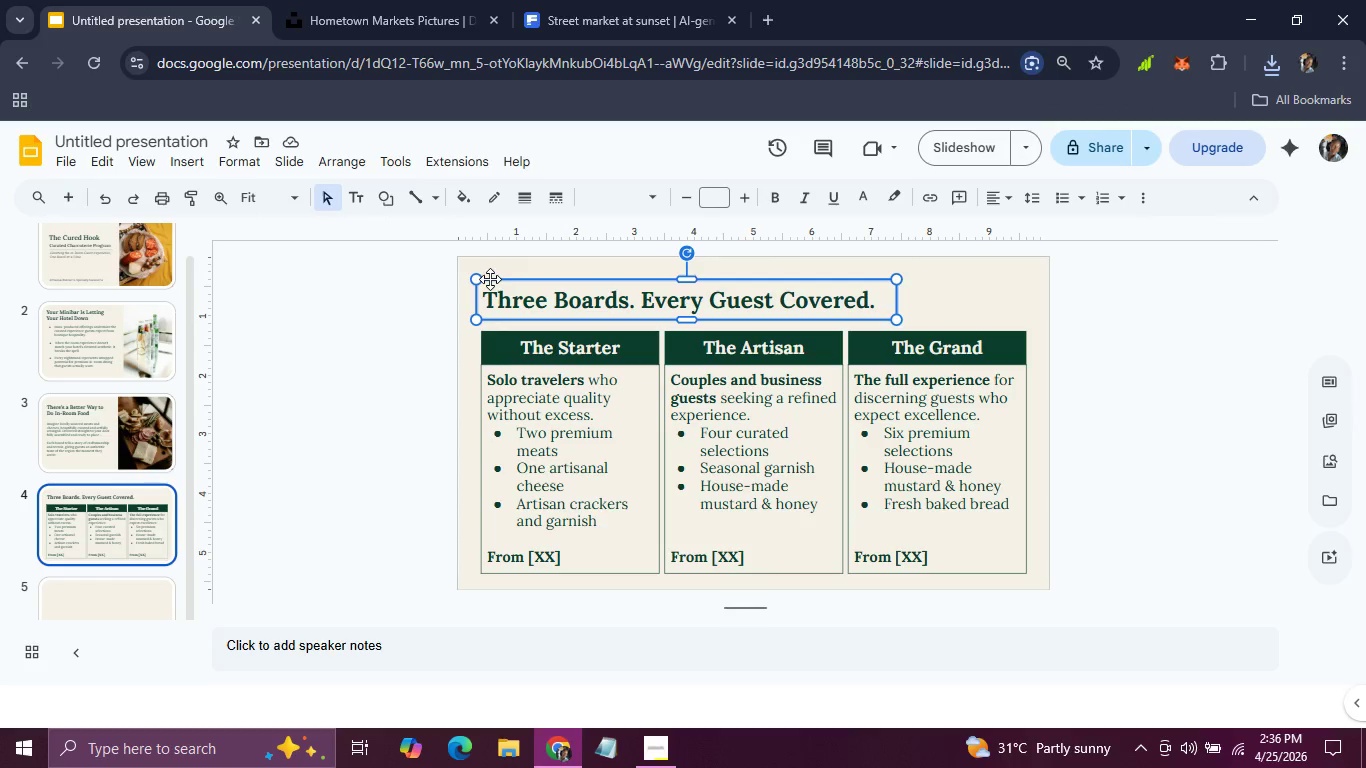 
key(Control+C)
 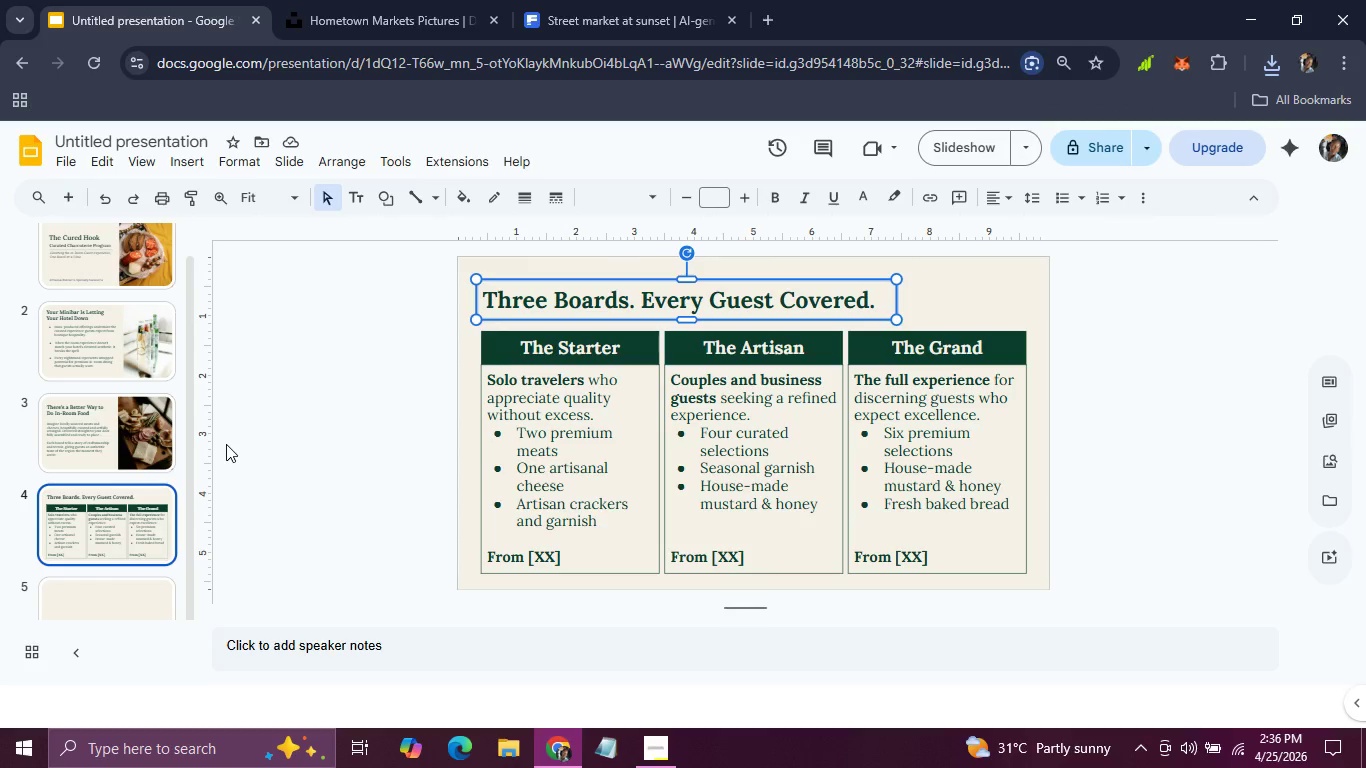 
left_click([123, 592])
 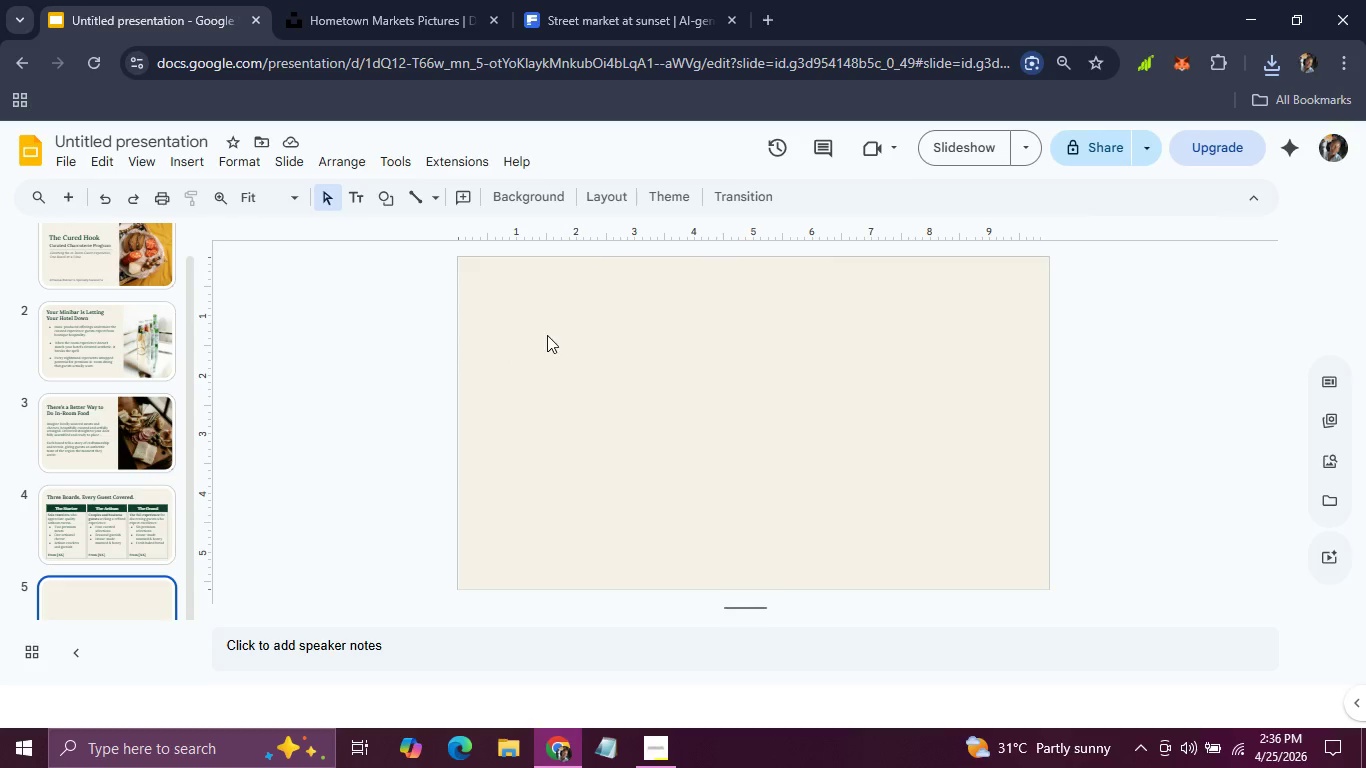 
key(Control+V)
 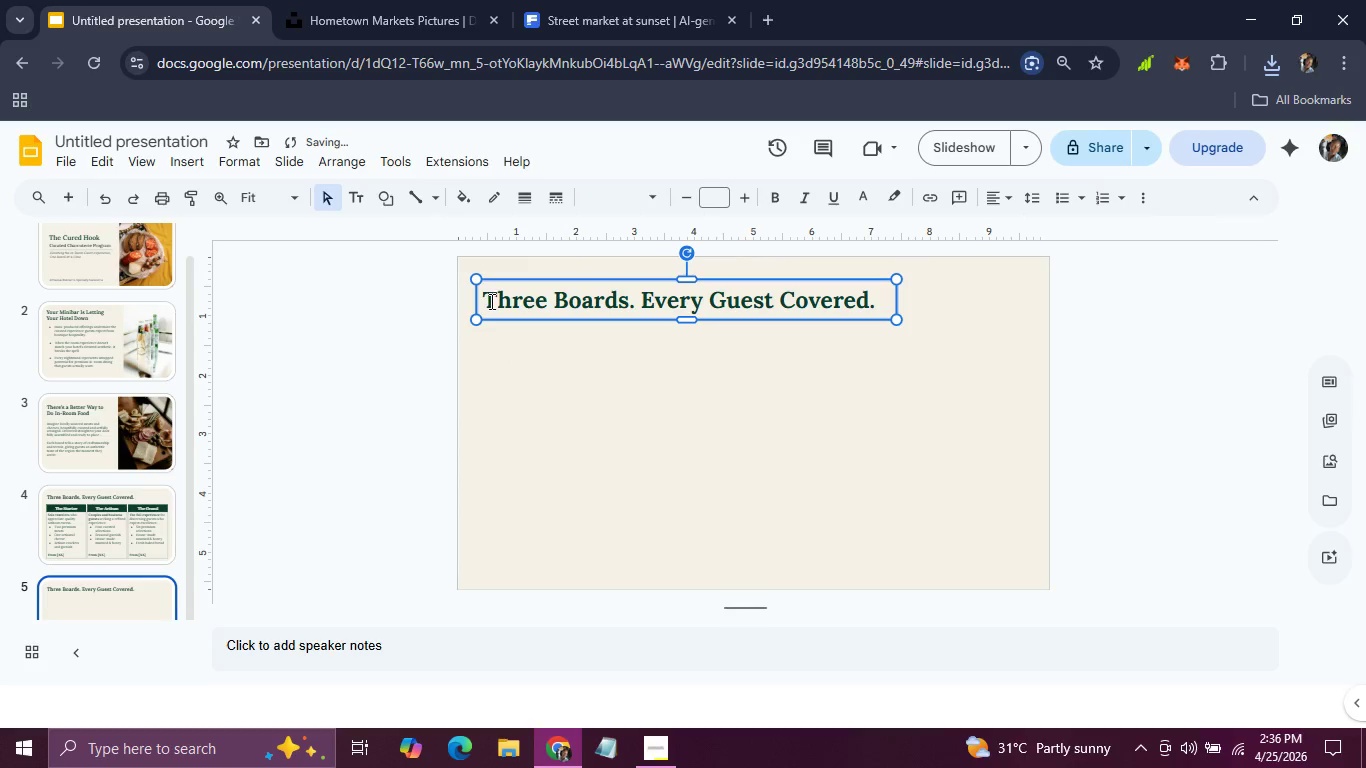 
left_click_drag(start_coordinate=[488, 301], to_coordinate=[885, 310])
 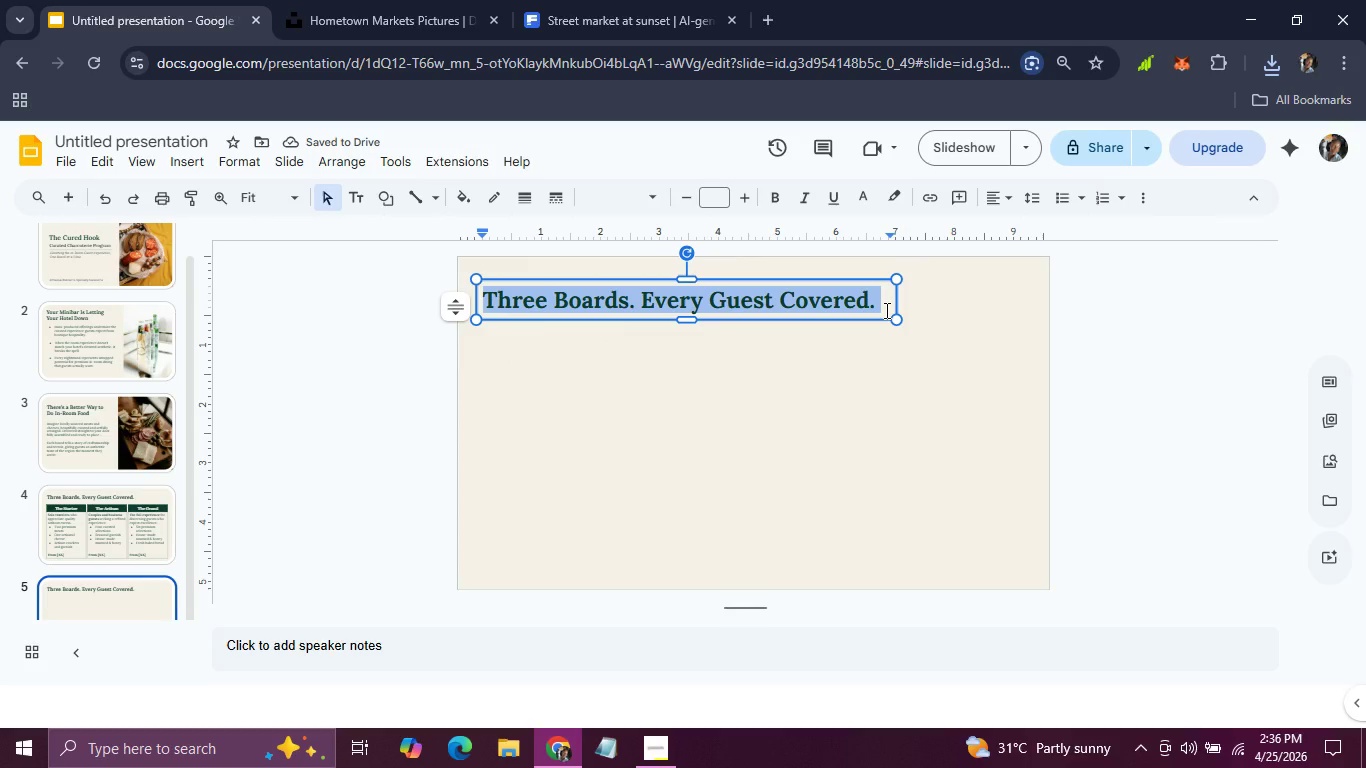 
type(Every Ingredient Has a Hoe)
key(Backspace)
type(mw)
key(Backspace)
type(etown)
 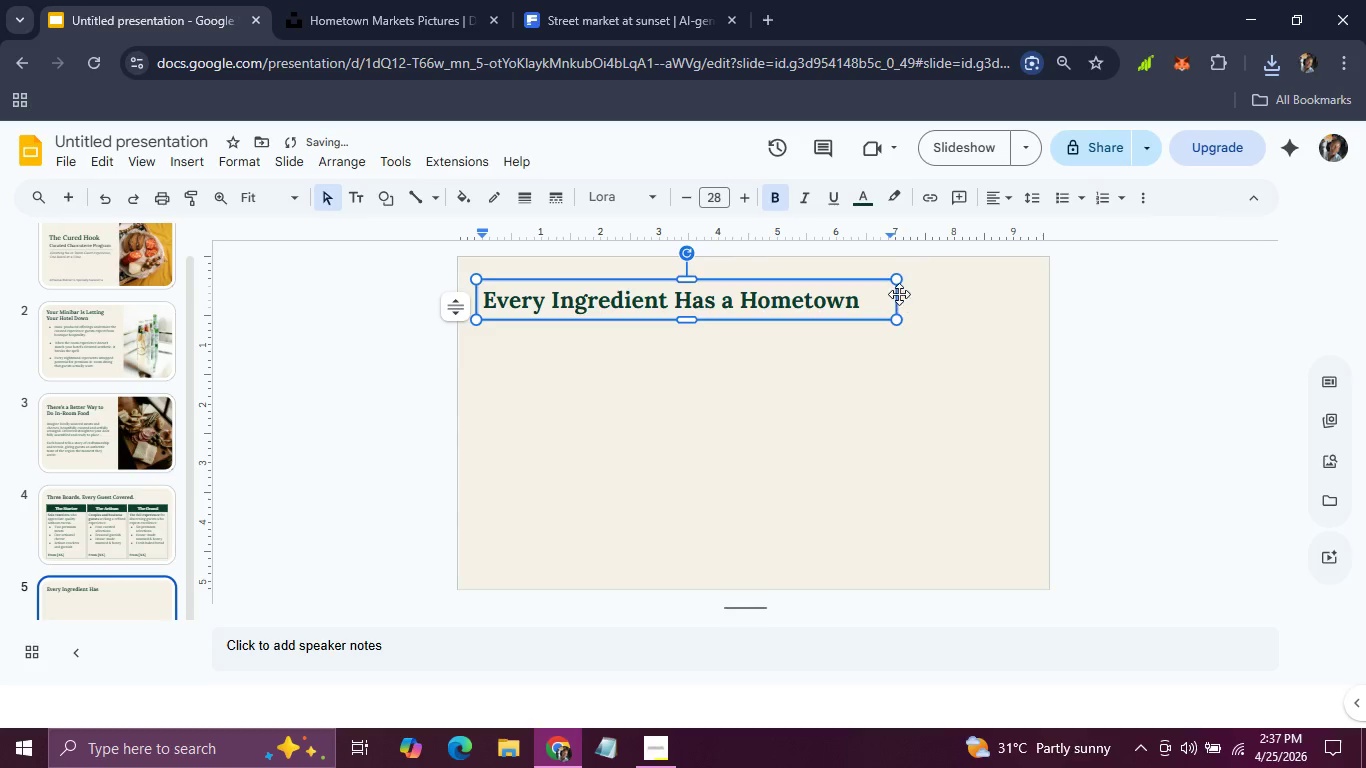 
left_click_drag(start_coordinate=[899, 294], to_coordinate=[768, 289])
 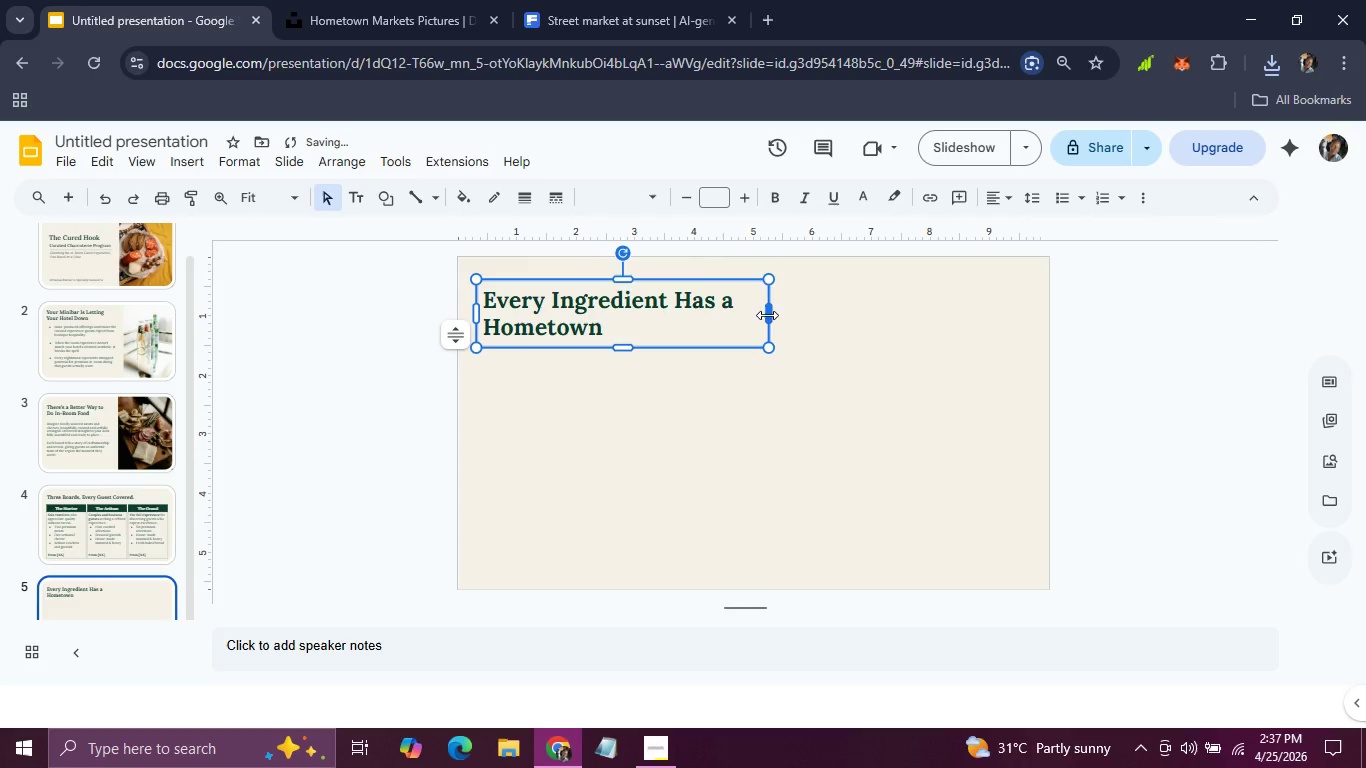 
left_click_drag(start_coordinate=[767, 315], to_coordinate=[699, 315])
 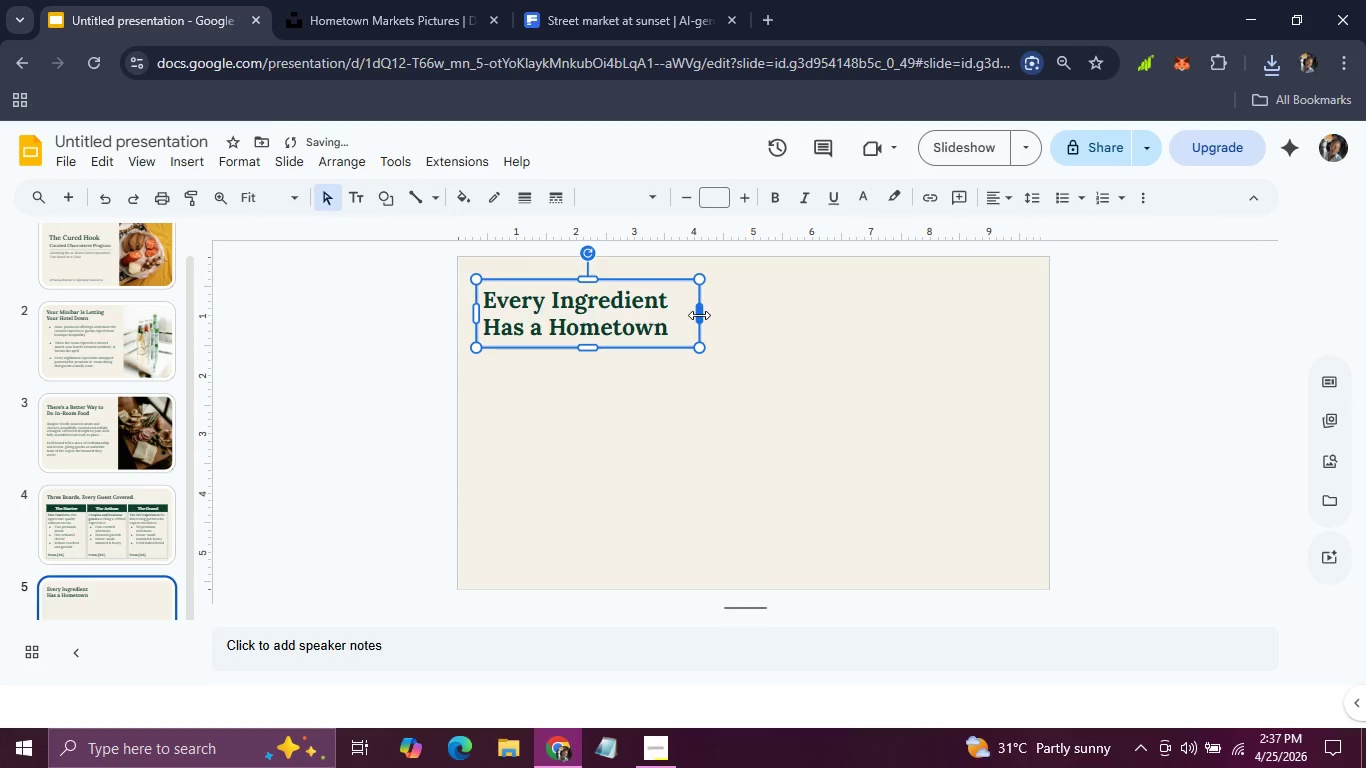 
left_click([758, 383])
 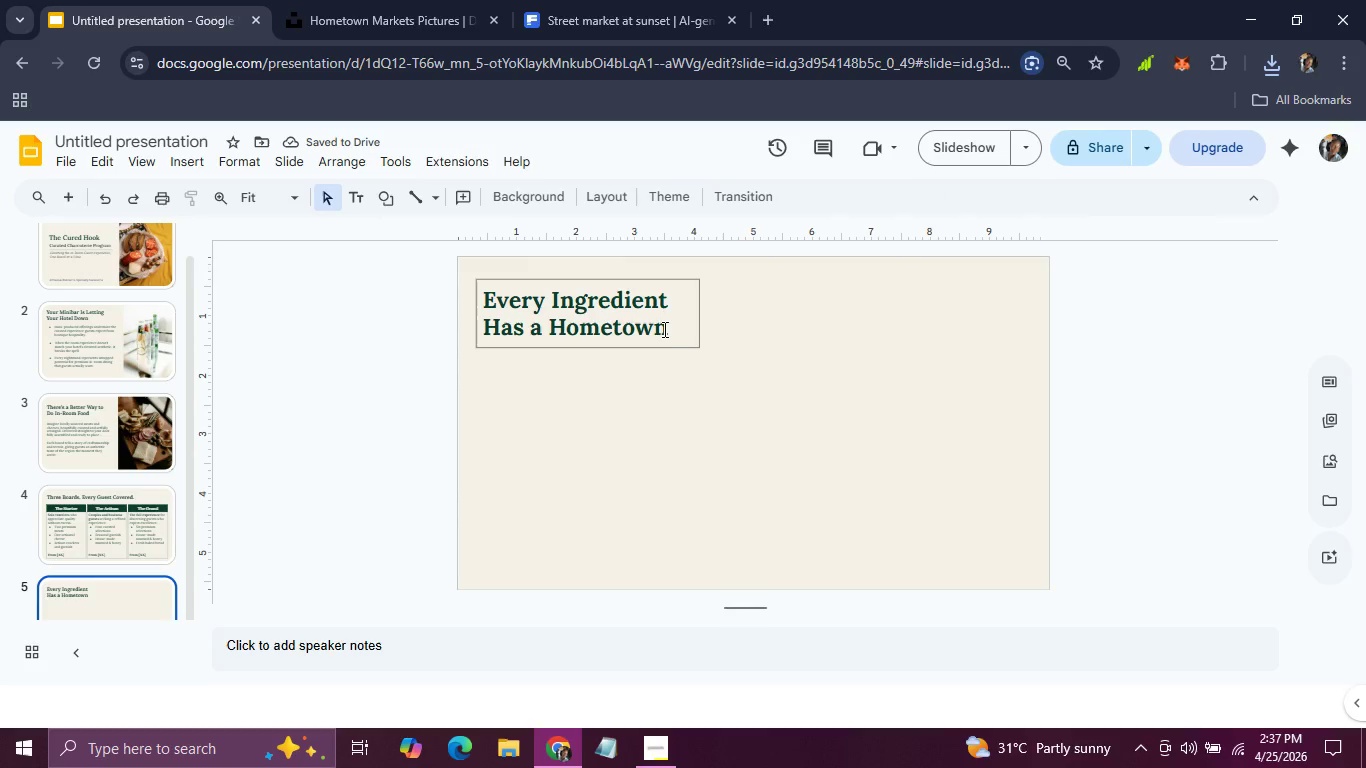 
left_click([662, 329])
 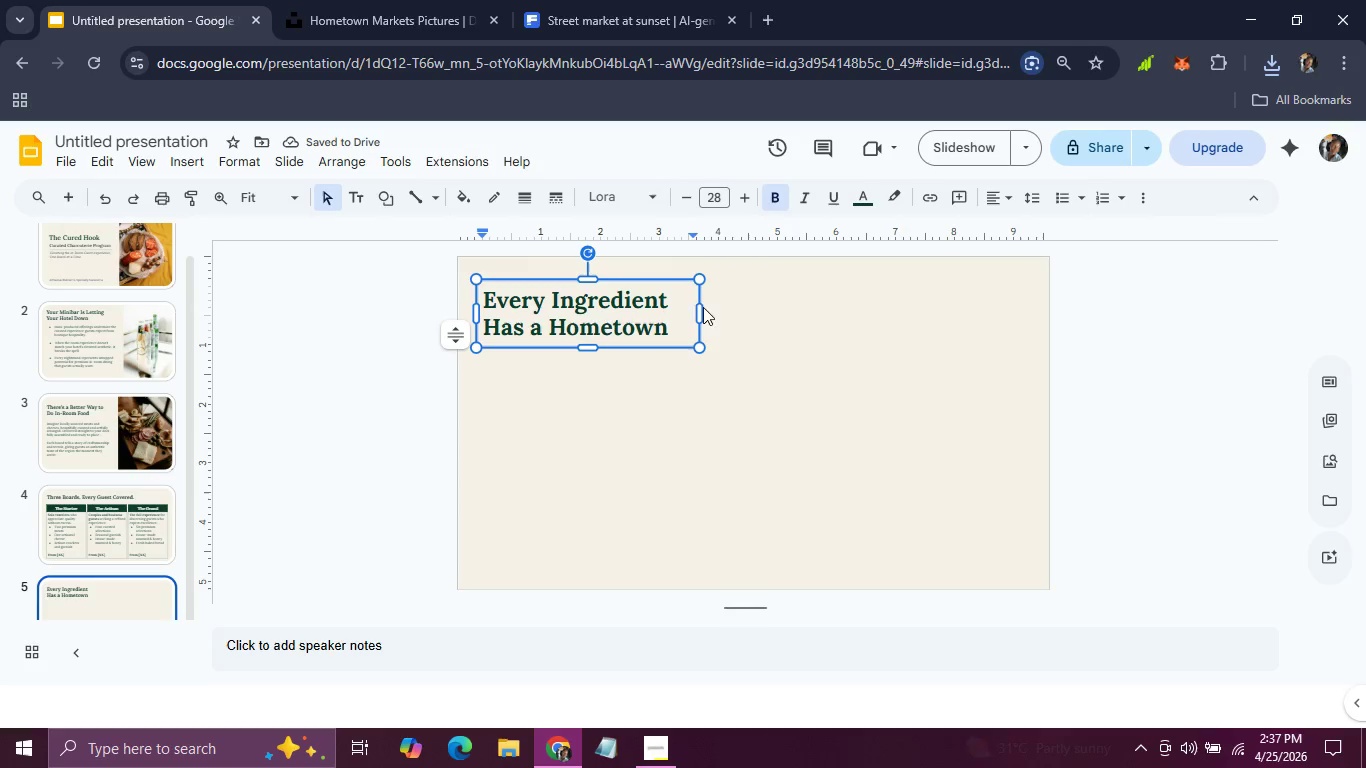 
left_click_drag(start_coordinate=[699, 310], to_coordinate=[715, 310])
 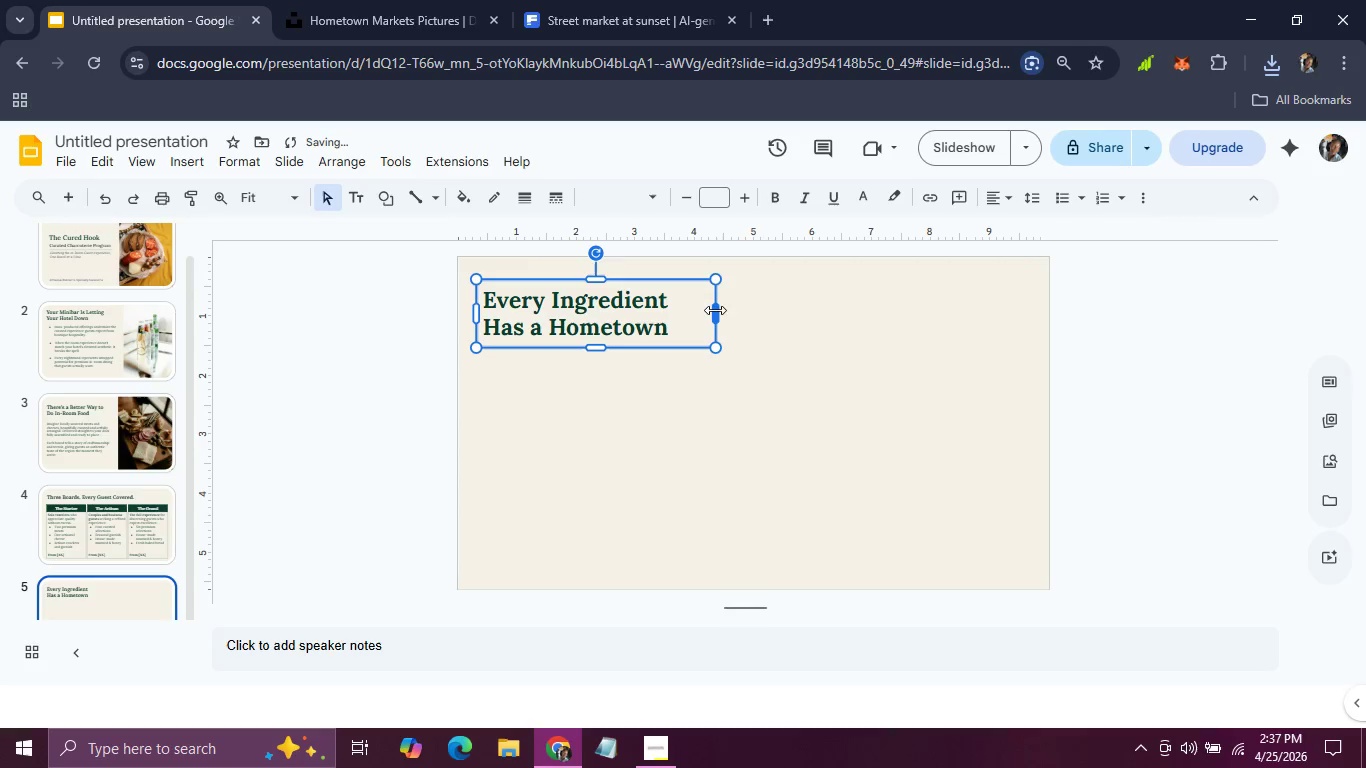 
left_click_drag(start_coordinate=[715, 310], to_coordinate=[729, 310])
 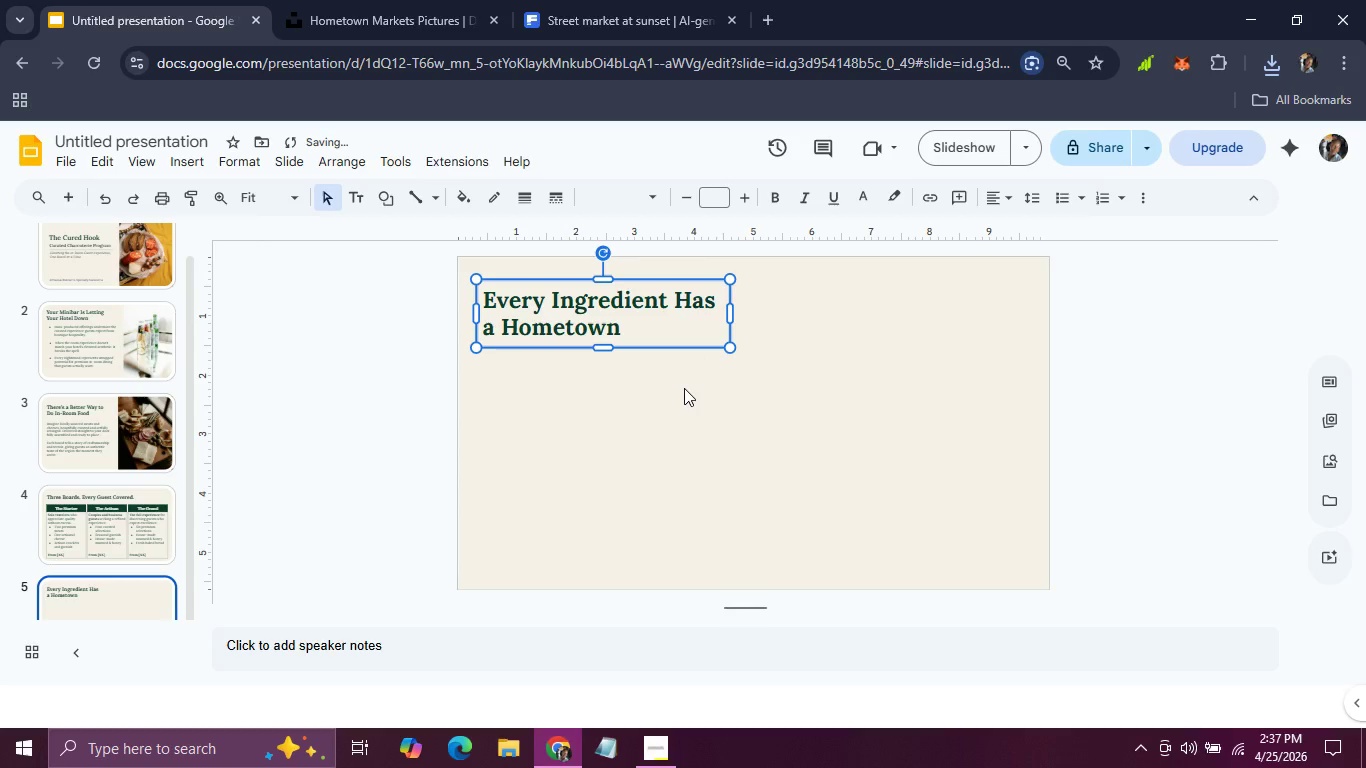 
key(ArrowUp)
 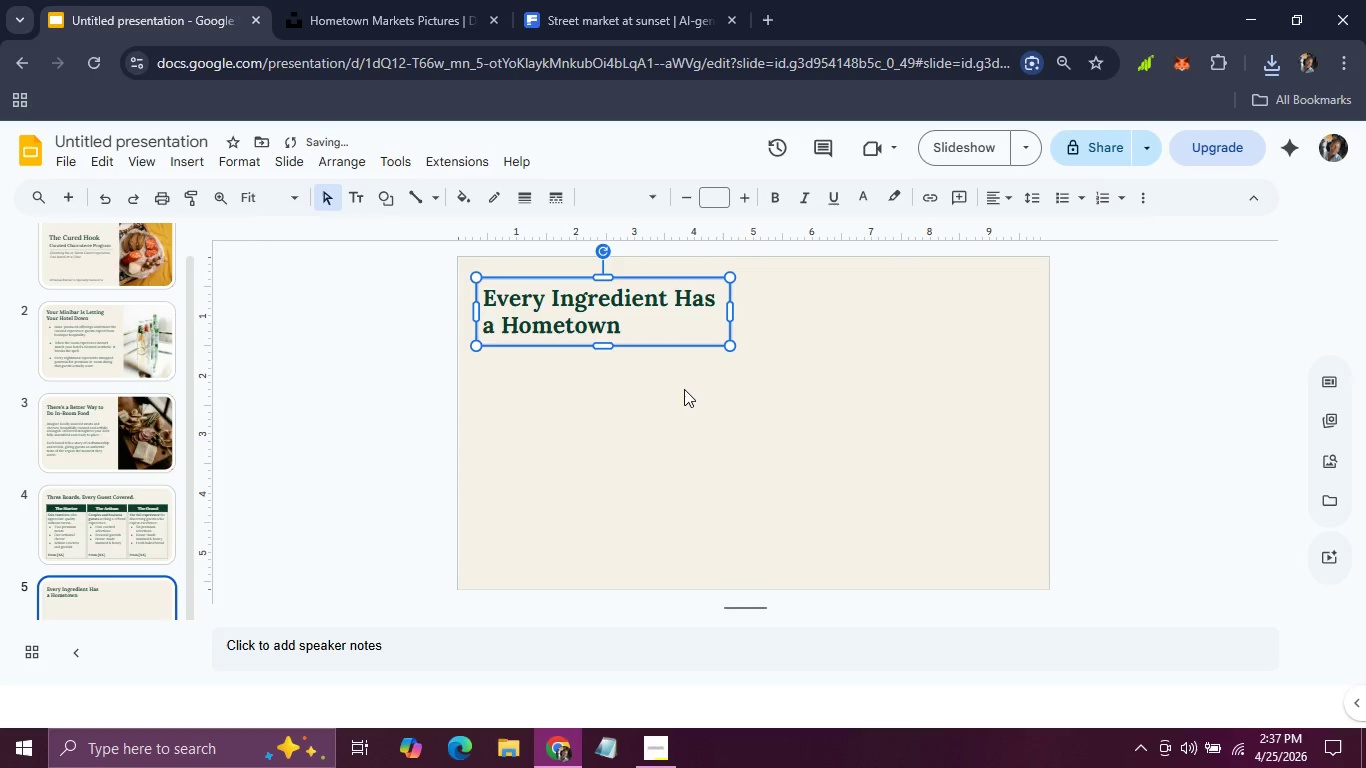 
key(ArrowUp)
 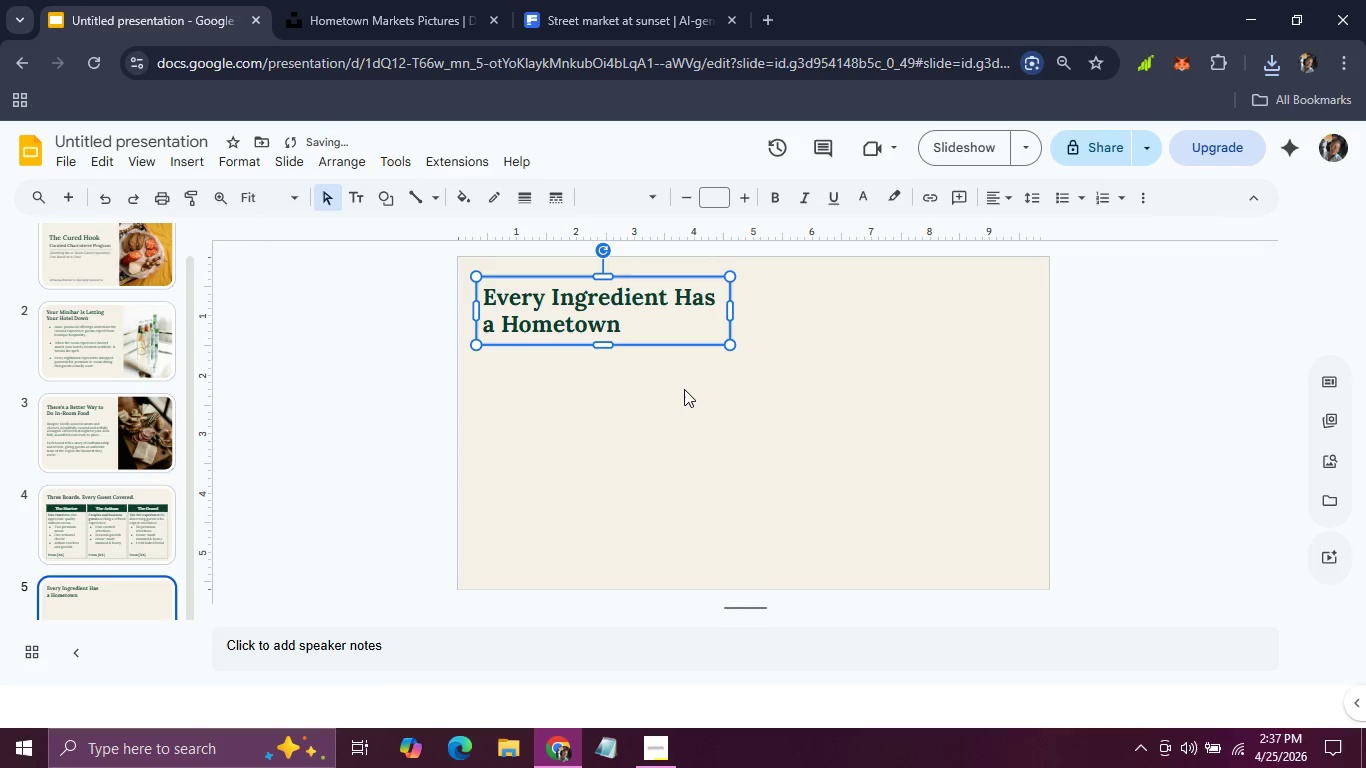 
key(ArrowUp)
 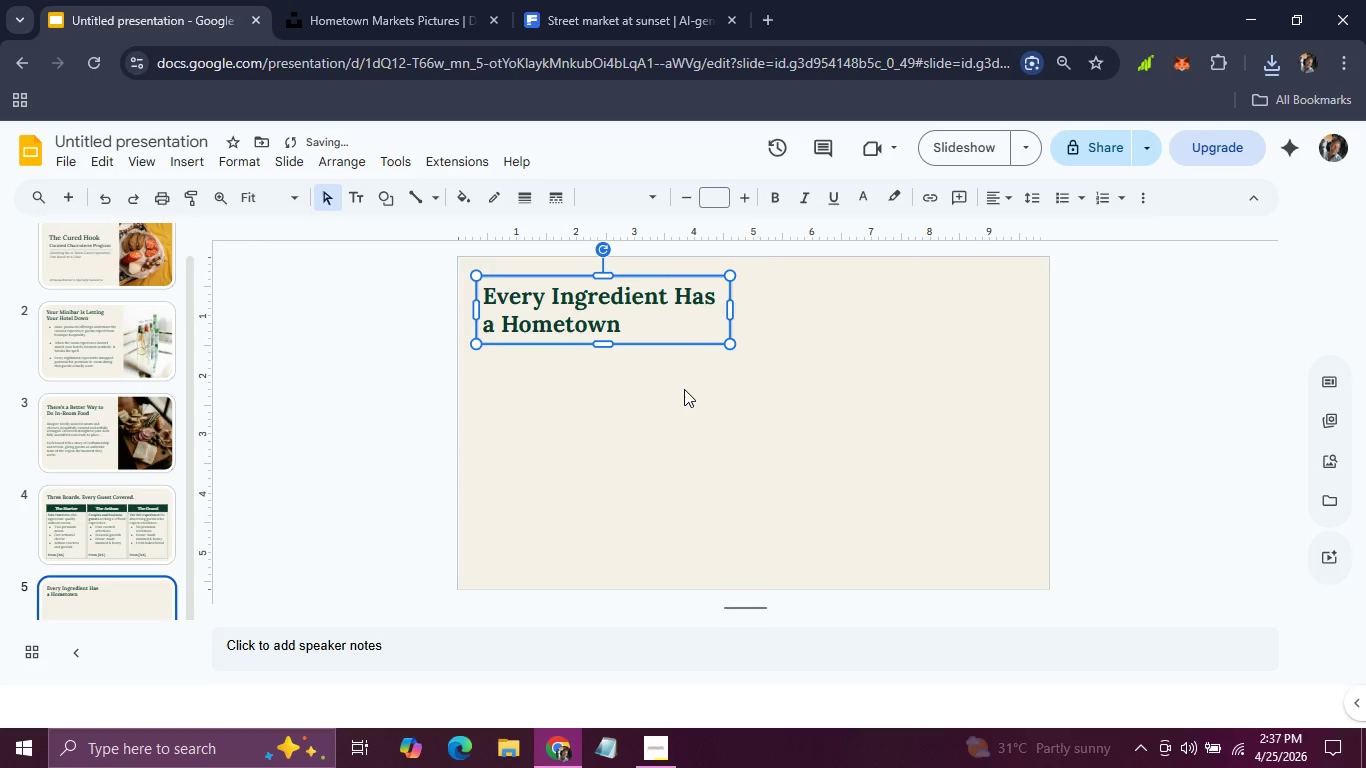 
key(ArrowUp)
 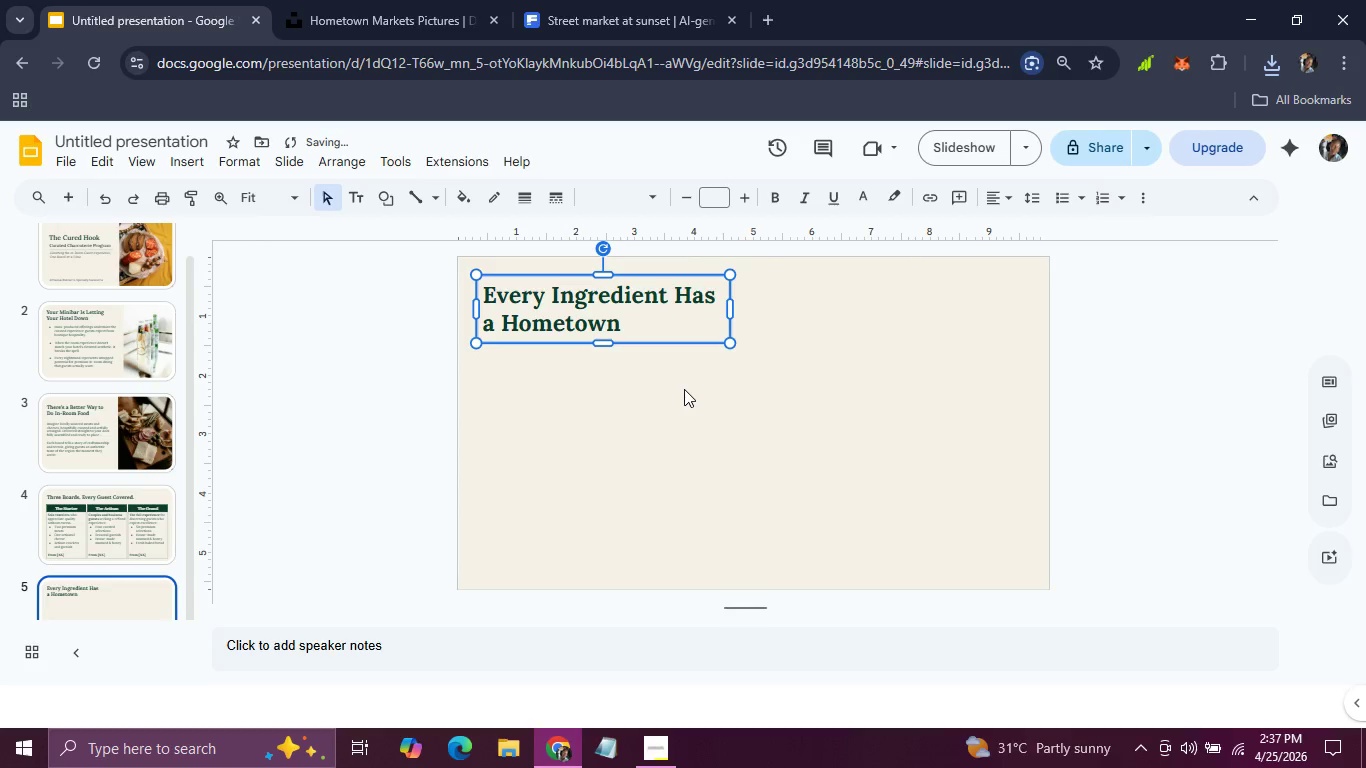 
key(ArrowUp)
 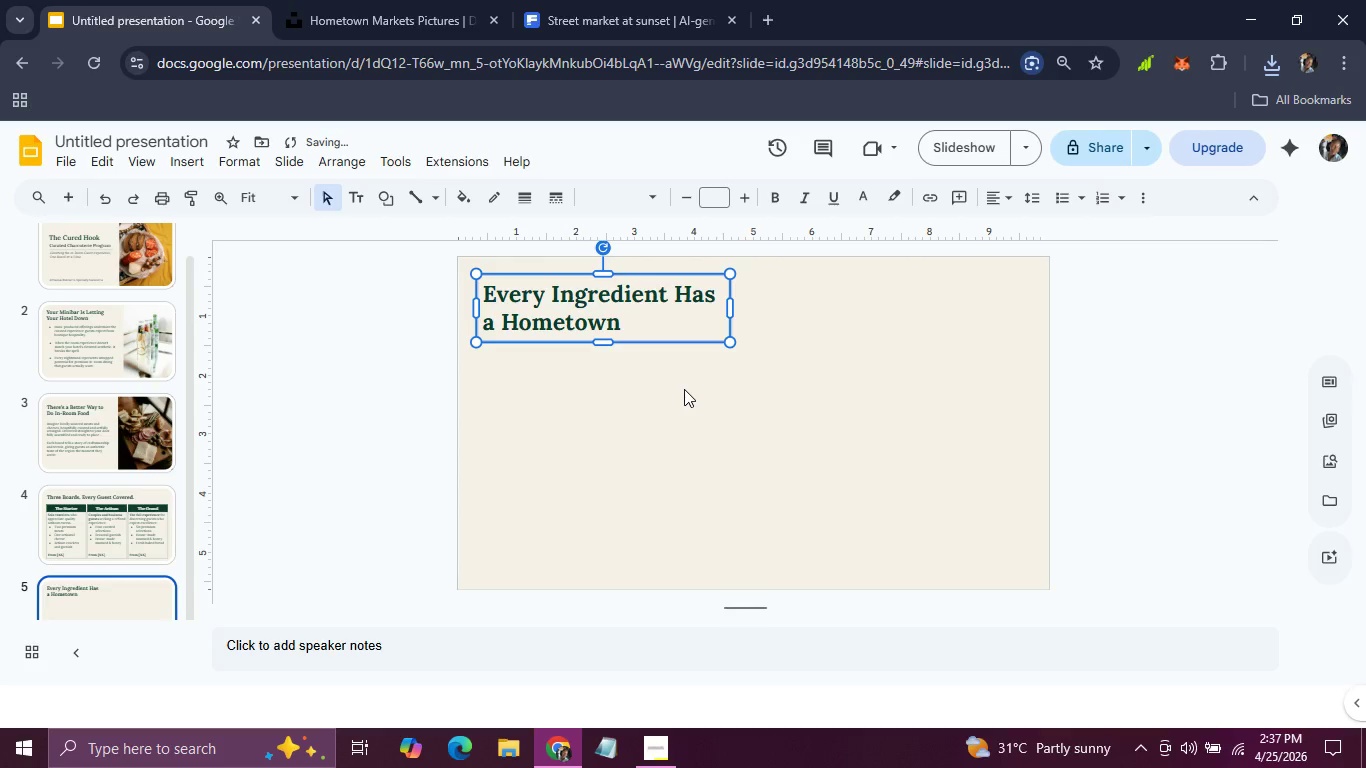 
key(ArrowUp)
 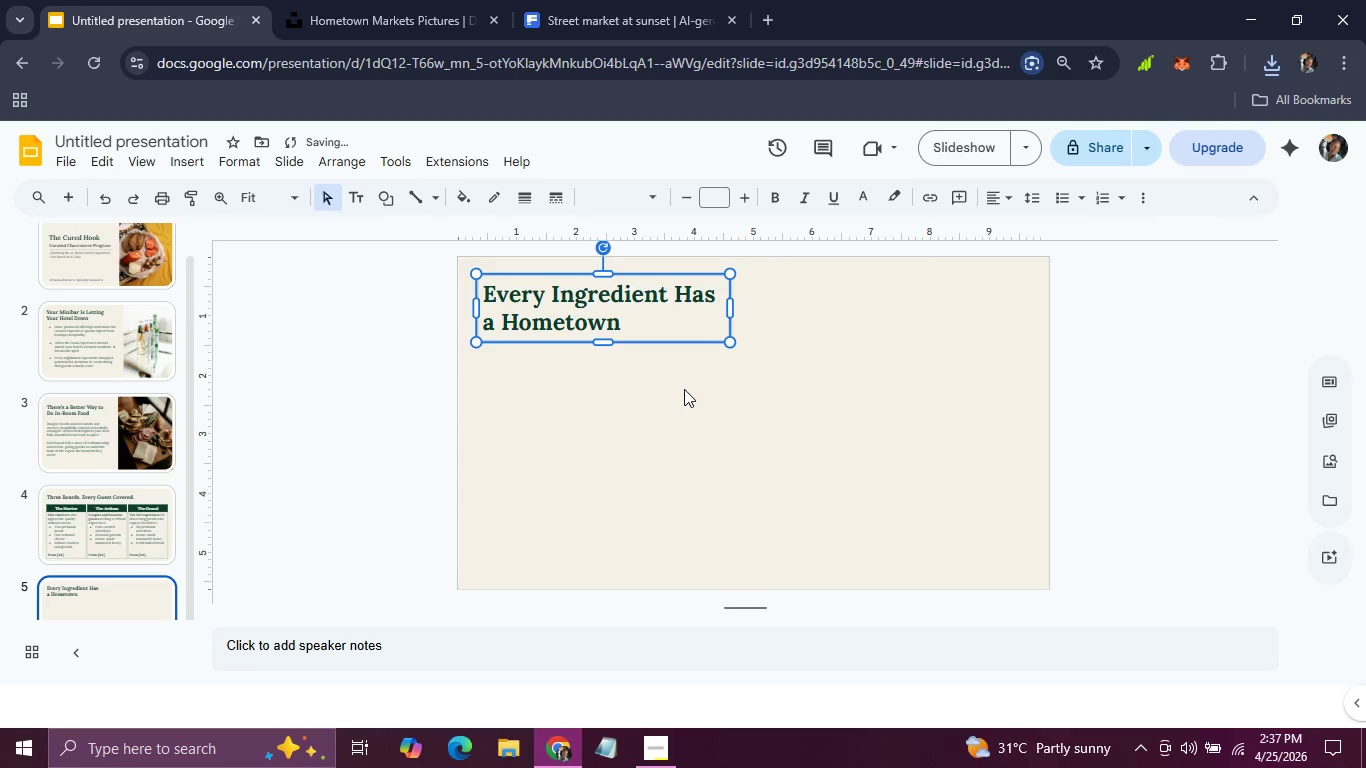 
key(ArrowUp)
 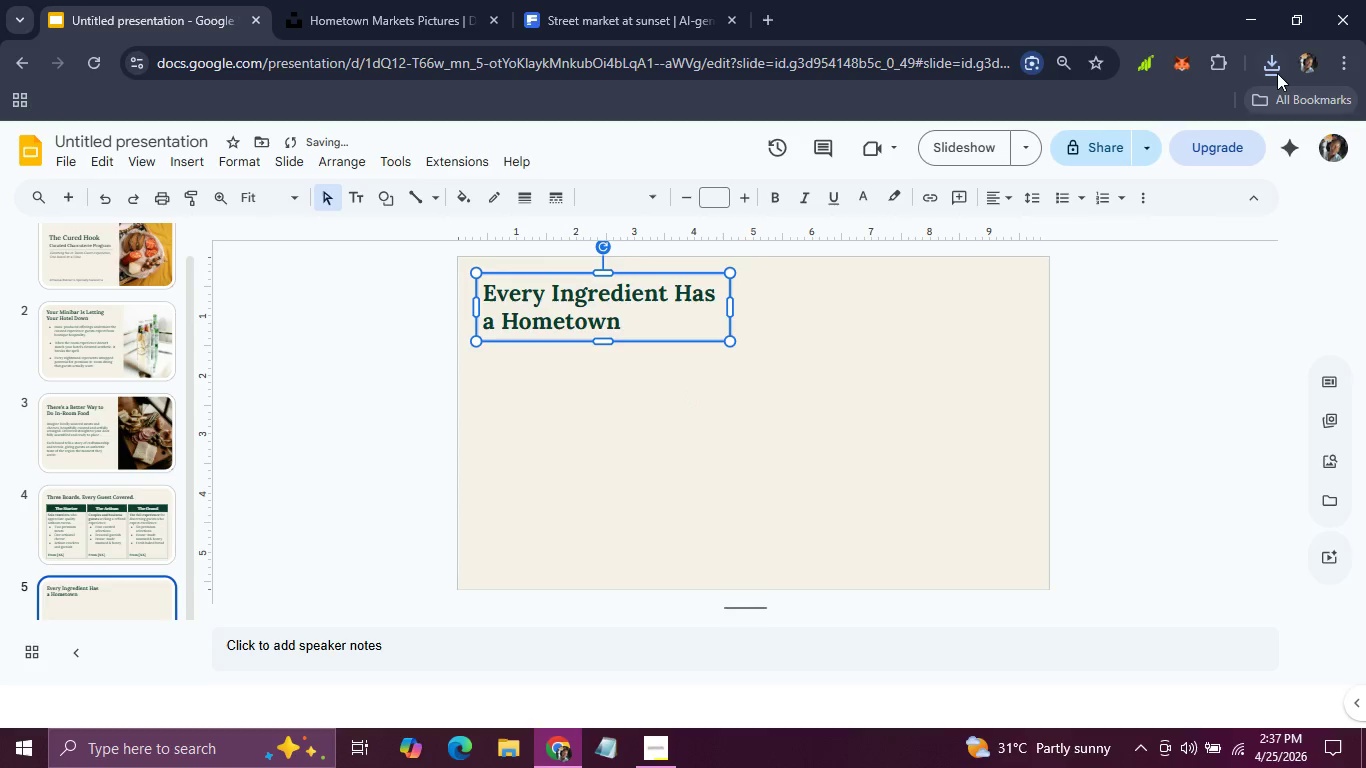 
left_click([1277, 73])
 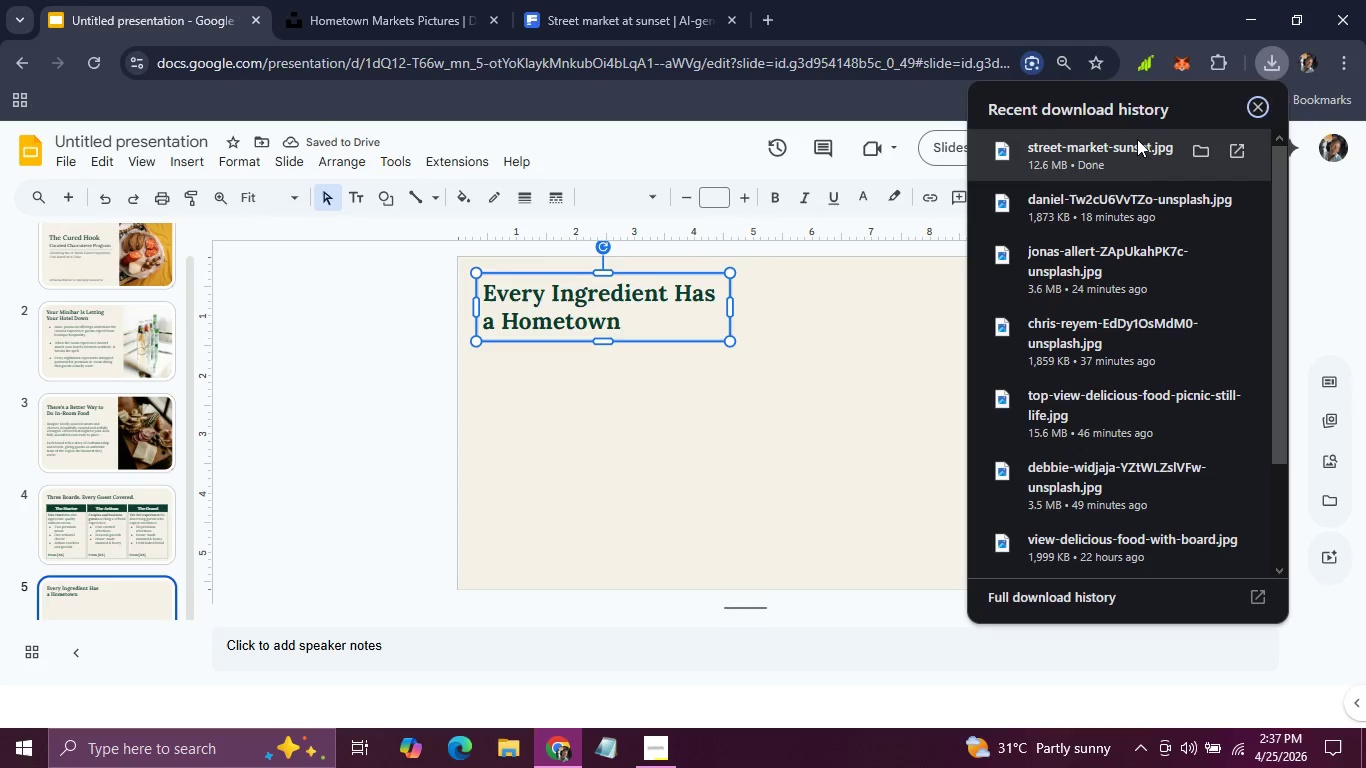 
left_click_drag(start_coordinate=[1137, 139], to_coordinate=[892, 403])
 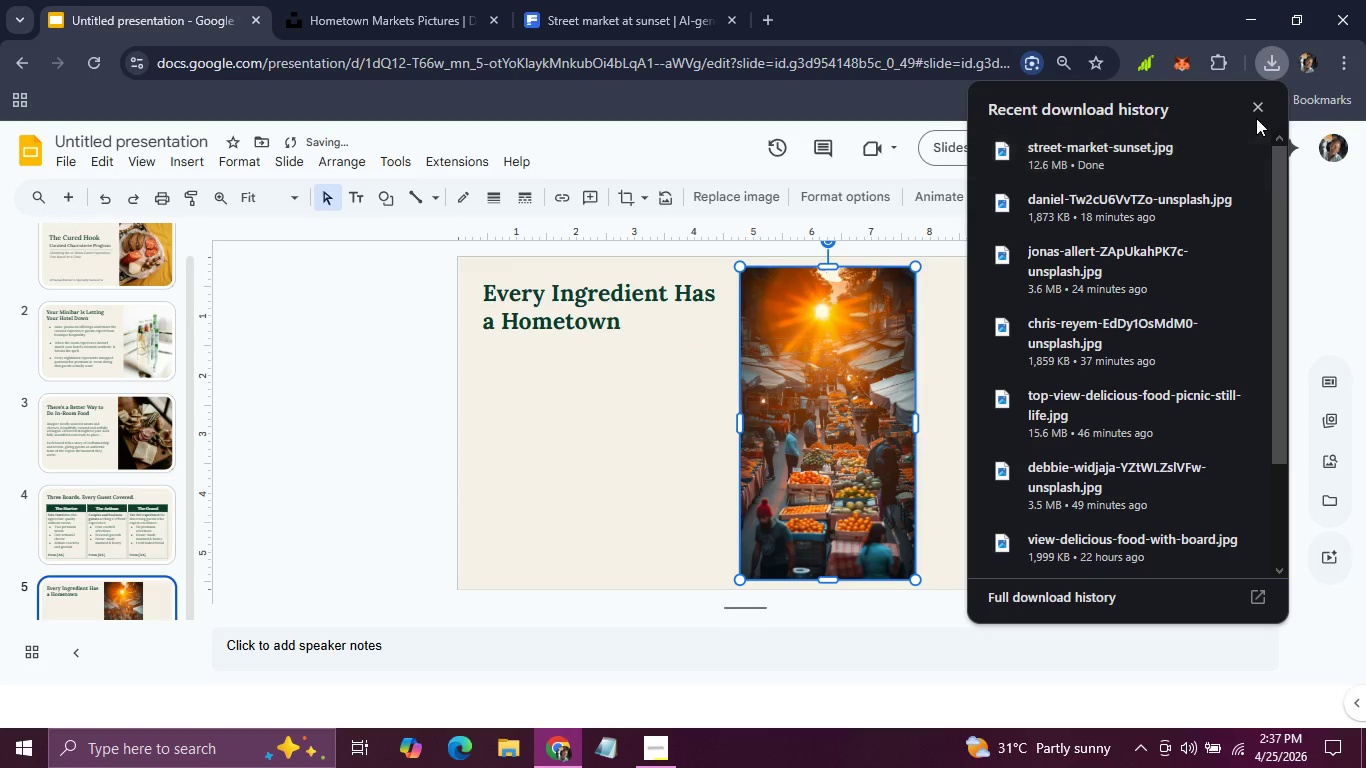 
left_click([1256, 115])
 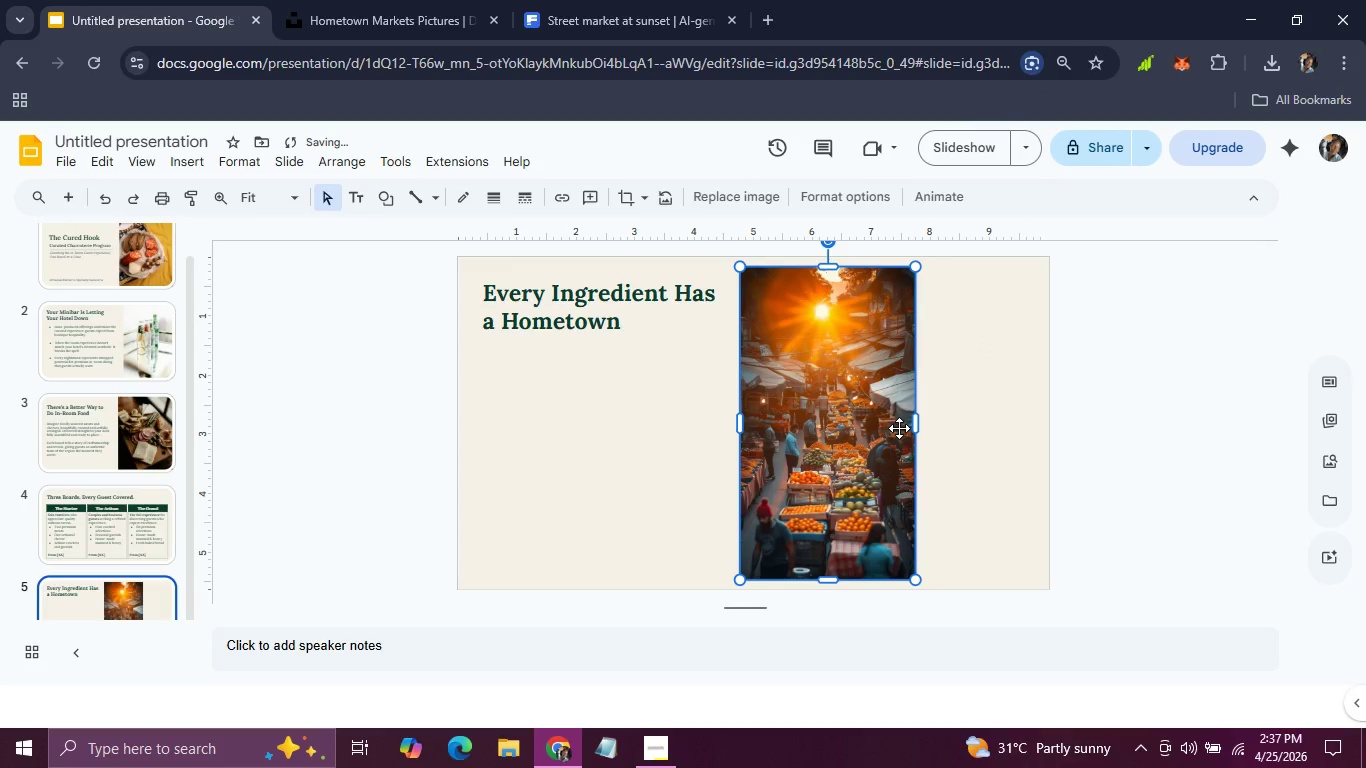 
left_click_drag(start_coordinate=[899, 428], to_coordinate=[948, 424])
 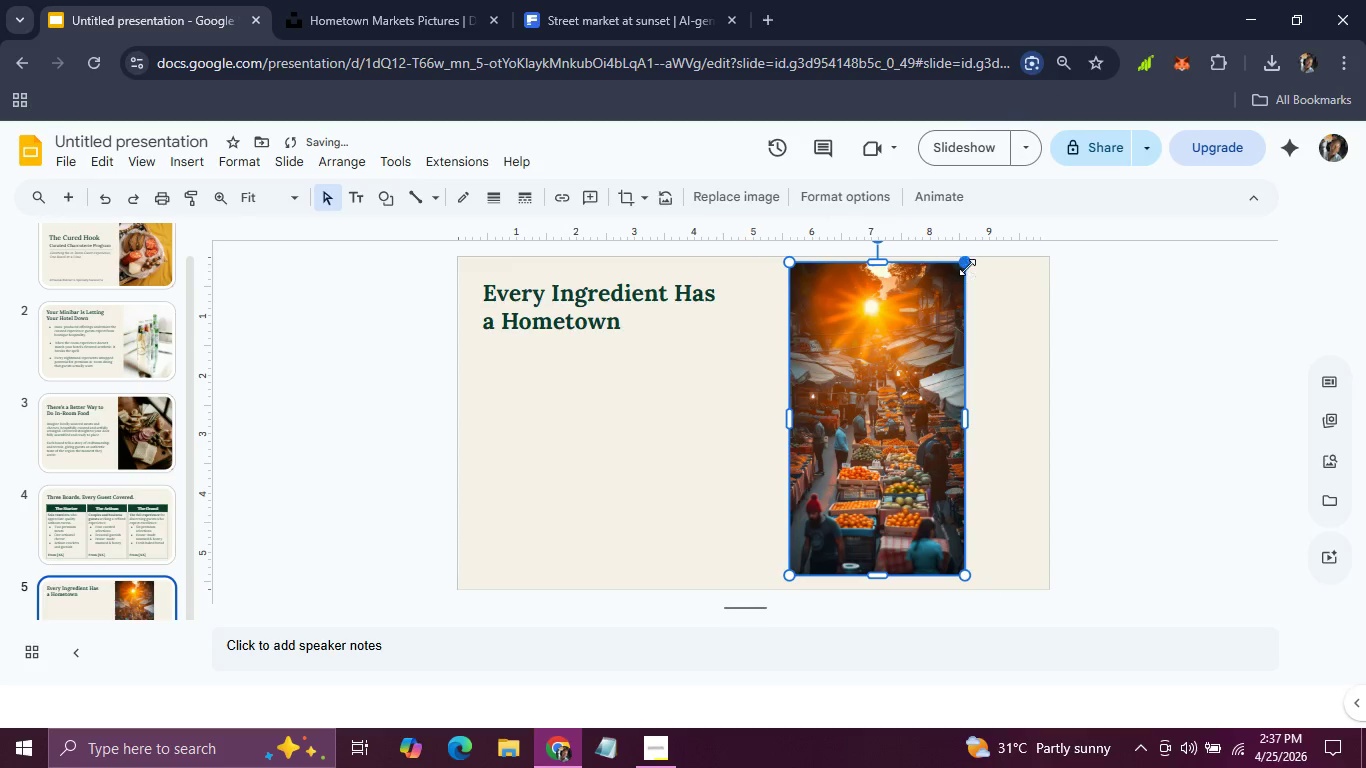 
left_click_drag(start_coordinate=[967, 267], to_coordinate=[1008, 262])
 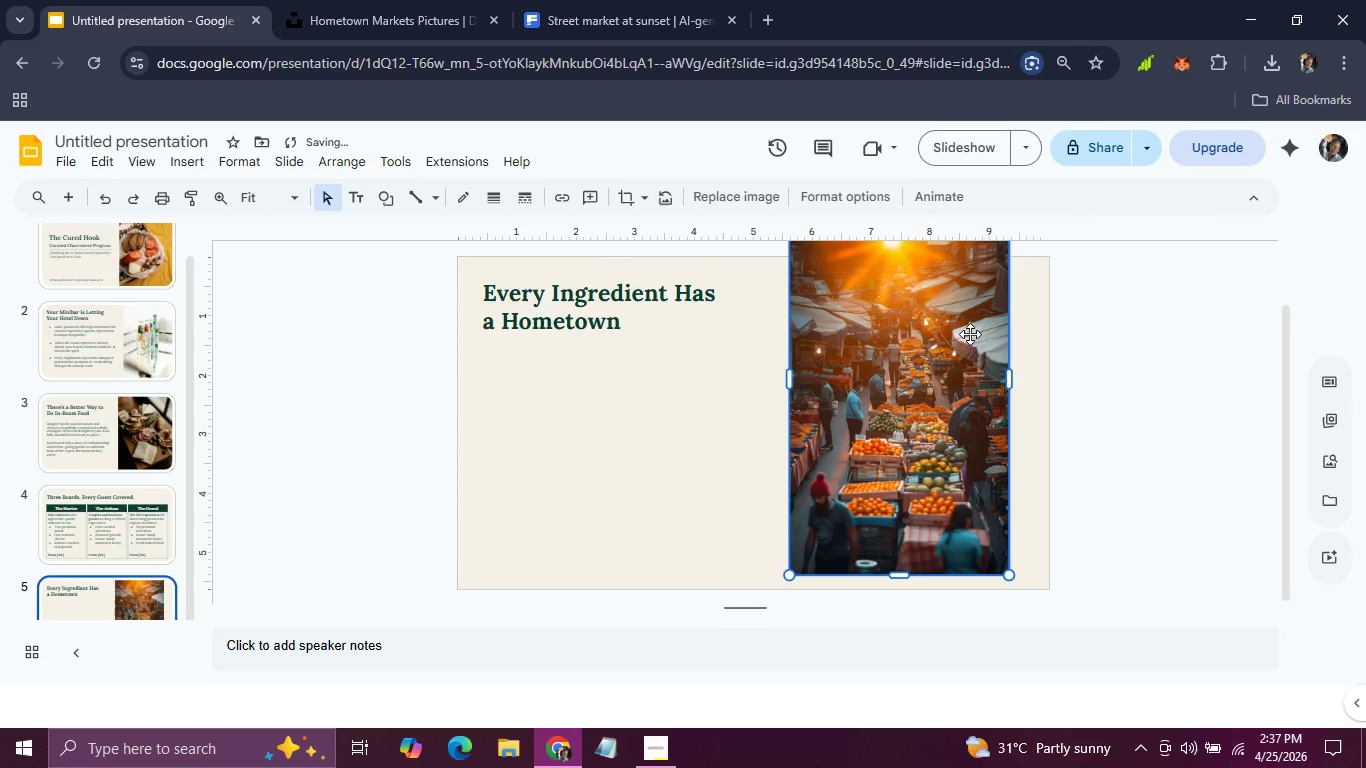 
left_click_drag(start_coordinate=[970, 334], to_coordinate=[1008, 348])
 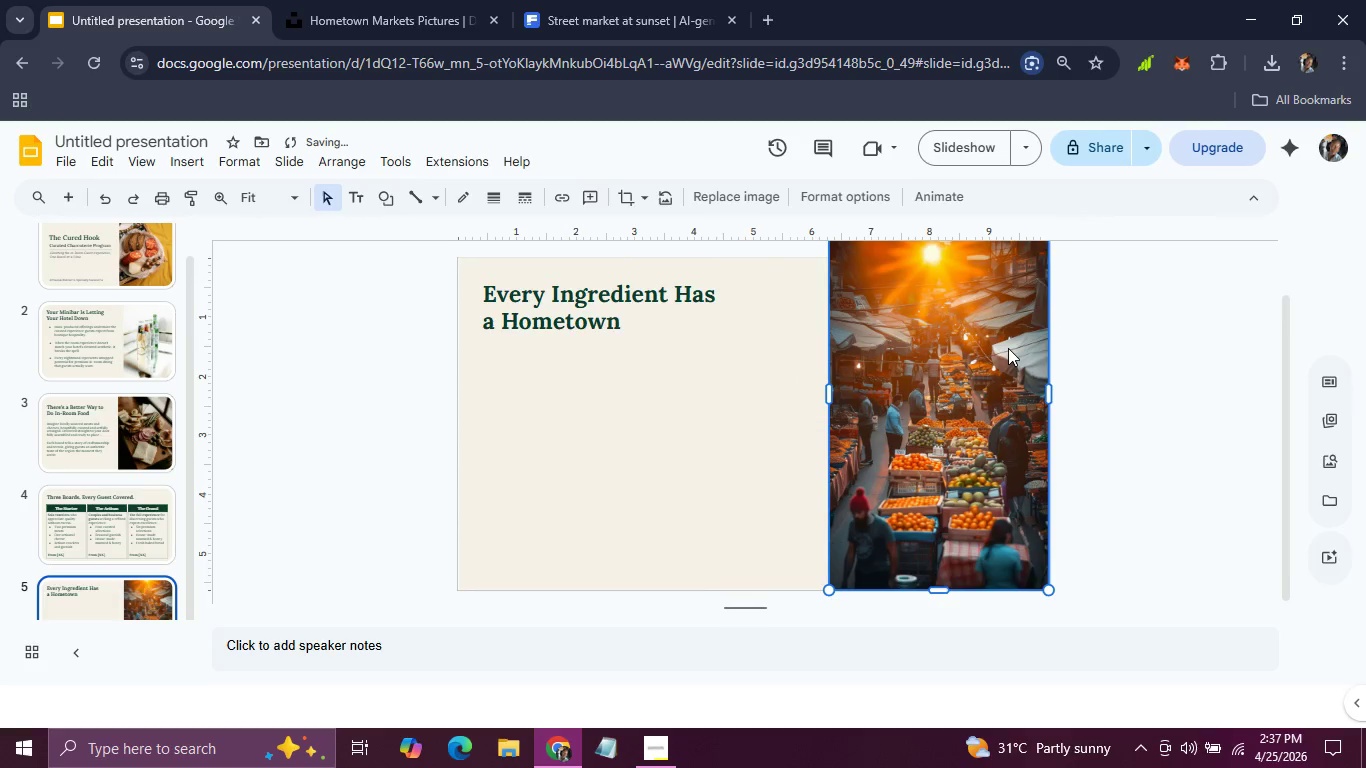 
scroll: coordinate [1008, 348], scroll_direction: none, amount: 0.0
 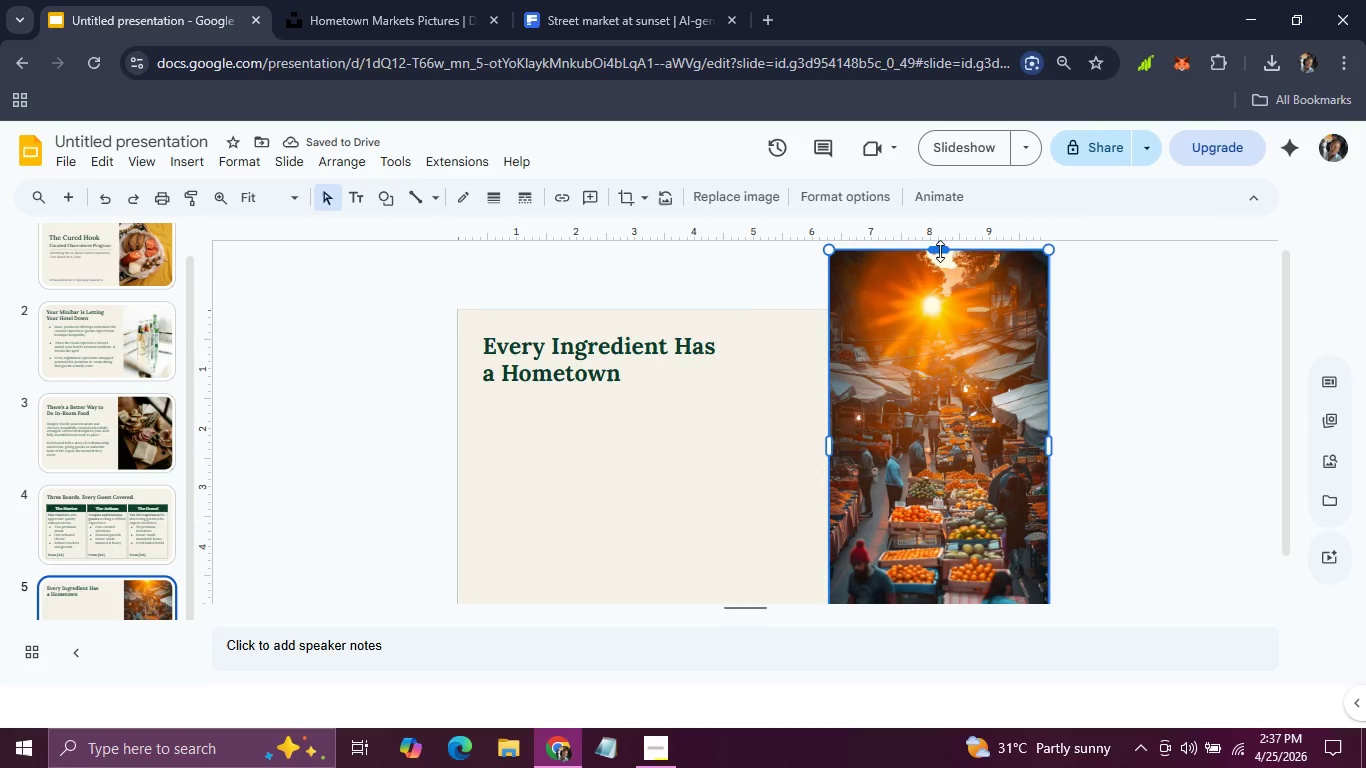 
left_click_drag(start_coordinate=[940, 251], to_coordinate=[940, 307])
 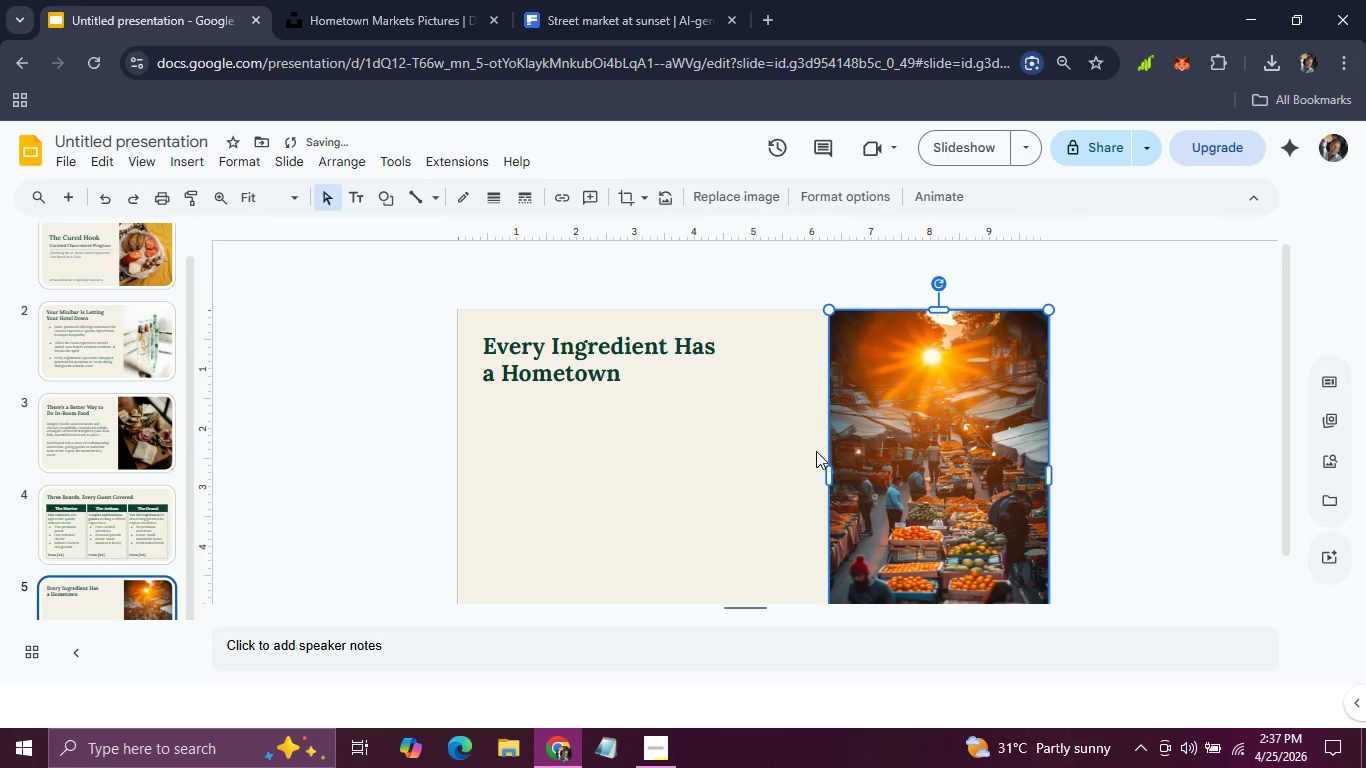 
scroll: coordinate [815, 452], scroll_direction: down, amount: 2.0
 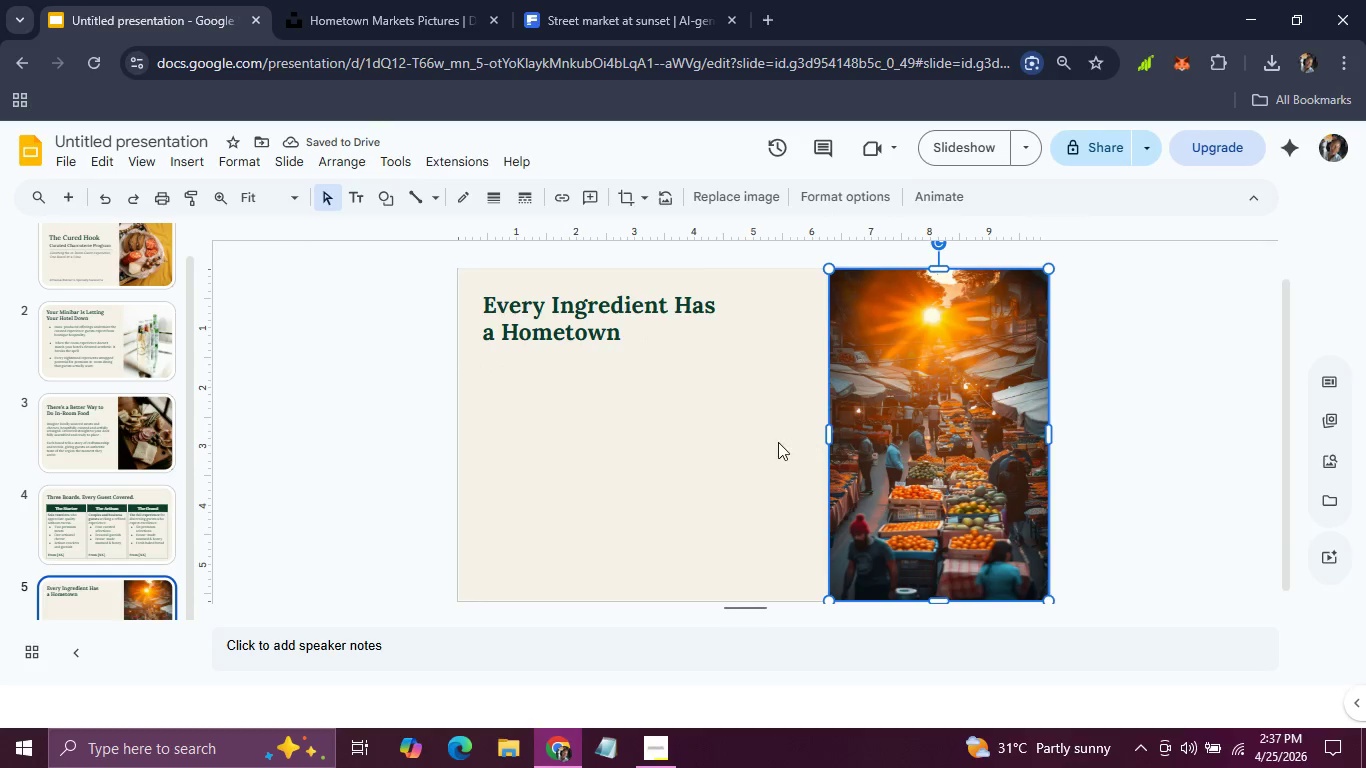 
left_click([778, 442])
 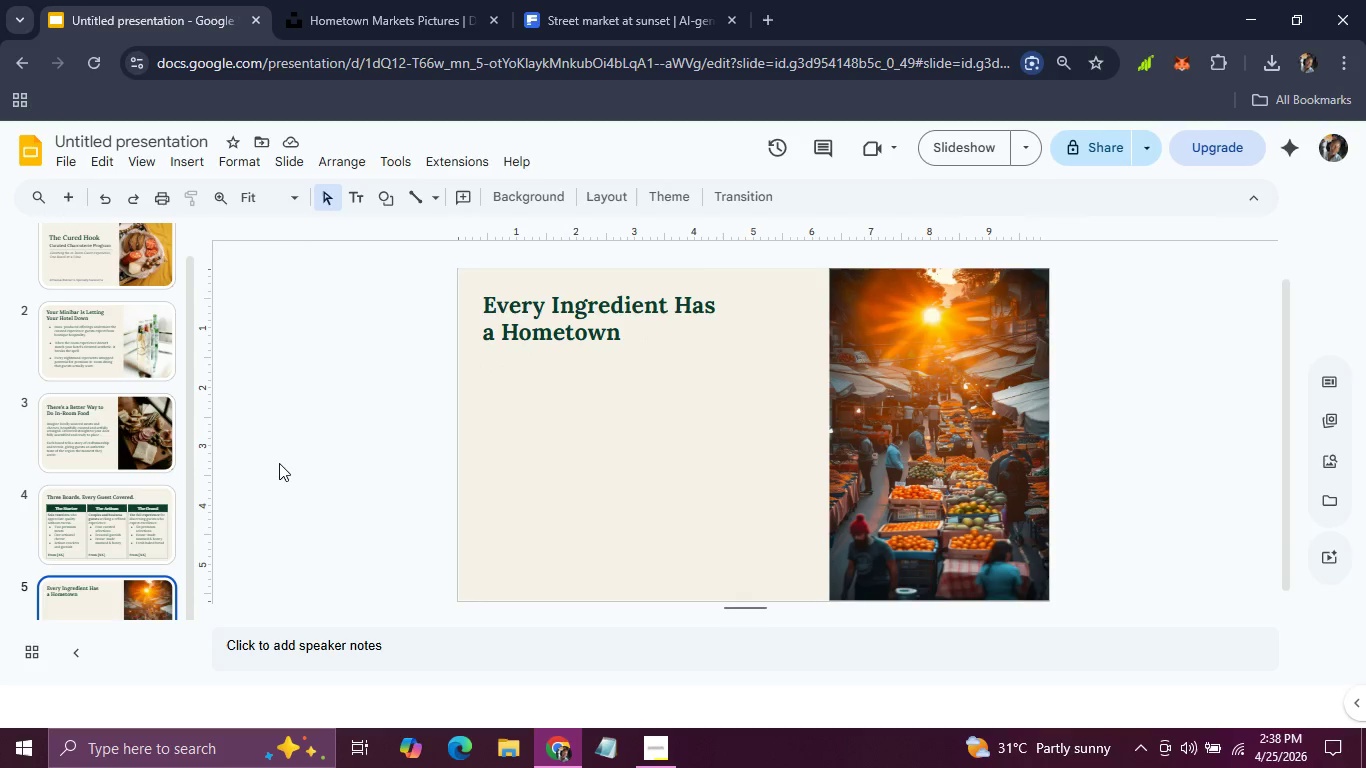 
wait(6.86)
 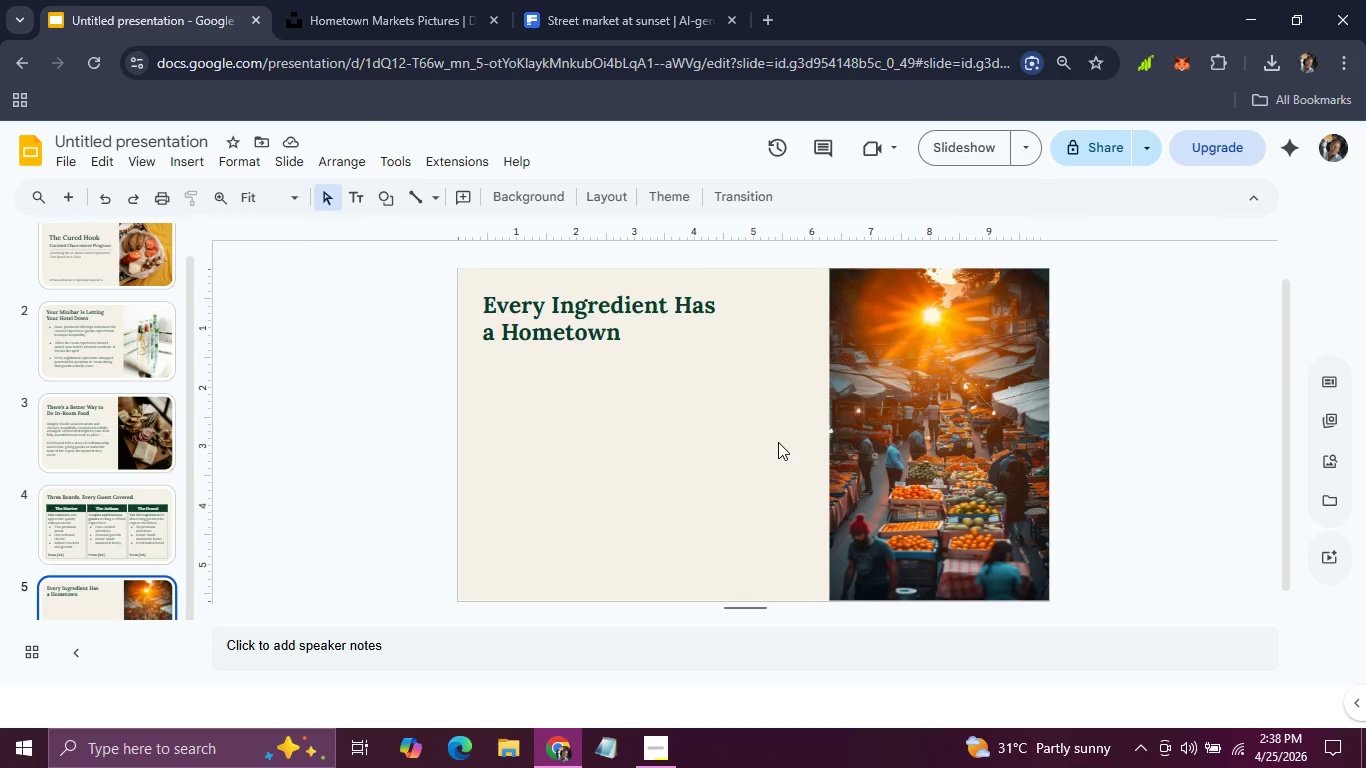 
left_click([138, 353])
 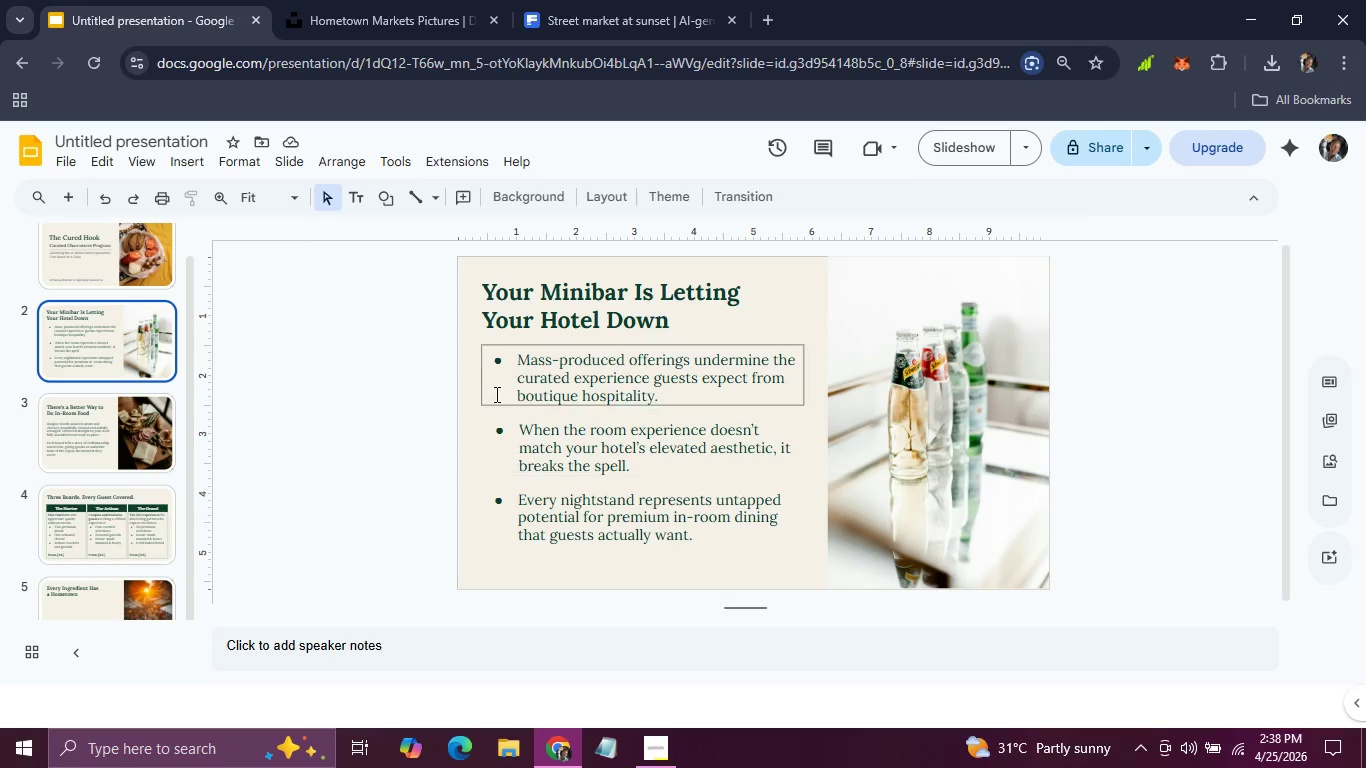 
left_click([495, 394])
 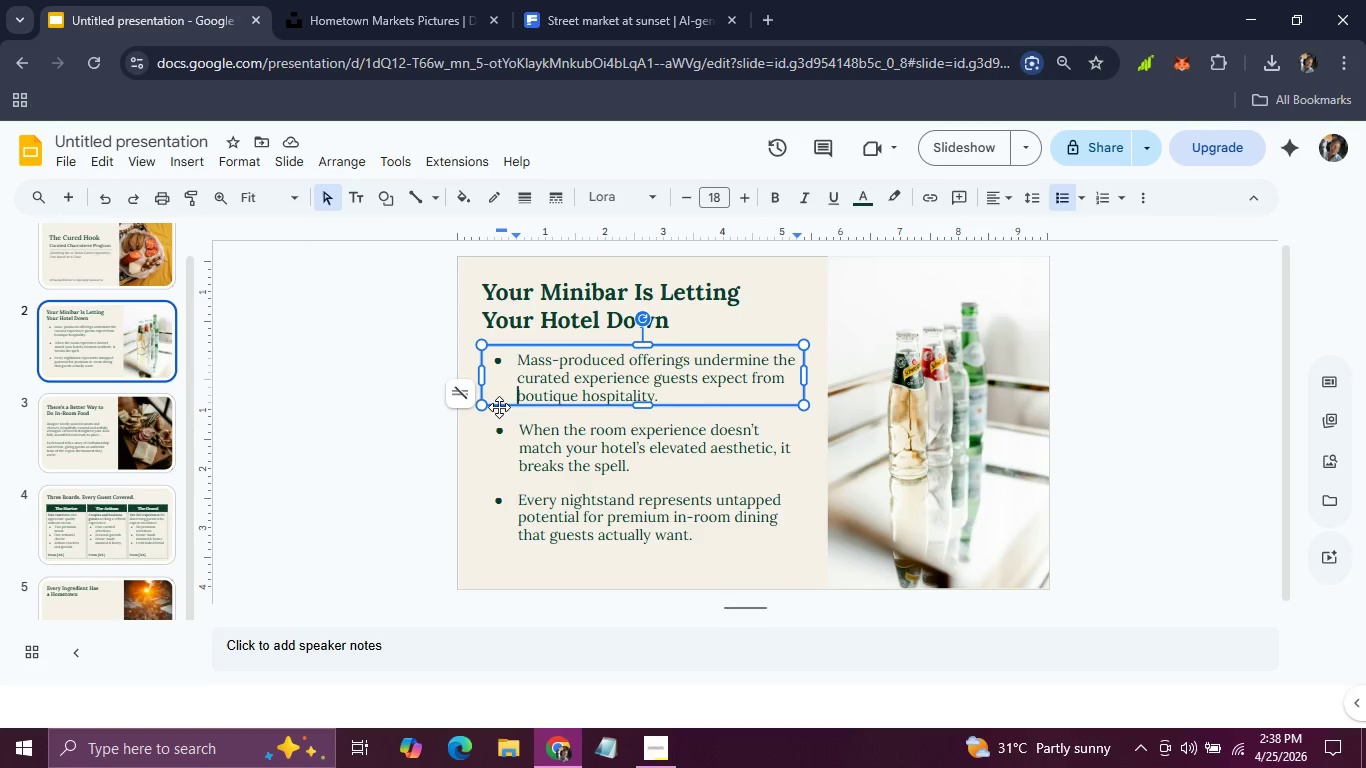 
left_click([499, 407])
 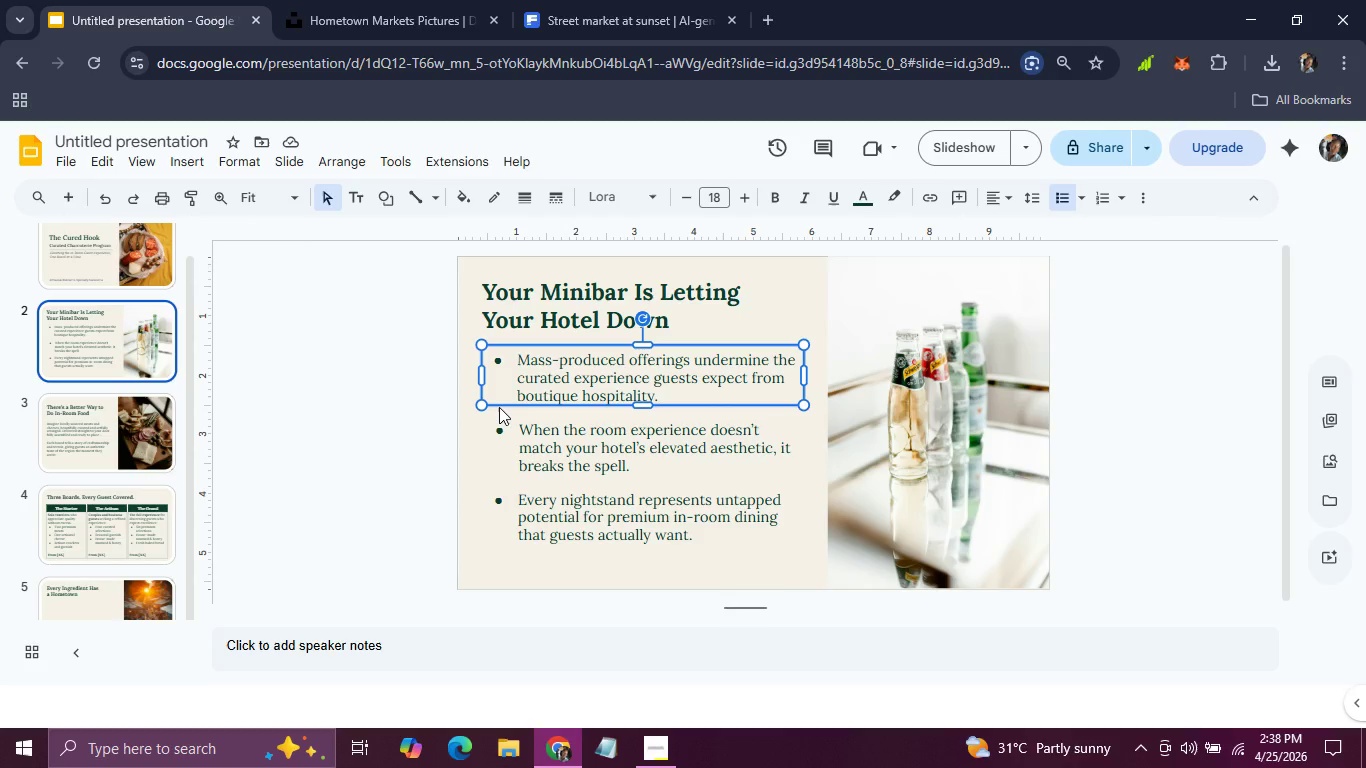 
key(Control+C)
 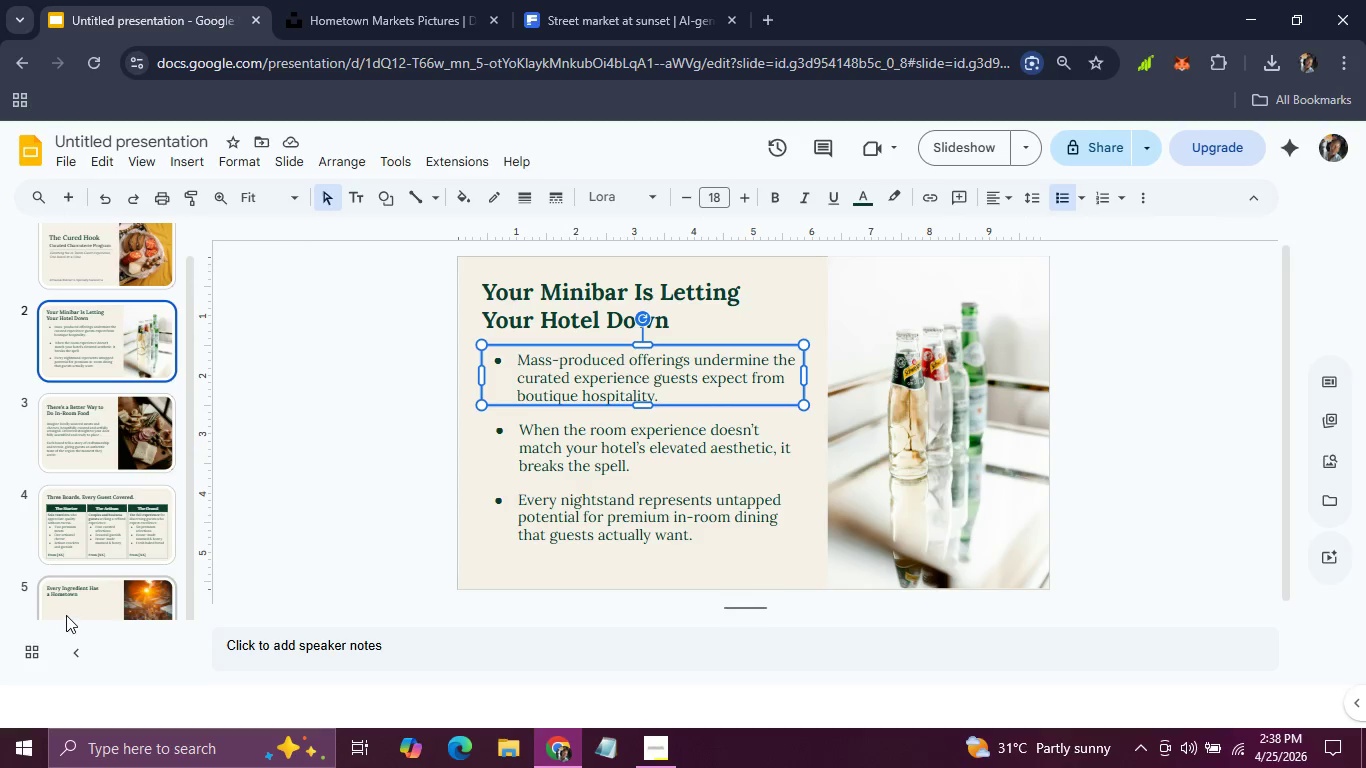 
left_click([70, 598])
 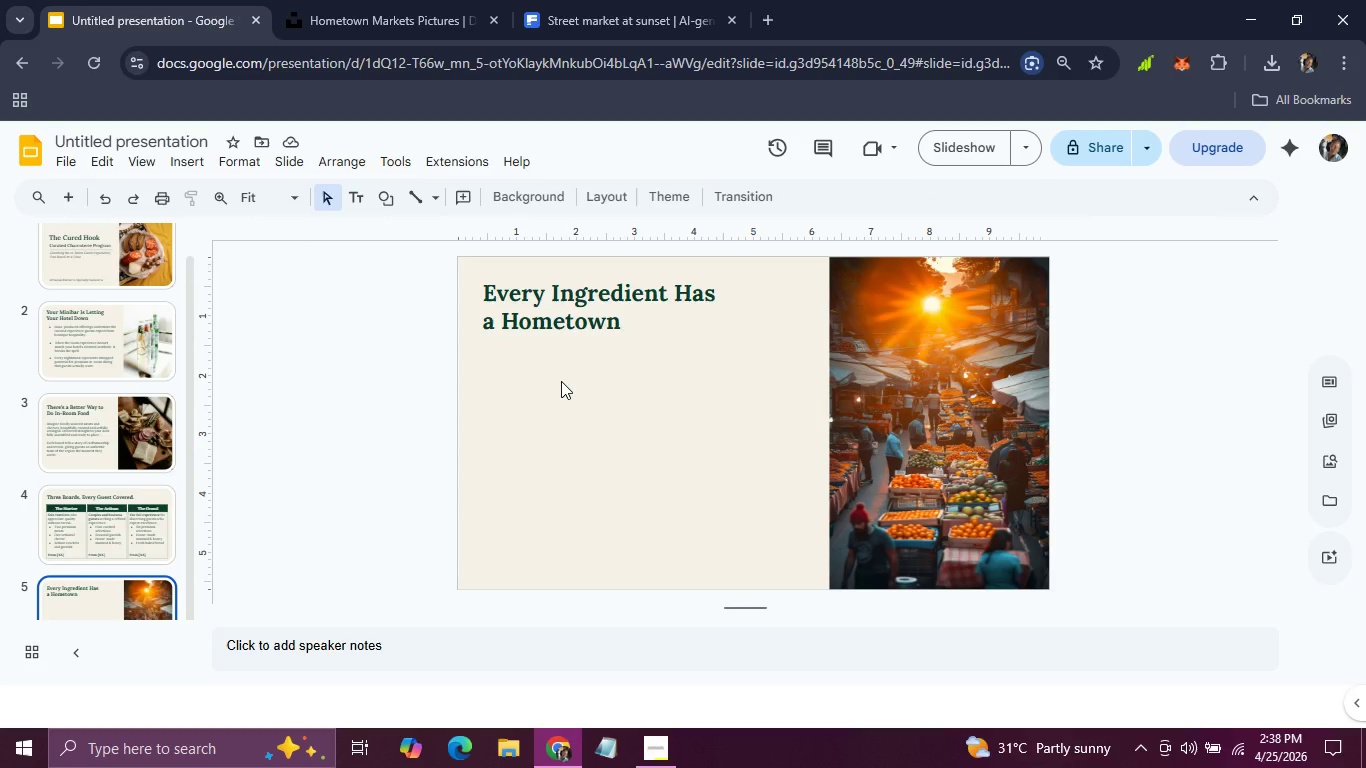 
key(Control+V)
 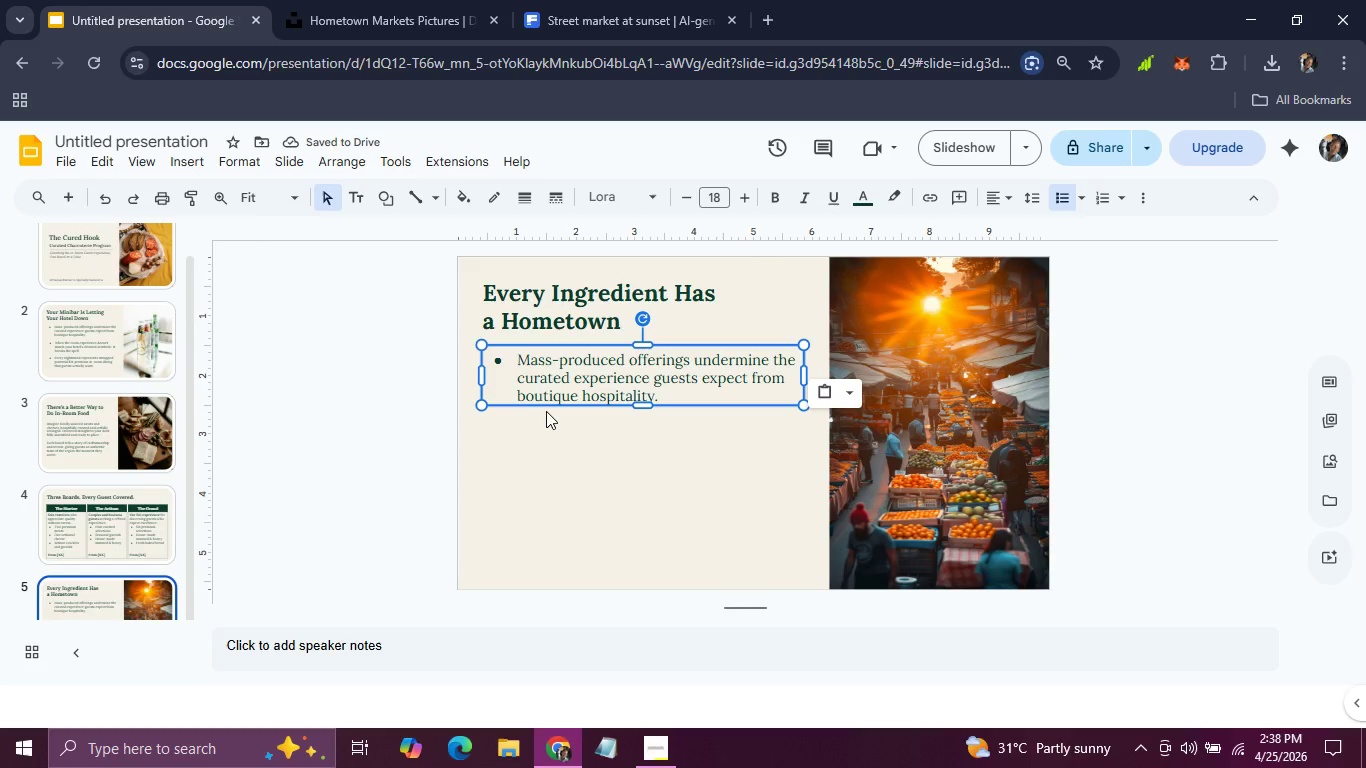 
wait(6.45)
 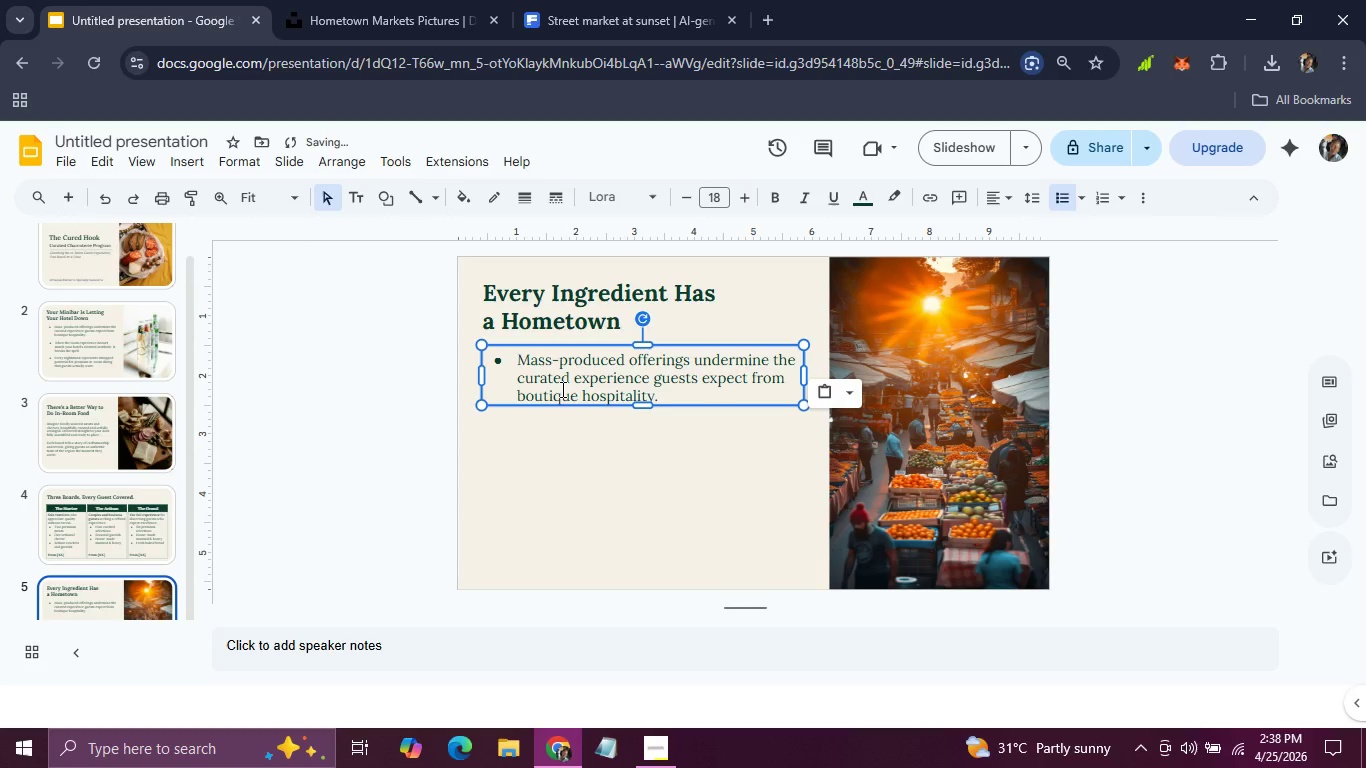 
left_click_drag(start_coordinate=[530, 406], to_coordinate=[522, 406])
 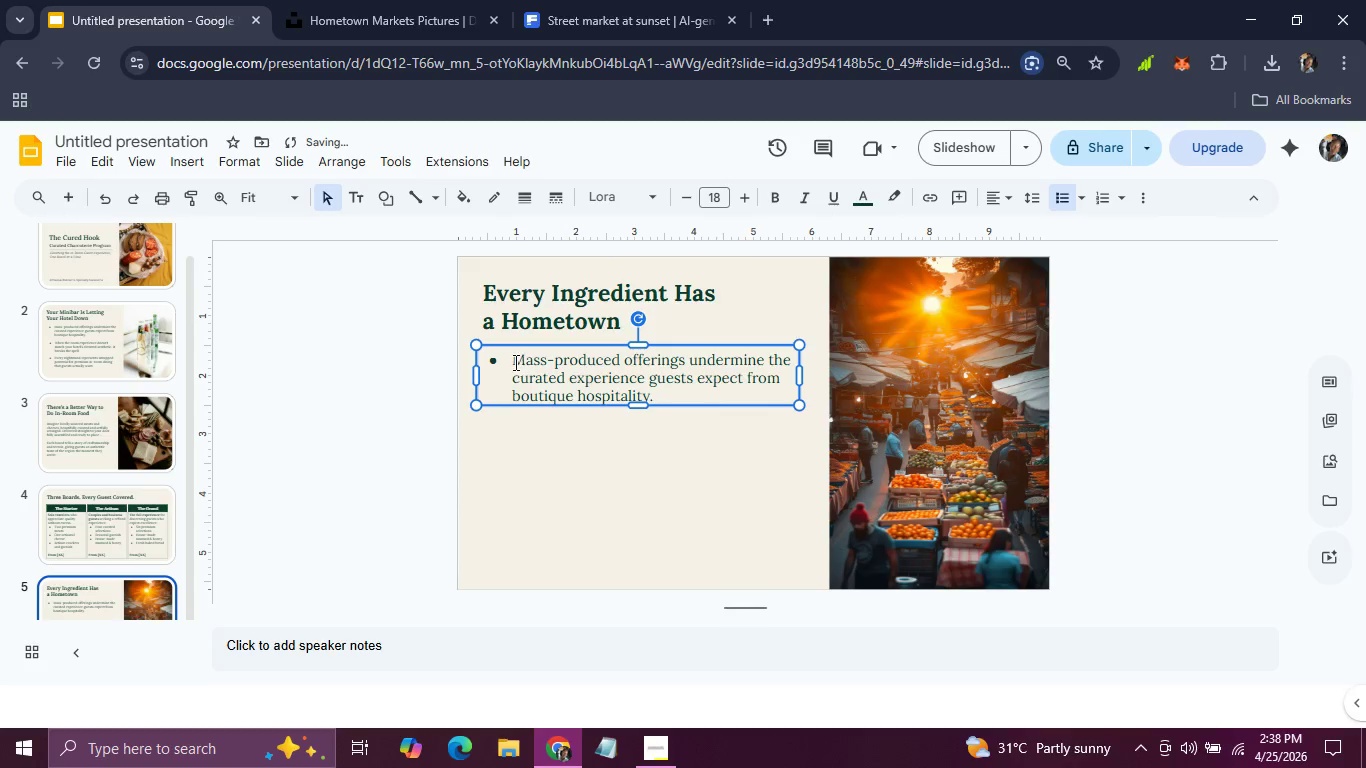 
left_click([514, 362])
 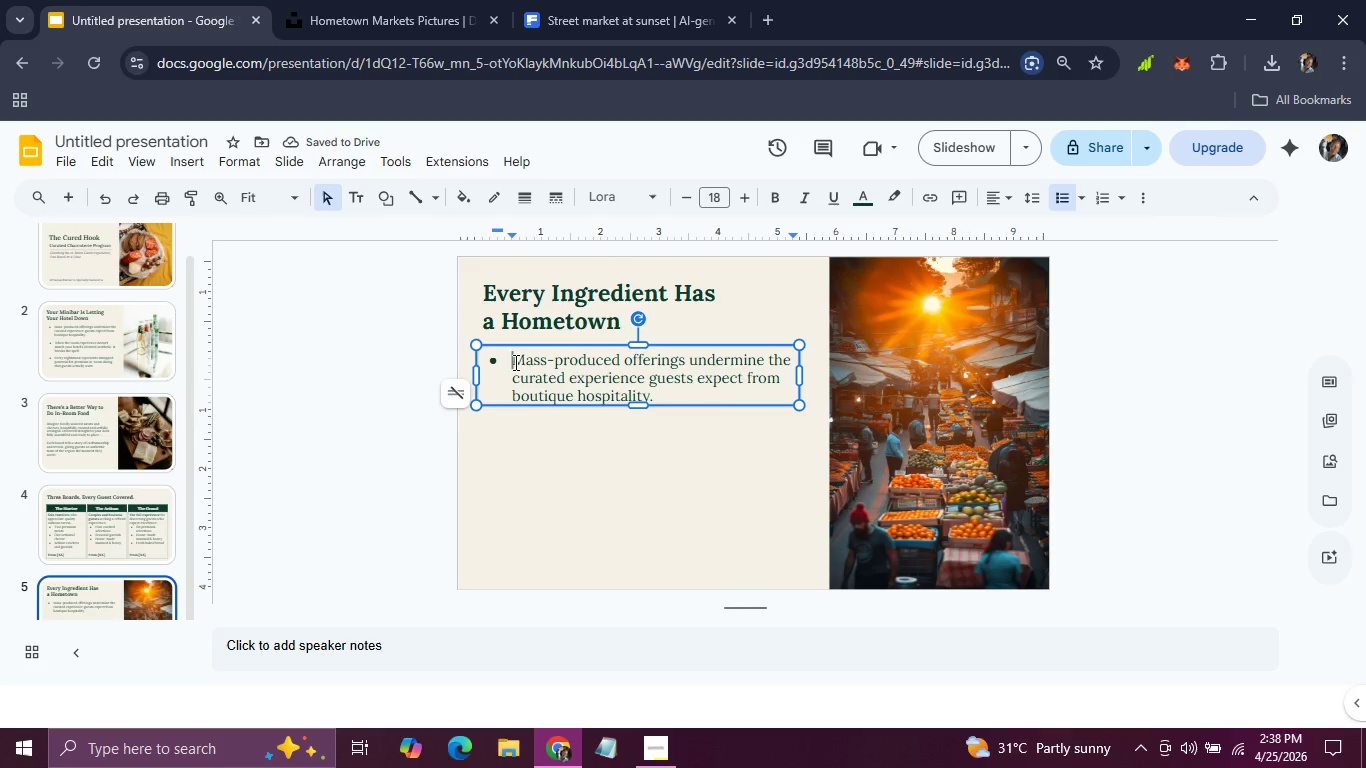 
type(K)
key(Backspace)
type(Local Farns)
key(Backspace)
key(Backspace)
type(ms - )
 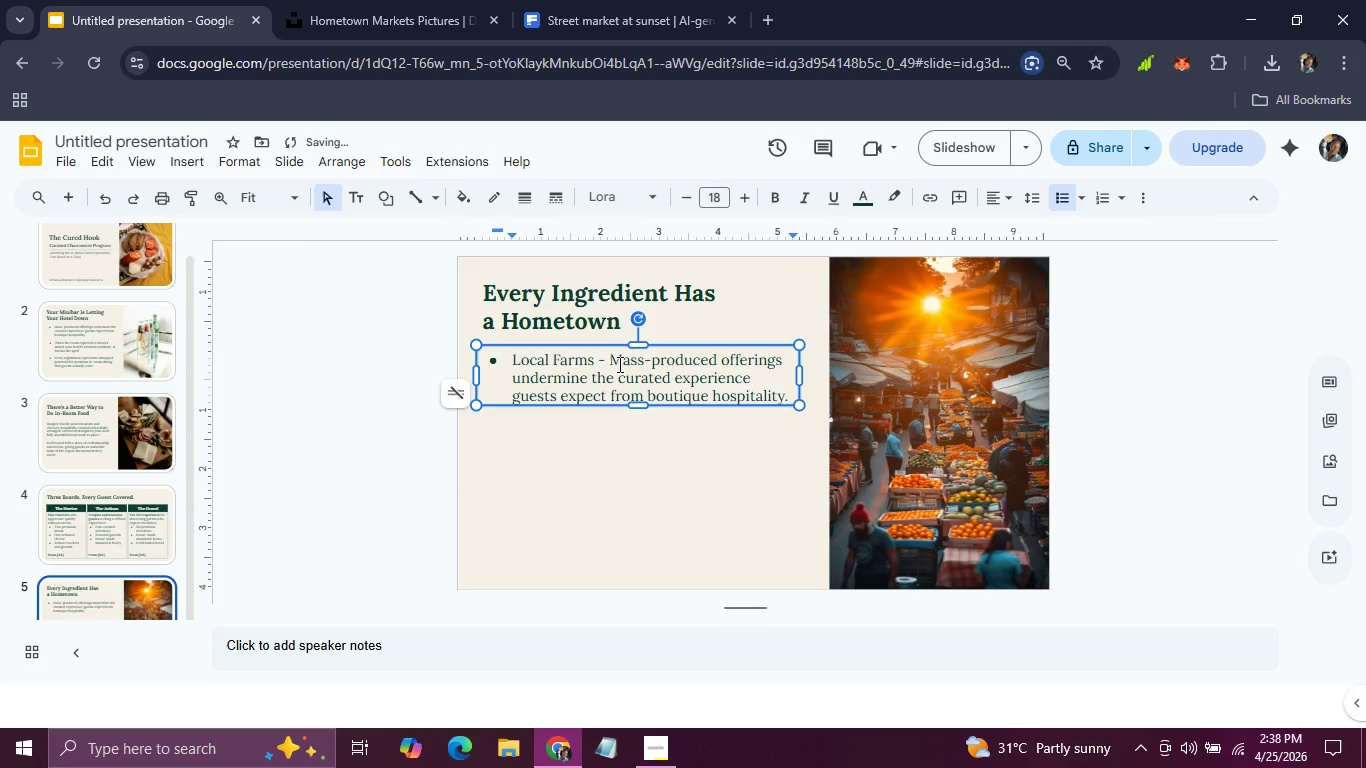 
left_click_drag(start_coordinate=[612, 362], to_coordinate=[795, 405])
 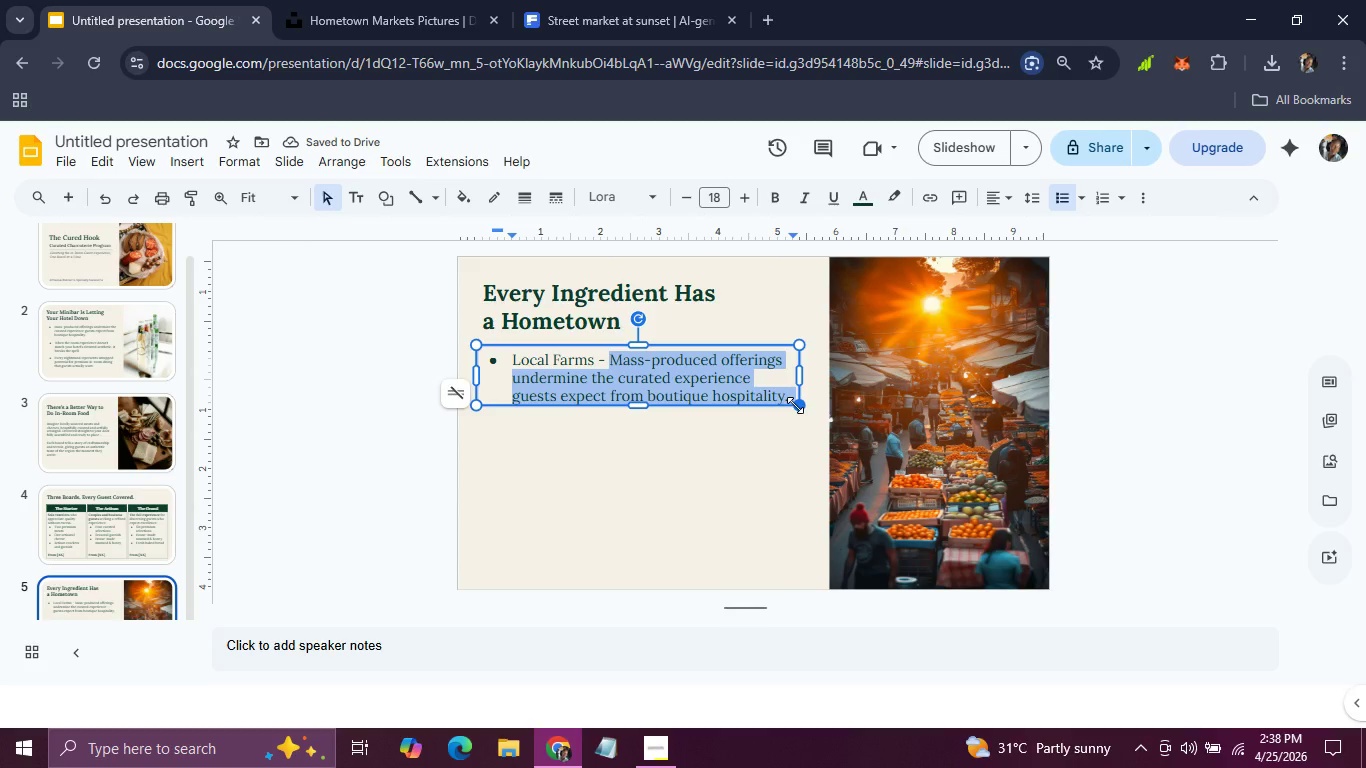 
type(Pasture raised meats sourced )
 